 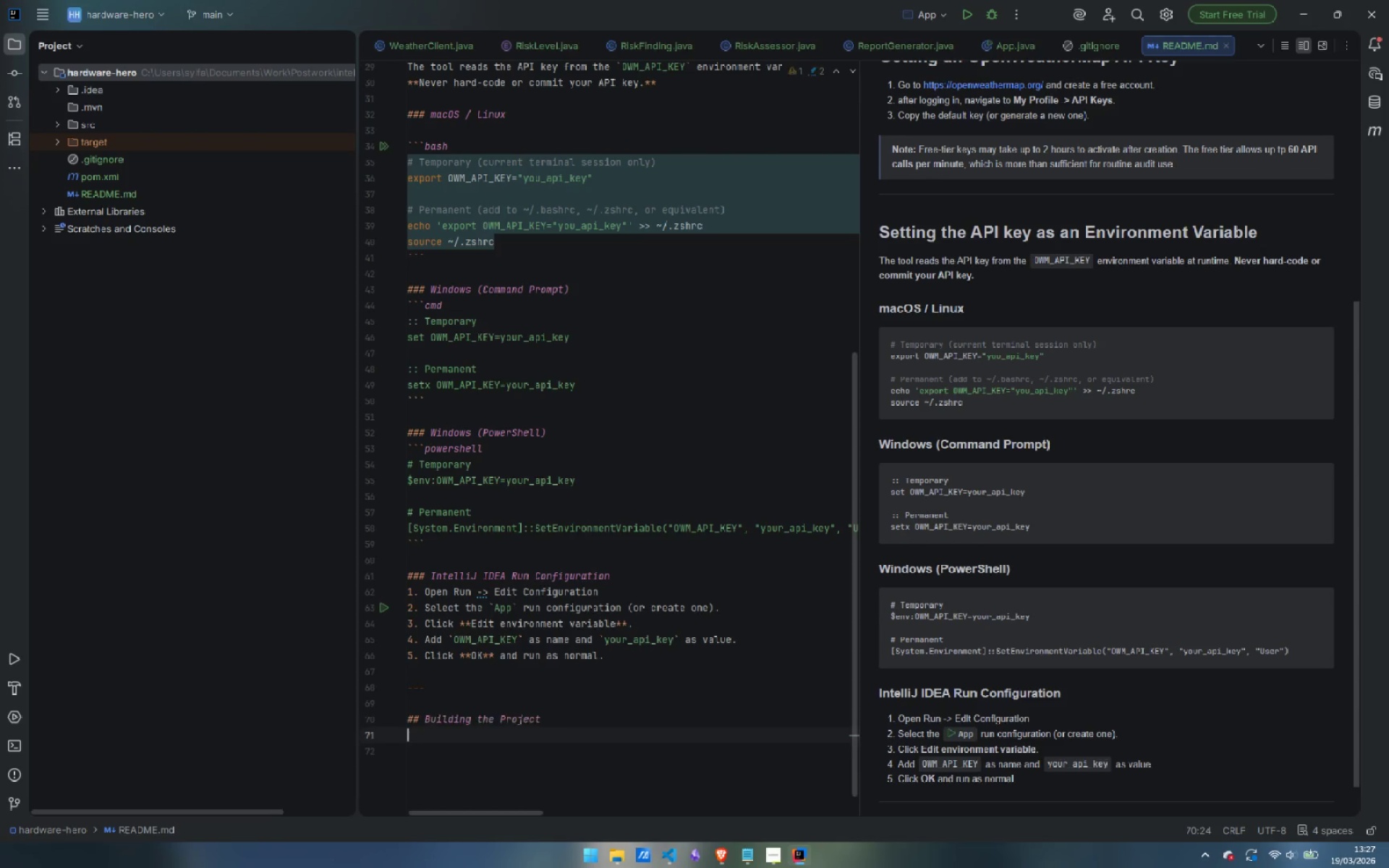 
key(Enter)
 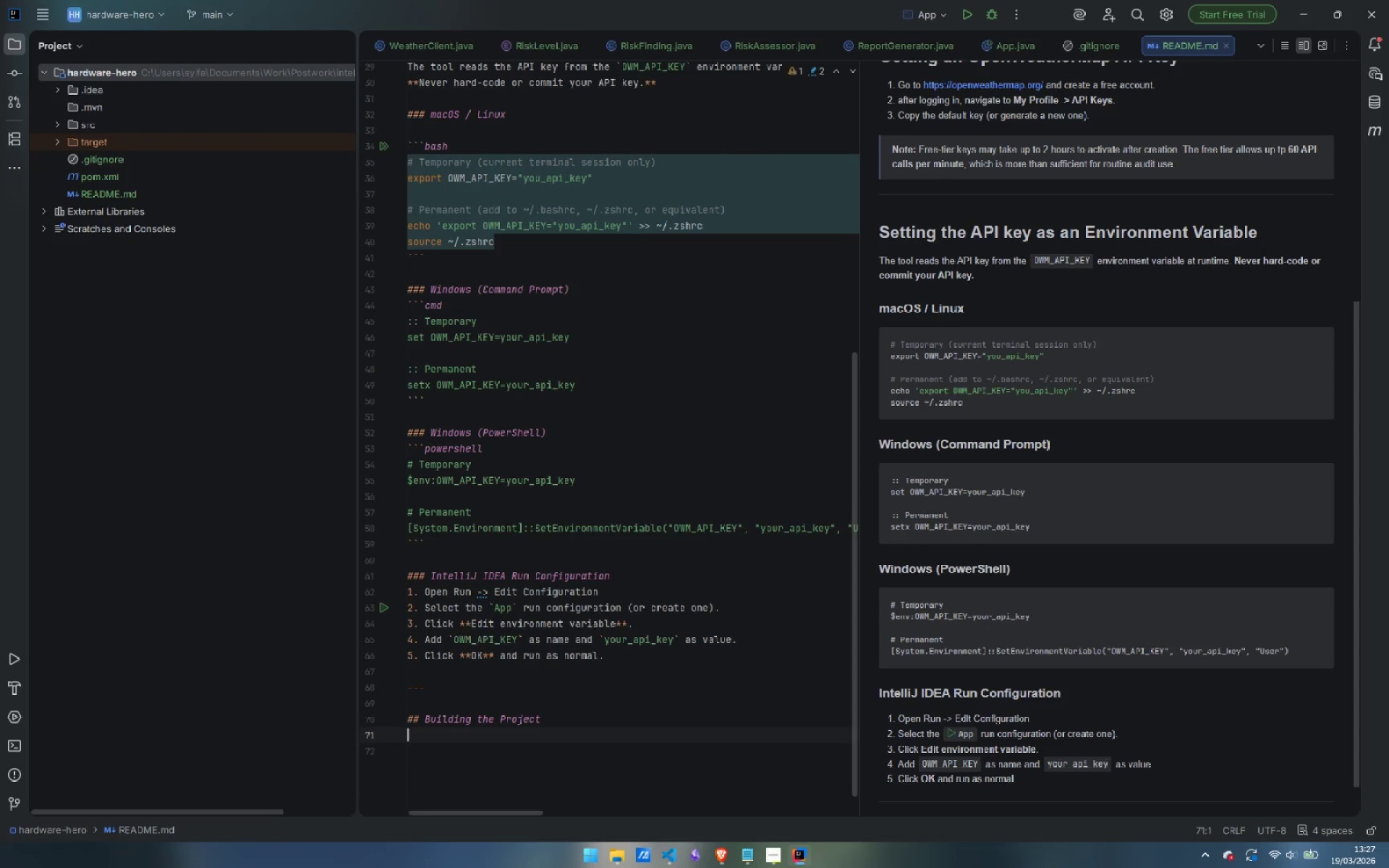 
key(Shift+Enter)
 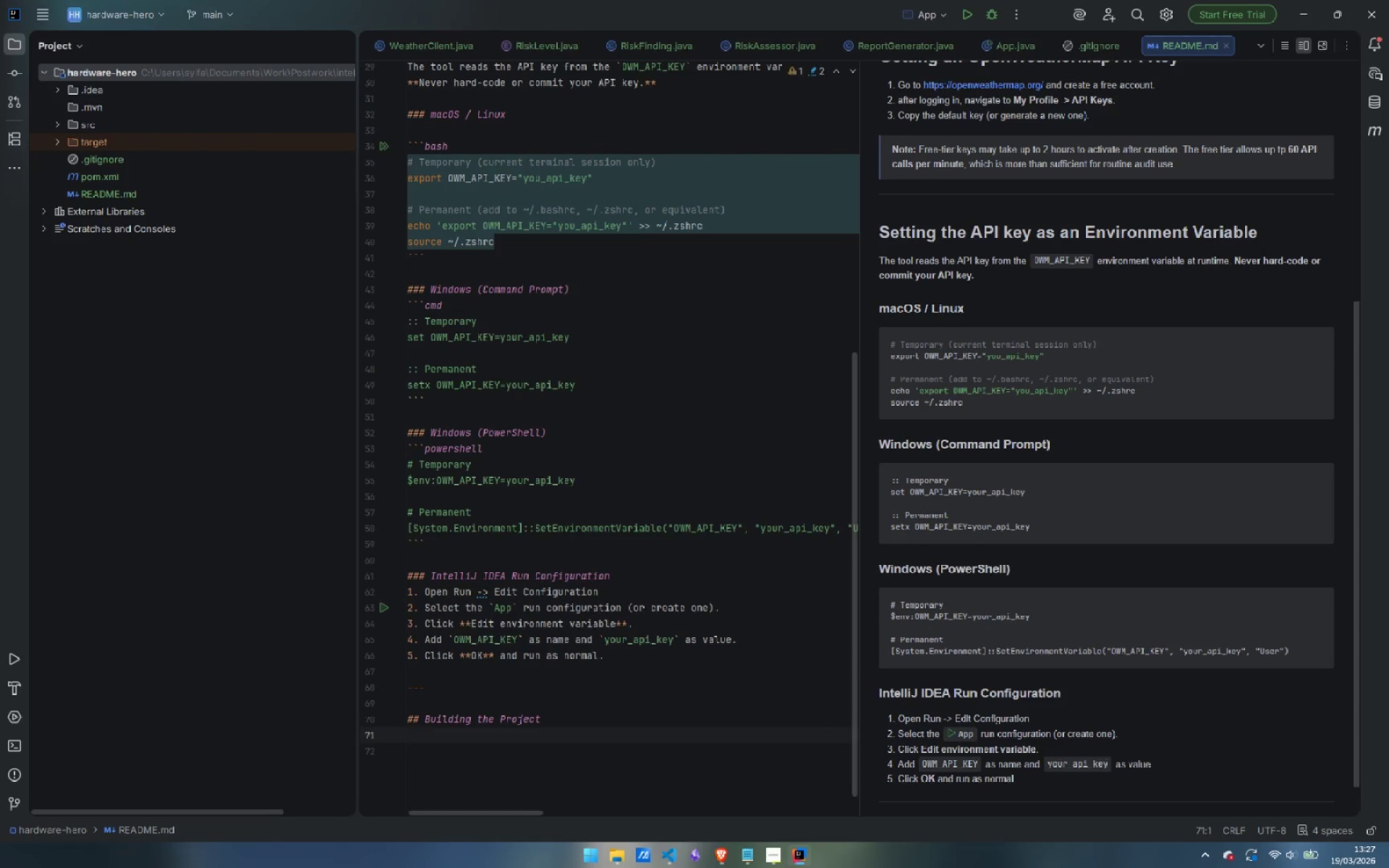 
key(Enter)
 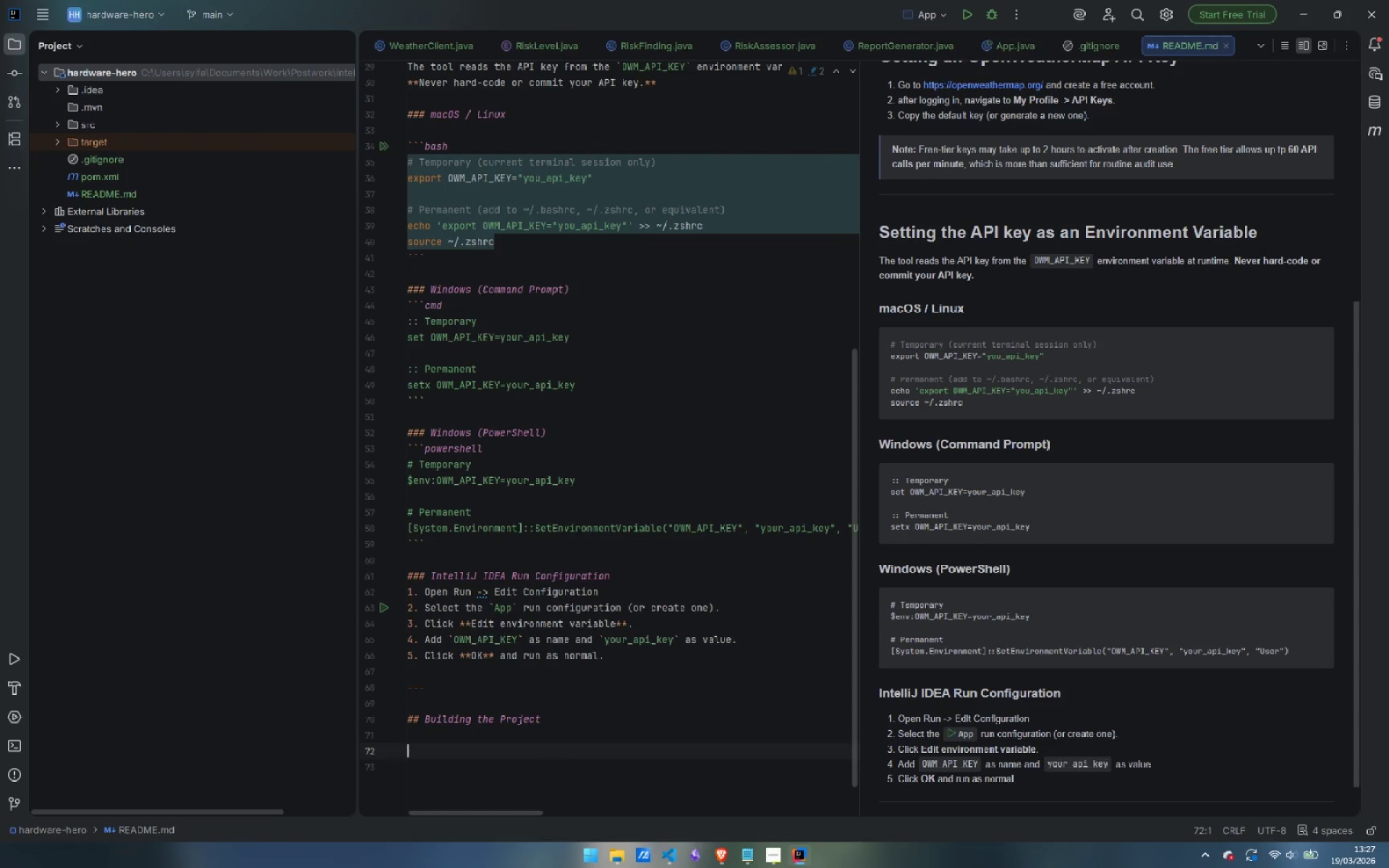 
type(### Option A - IntelliJ IDEA)
 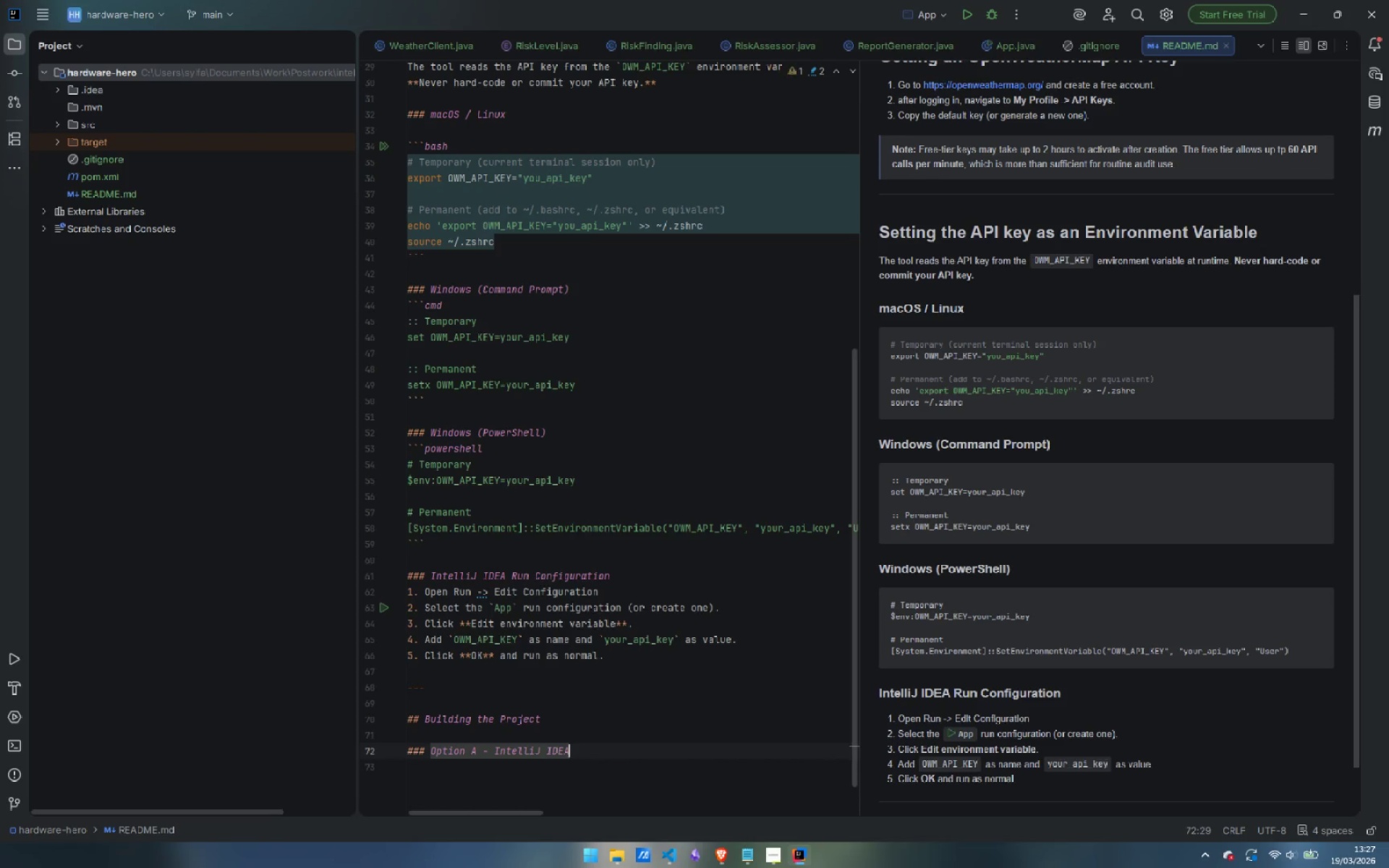 
key(Enter)
 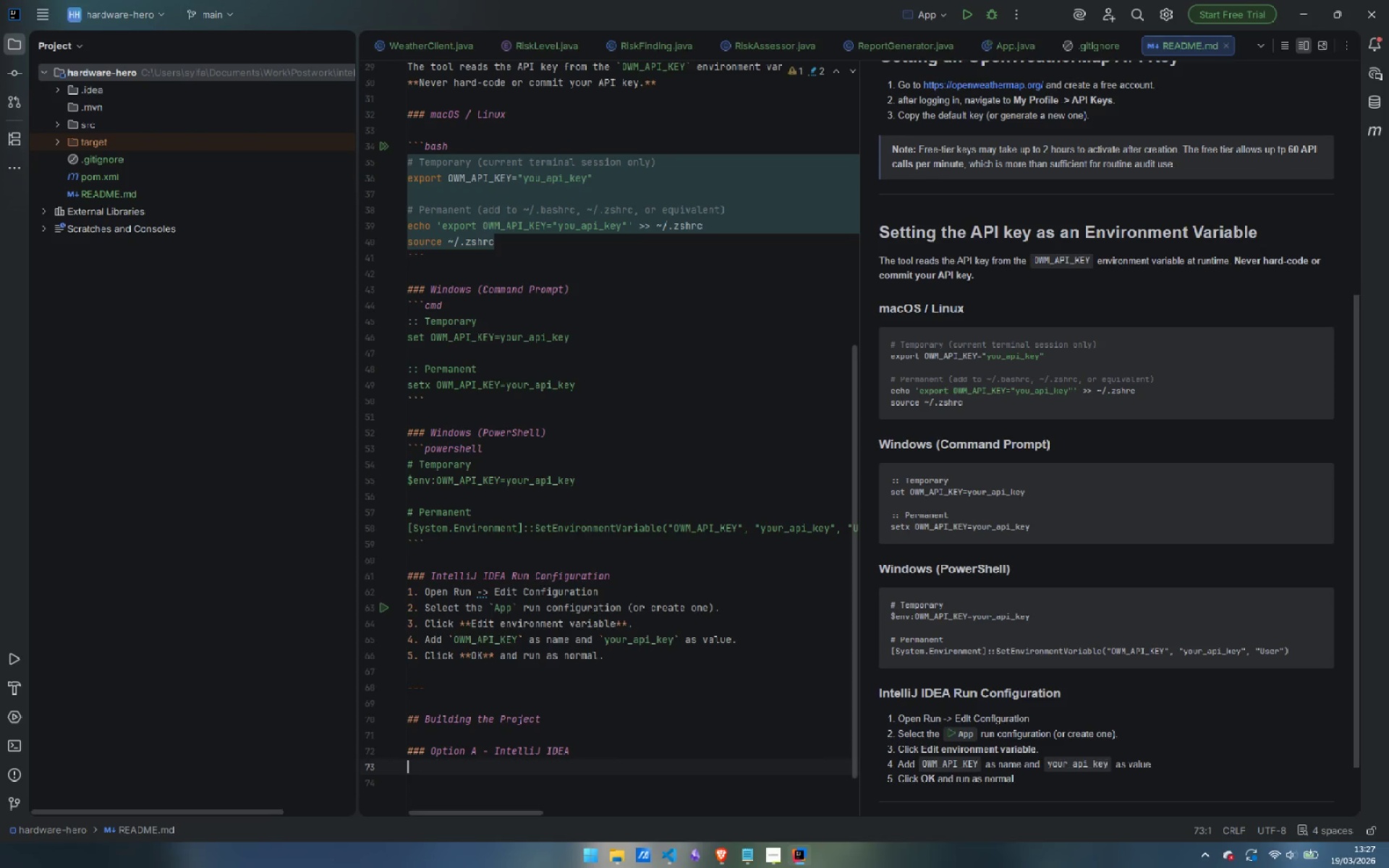 
type(1. Open IntelliJ IDEA anf)
key(Backspace)
type(d choose **File -> Open** )
key(Backspace)
type(, then select the project folder.)
 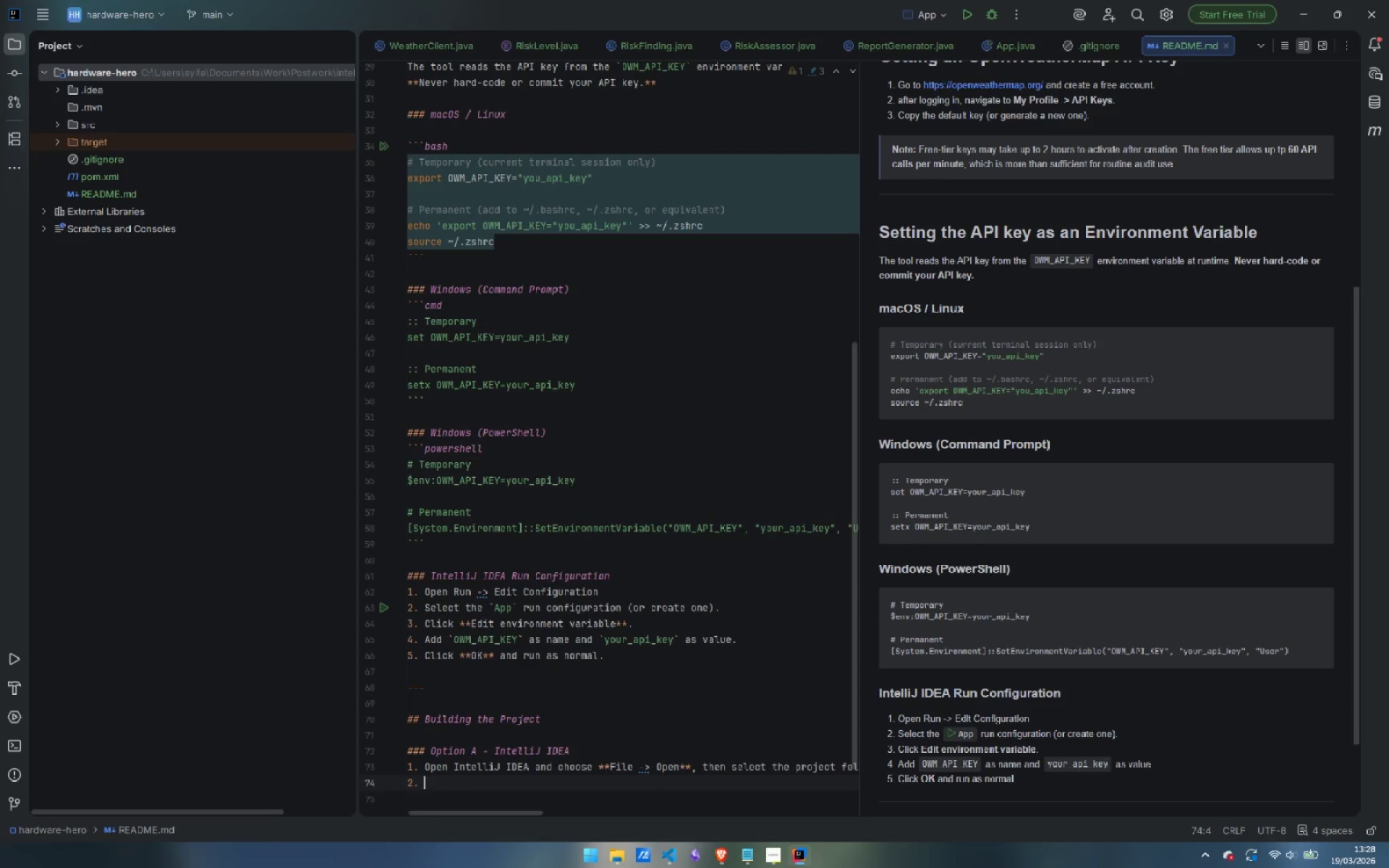 
 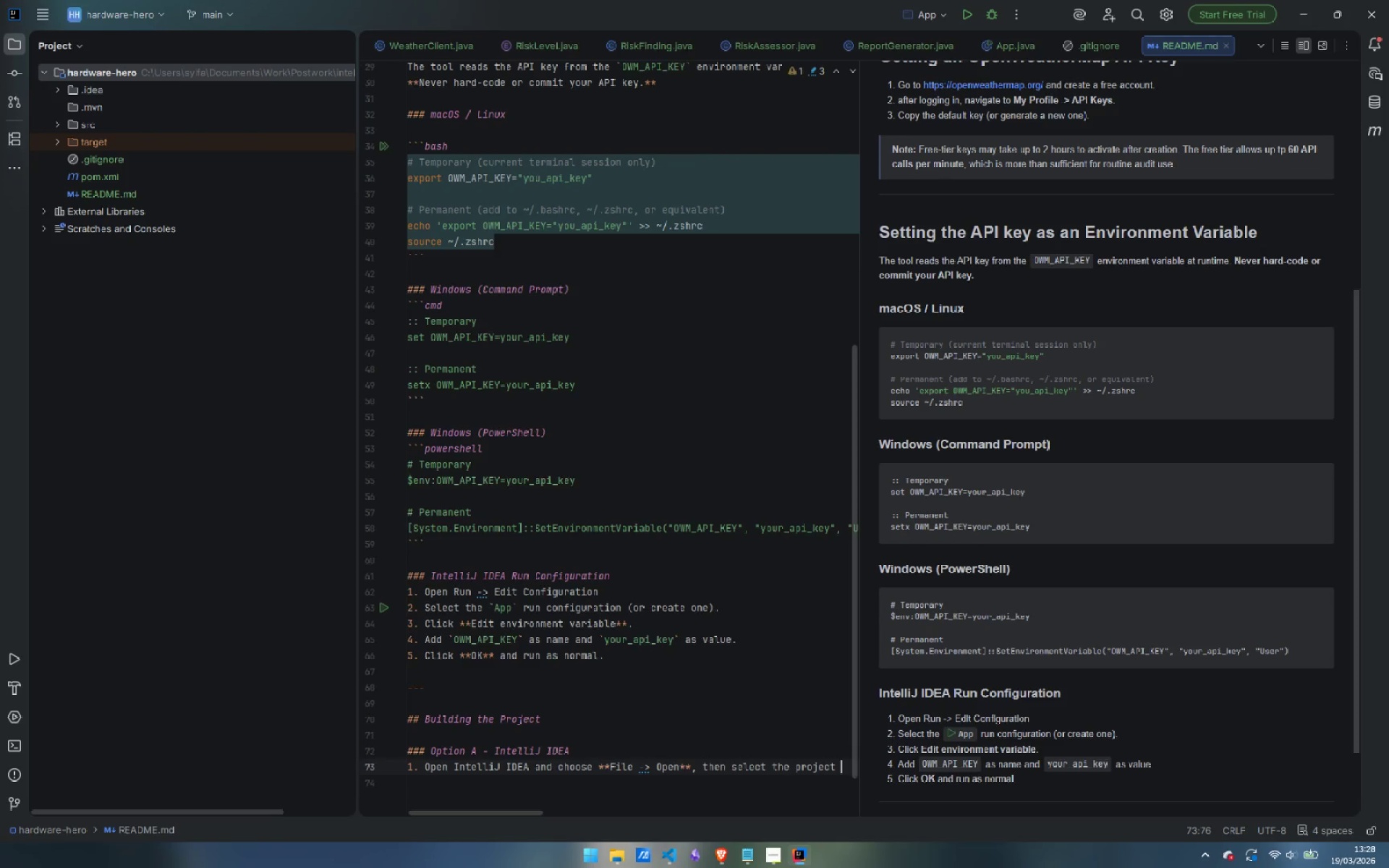 
key(Enter)
 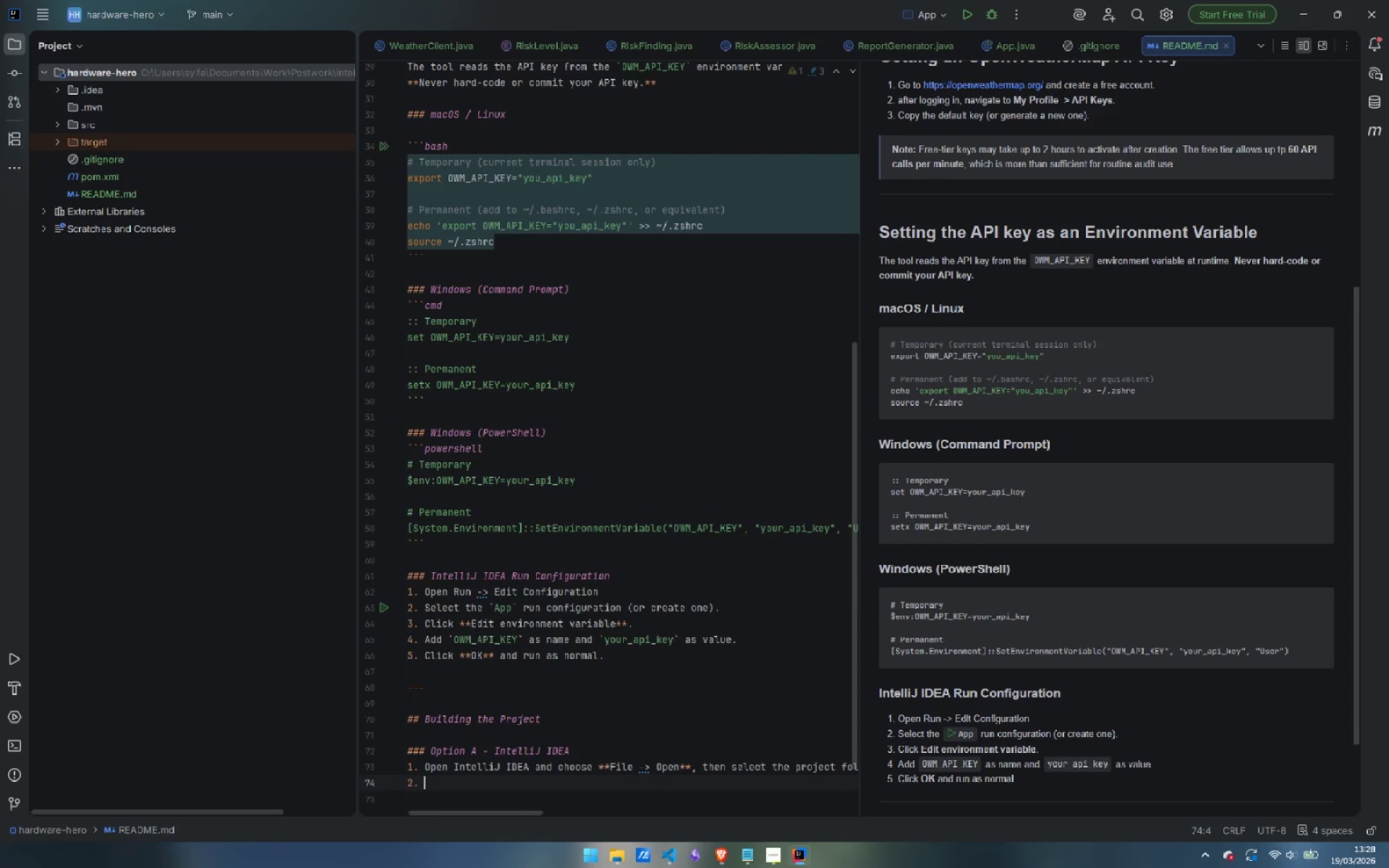 
type(IntelliJ will detech )
key(Backspace)
key(Backspace)
type(t the `pom.xml` and import the Maven project automatically.)
 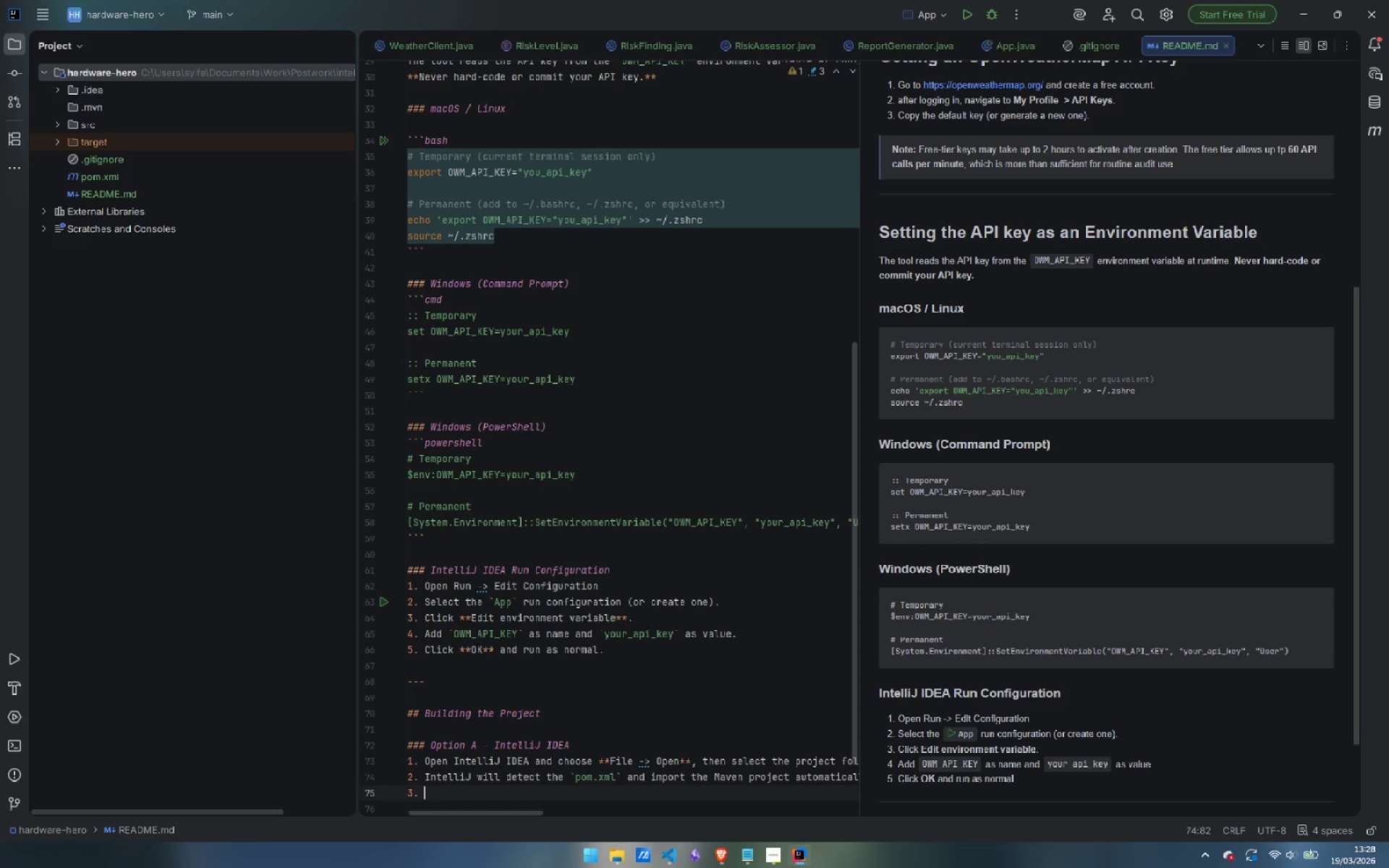 
key(Enter)
 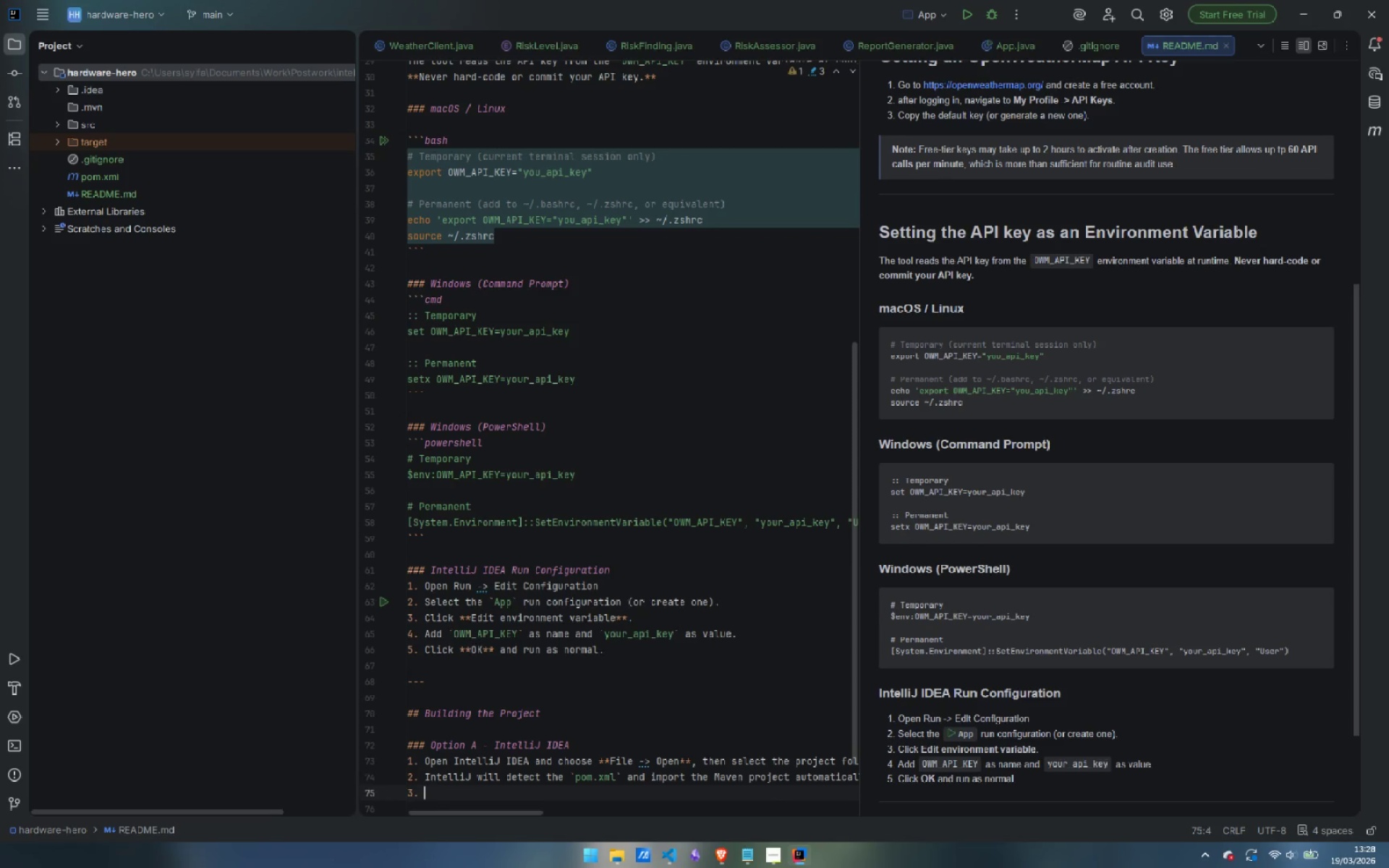 
type(Wait for the del)
key(Backspace)
type(pendency download to finish (proj)
key(Backspace)
type(gr)
 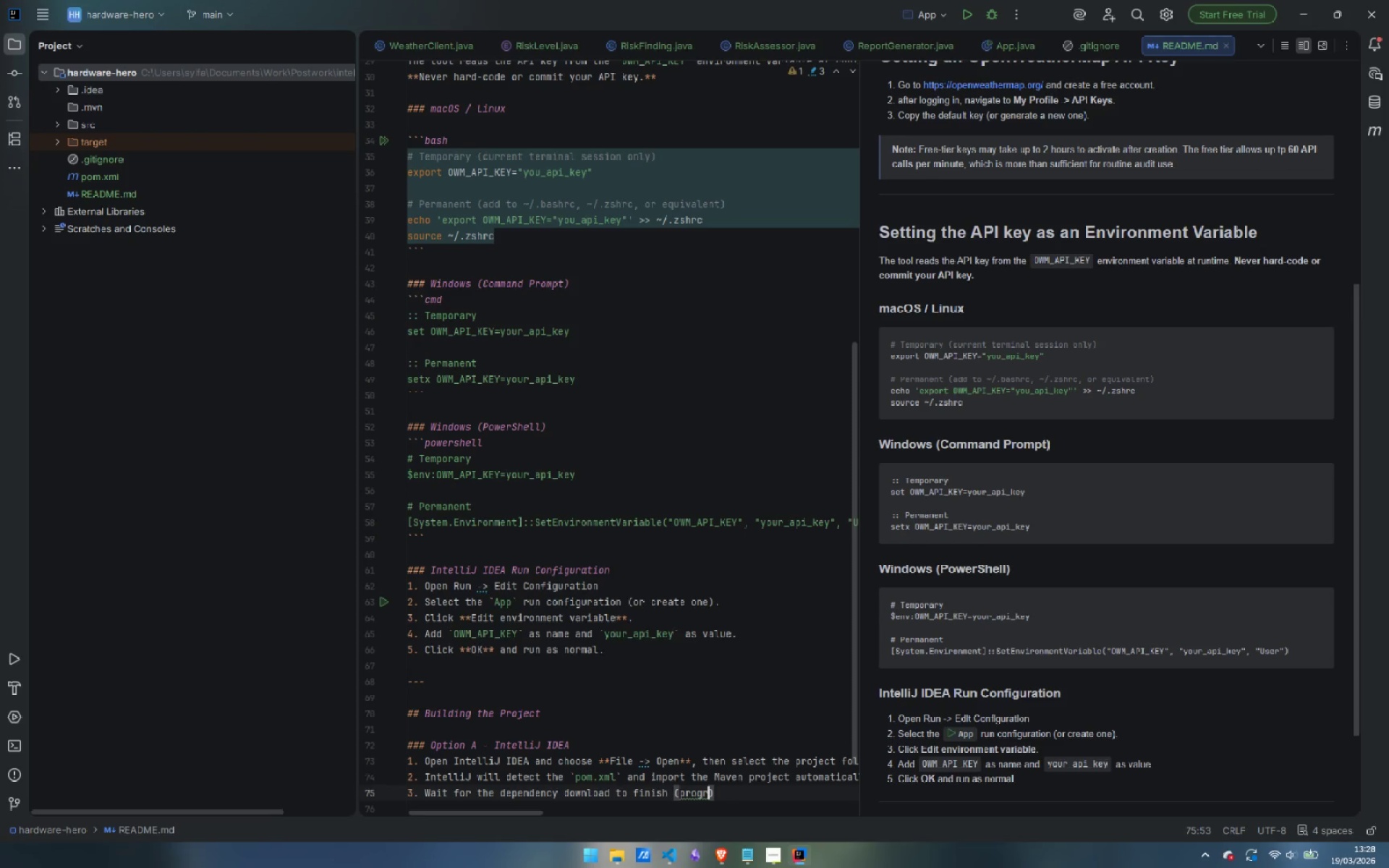 
key(Control+Backspace)
 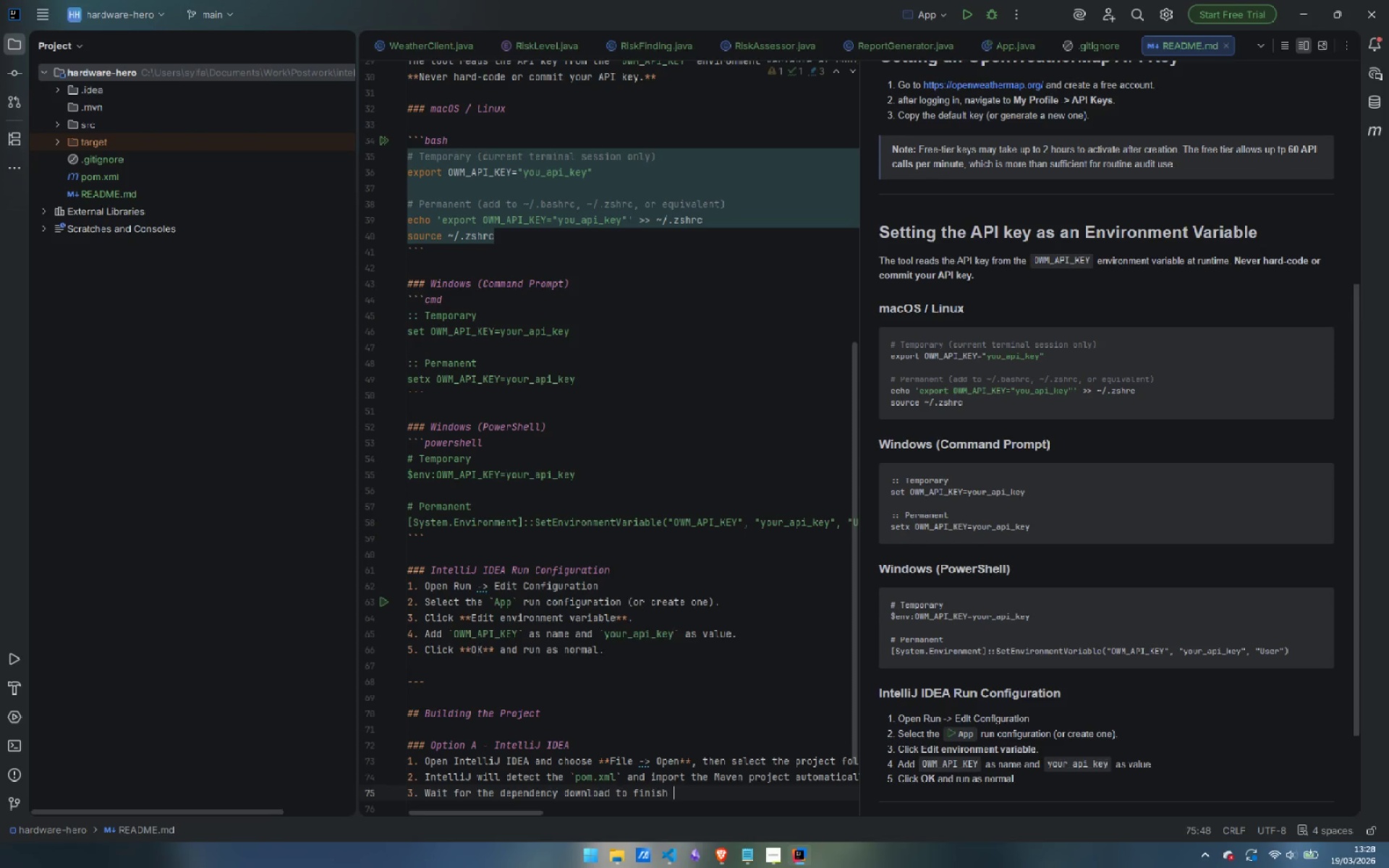 
key(Control+Backspace)
 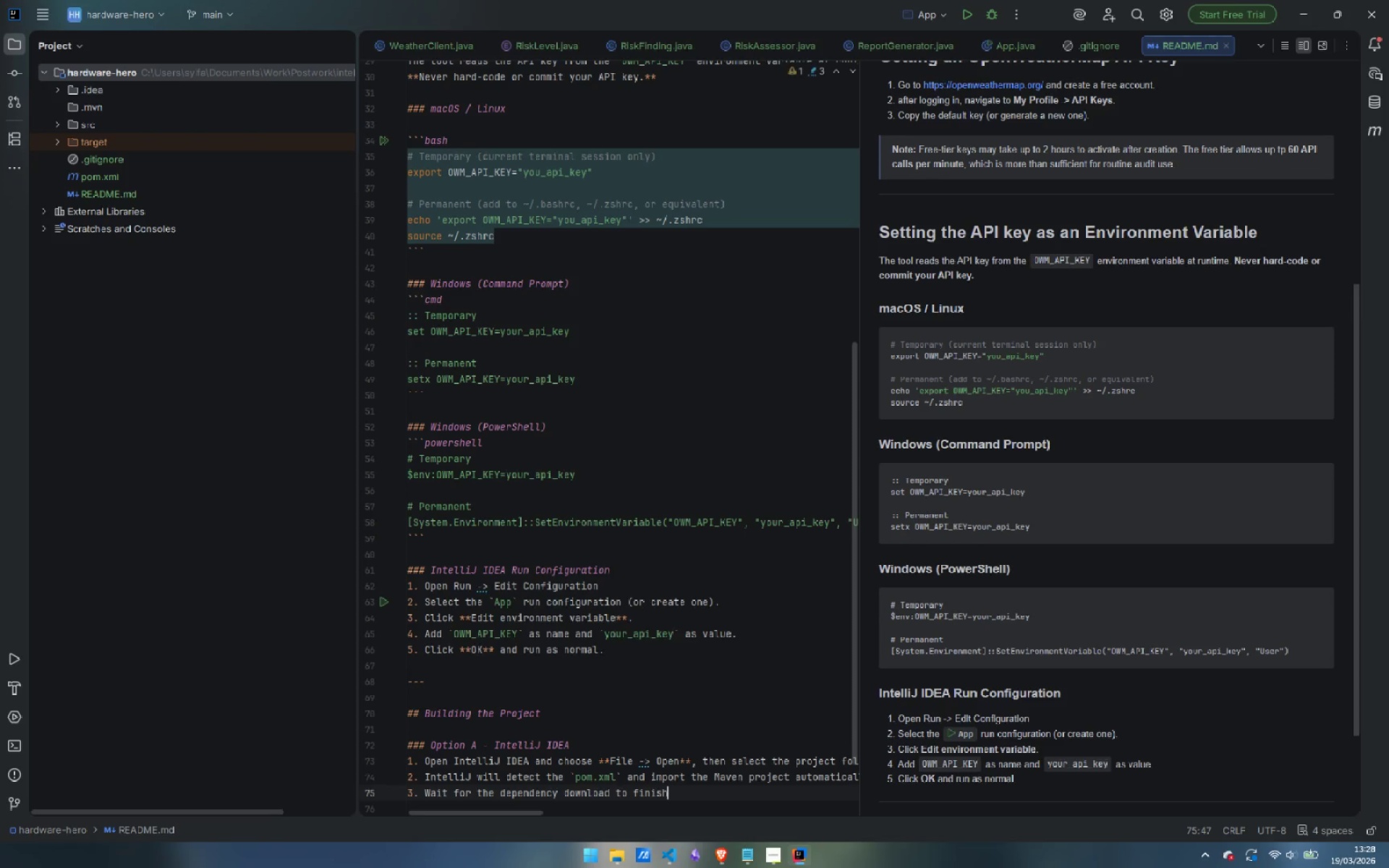 
key(Backspace)
 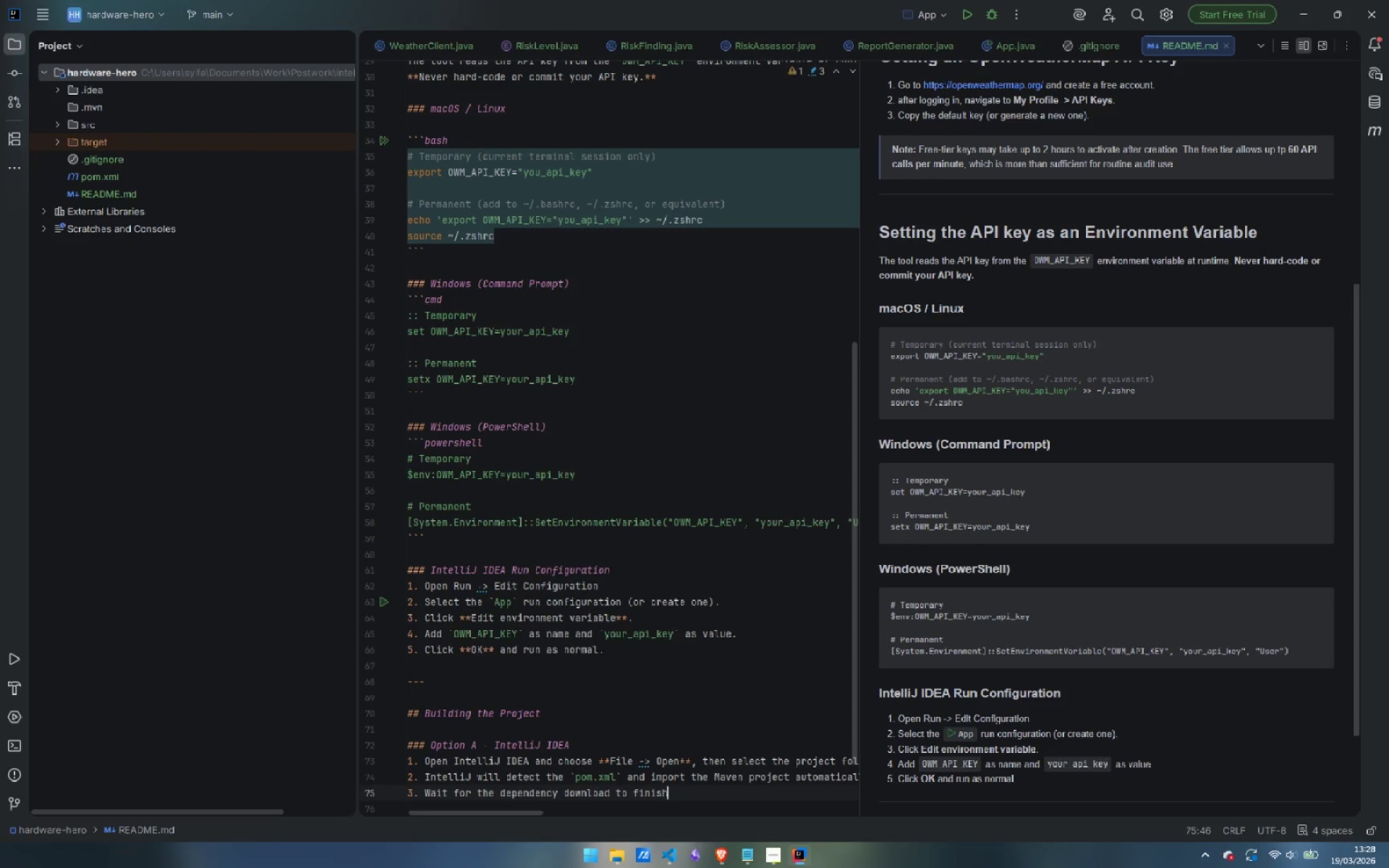 
key(Period)
 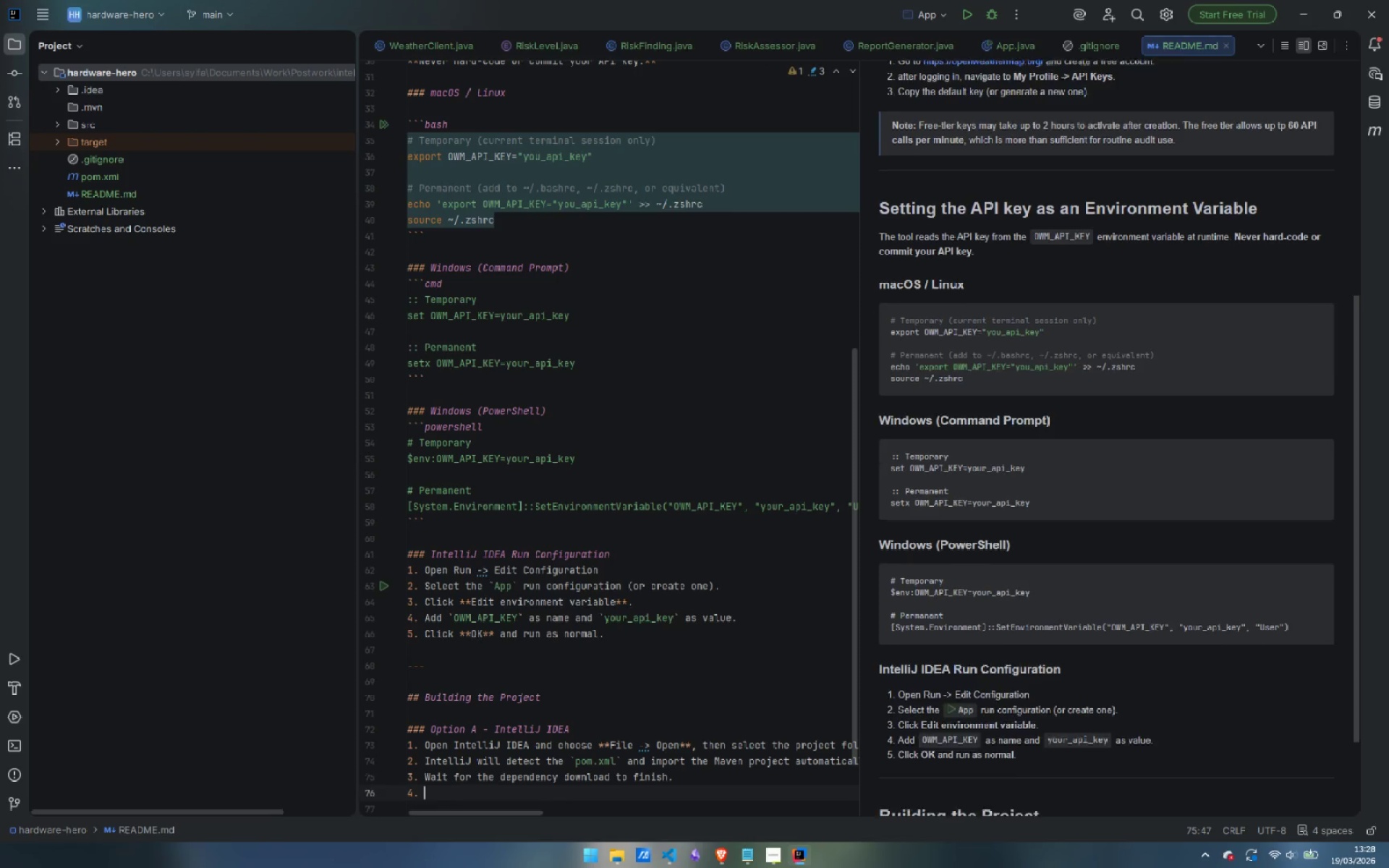 
key(Enter)
 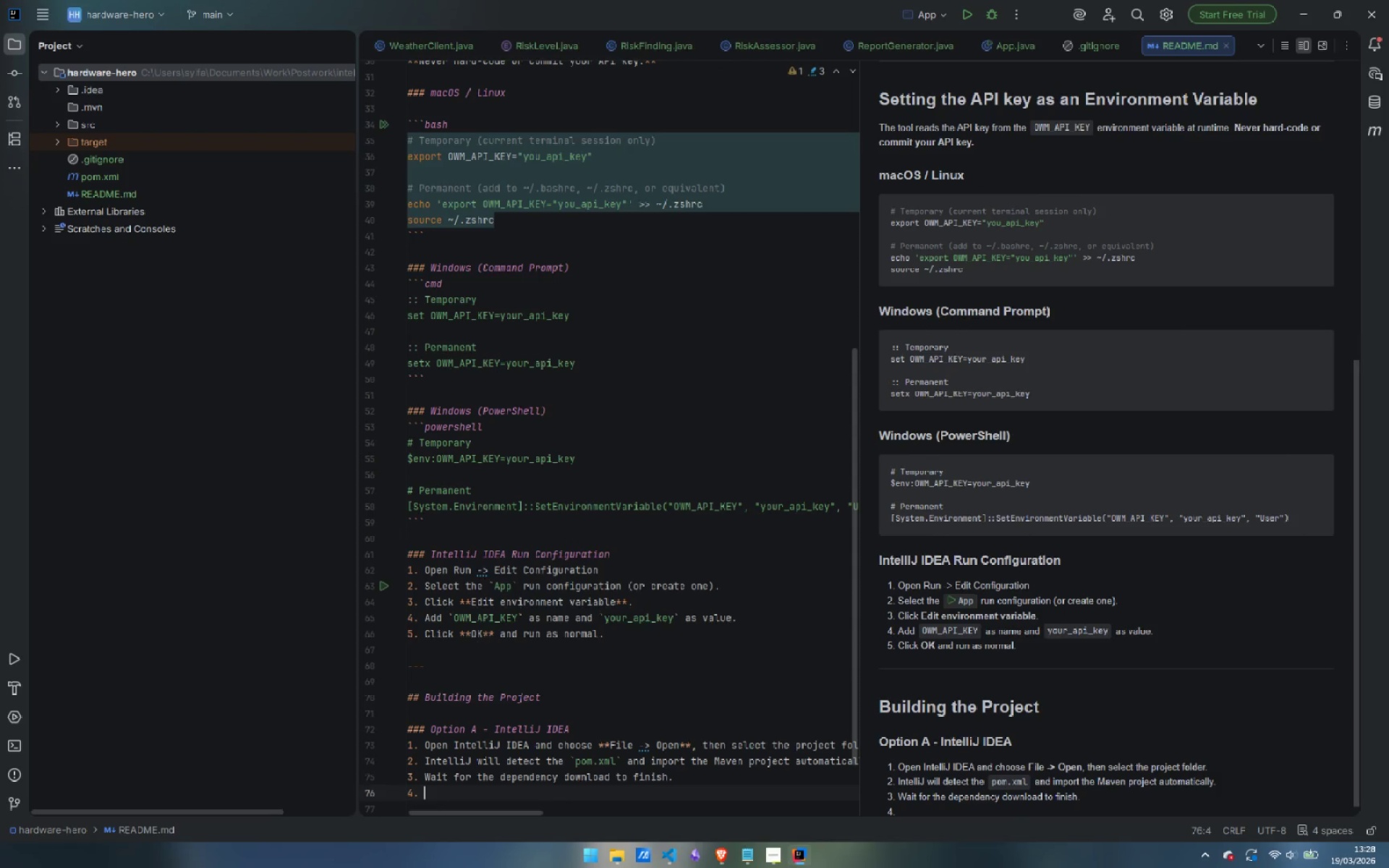 
type(Open h)
key(Backspace)
type(The )
 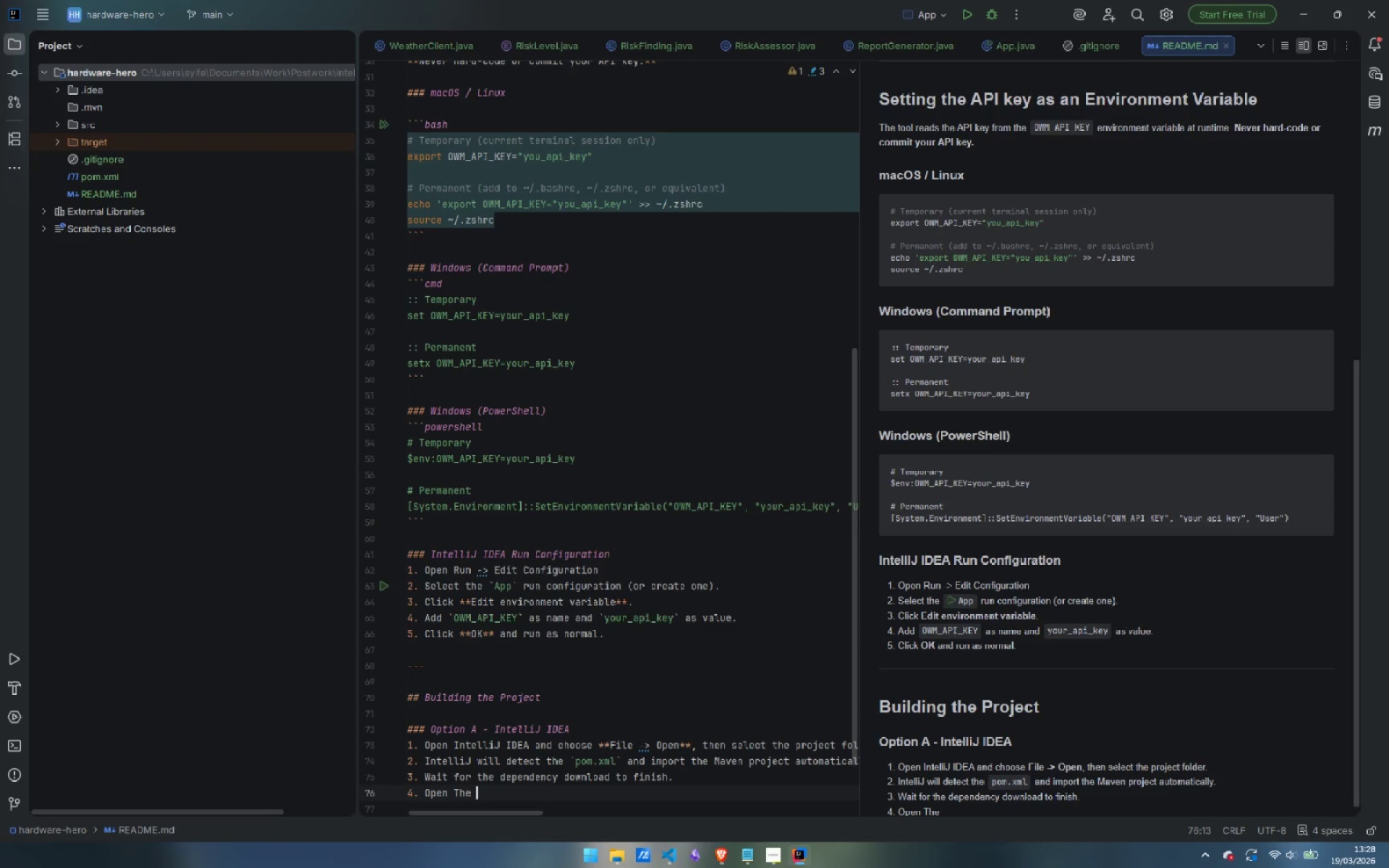 
 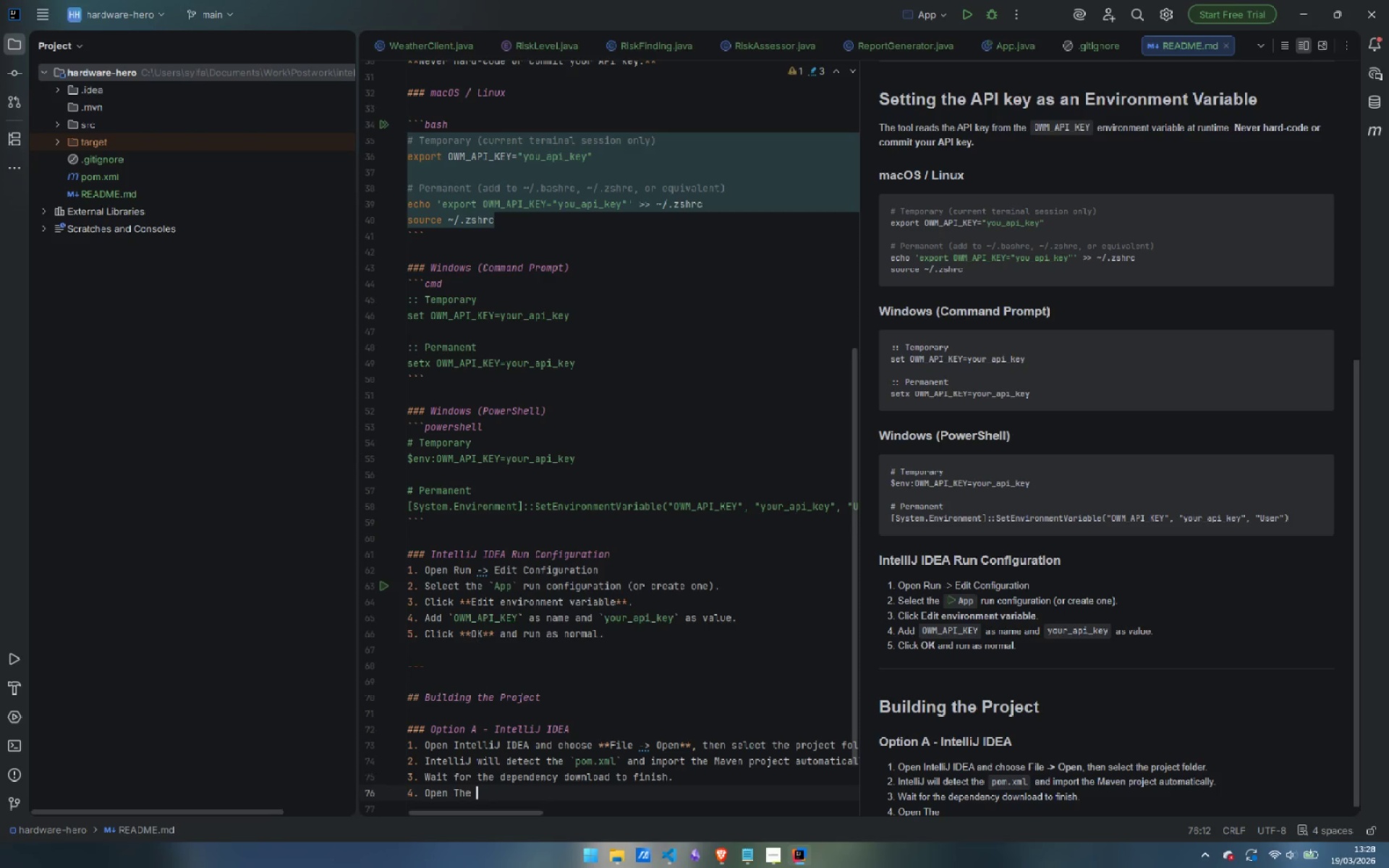 
hold_key(key=ShiftLeft, duration=0.67)
 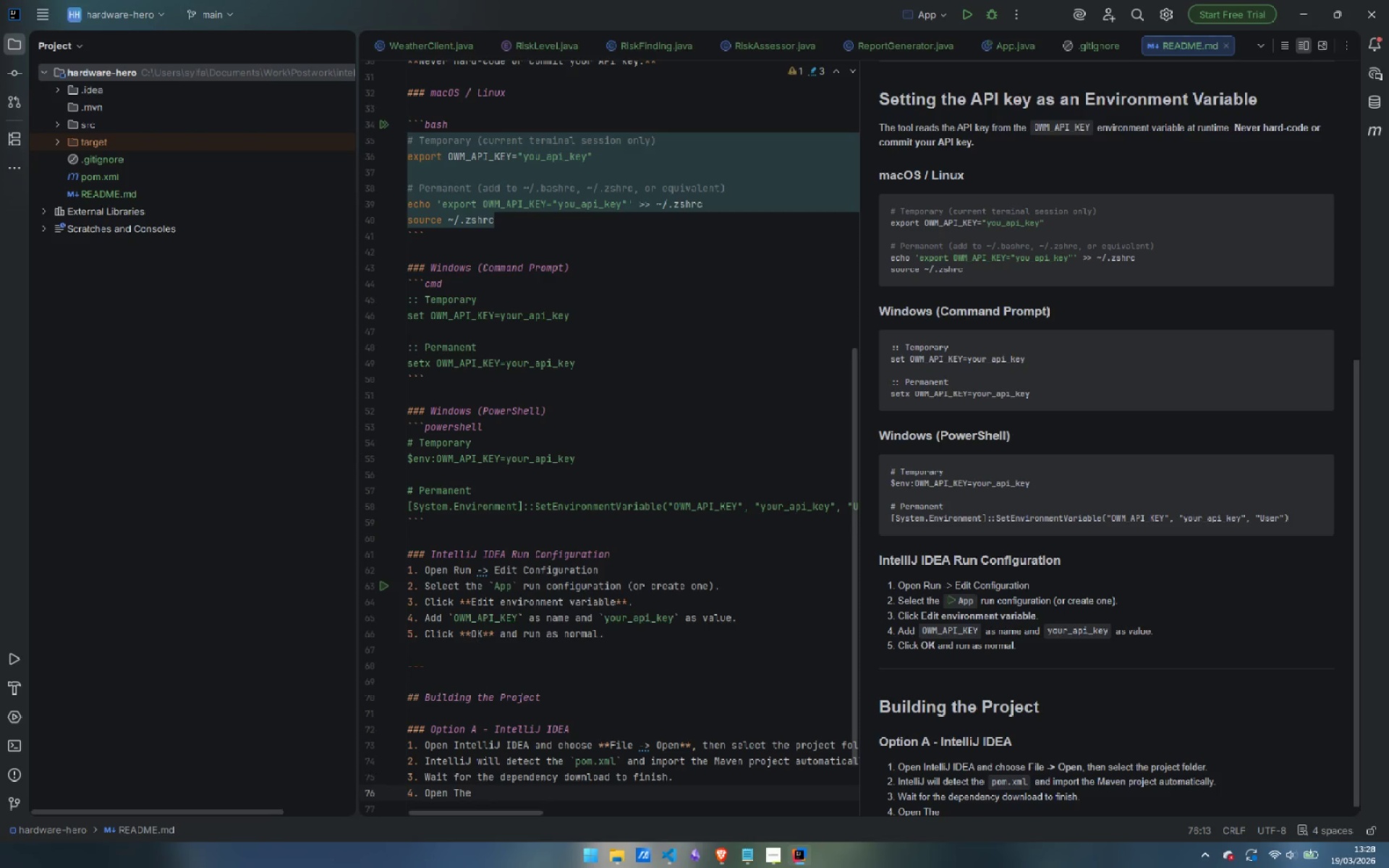 
key(Control+ControlLeft)
 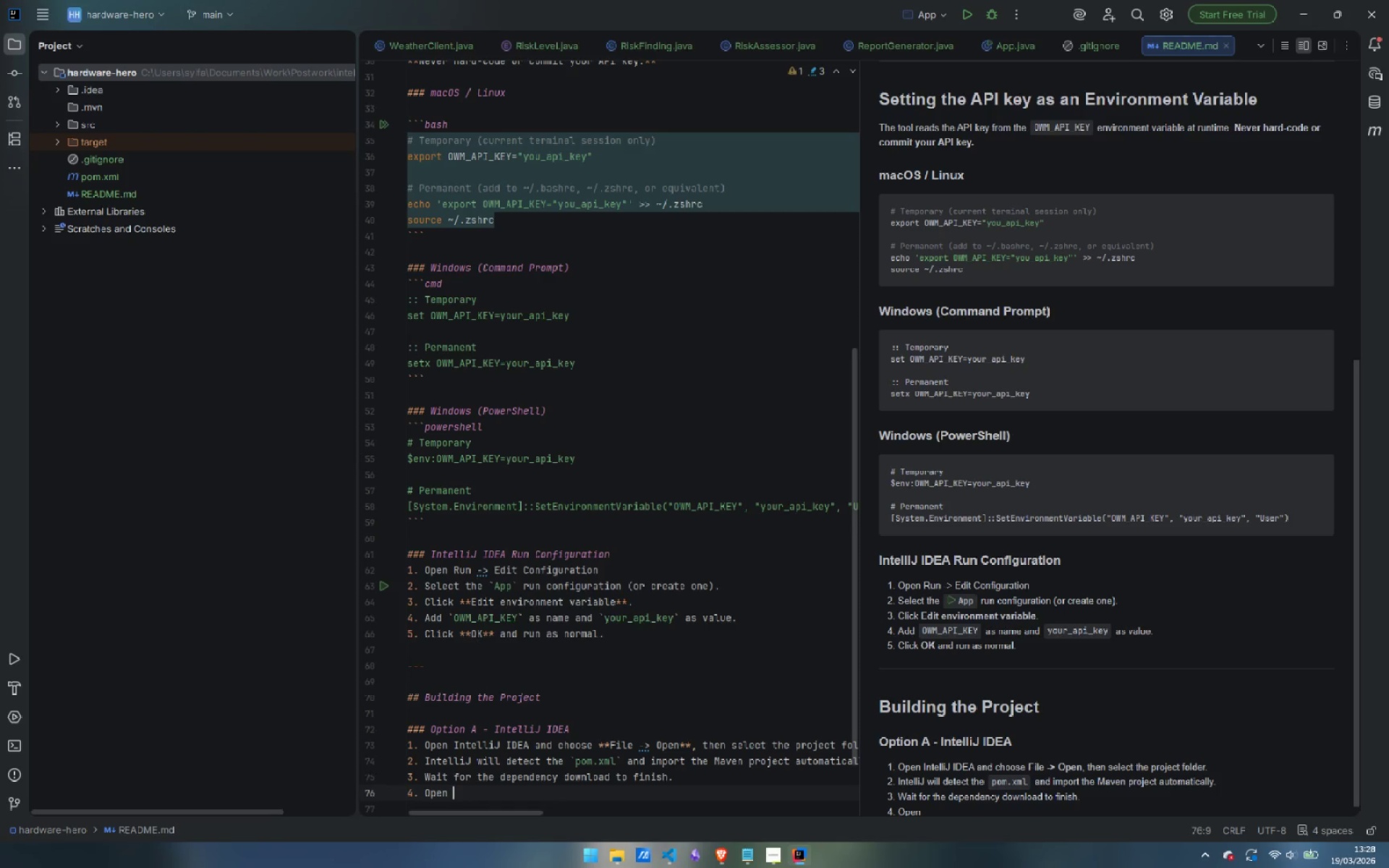 
key(Control+Backspace)
 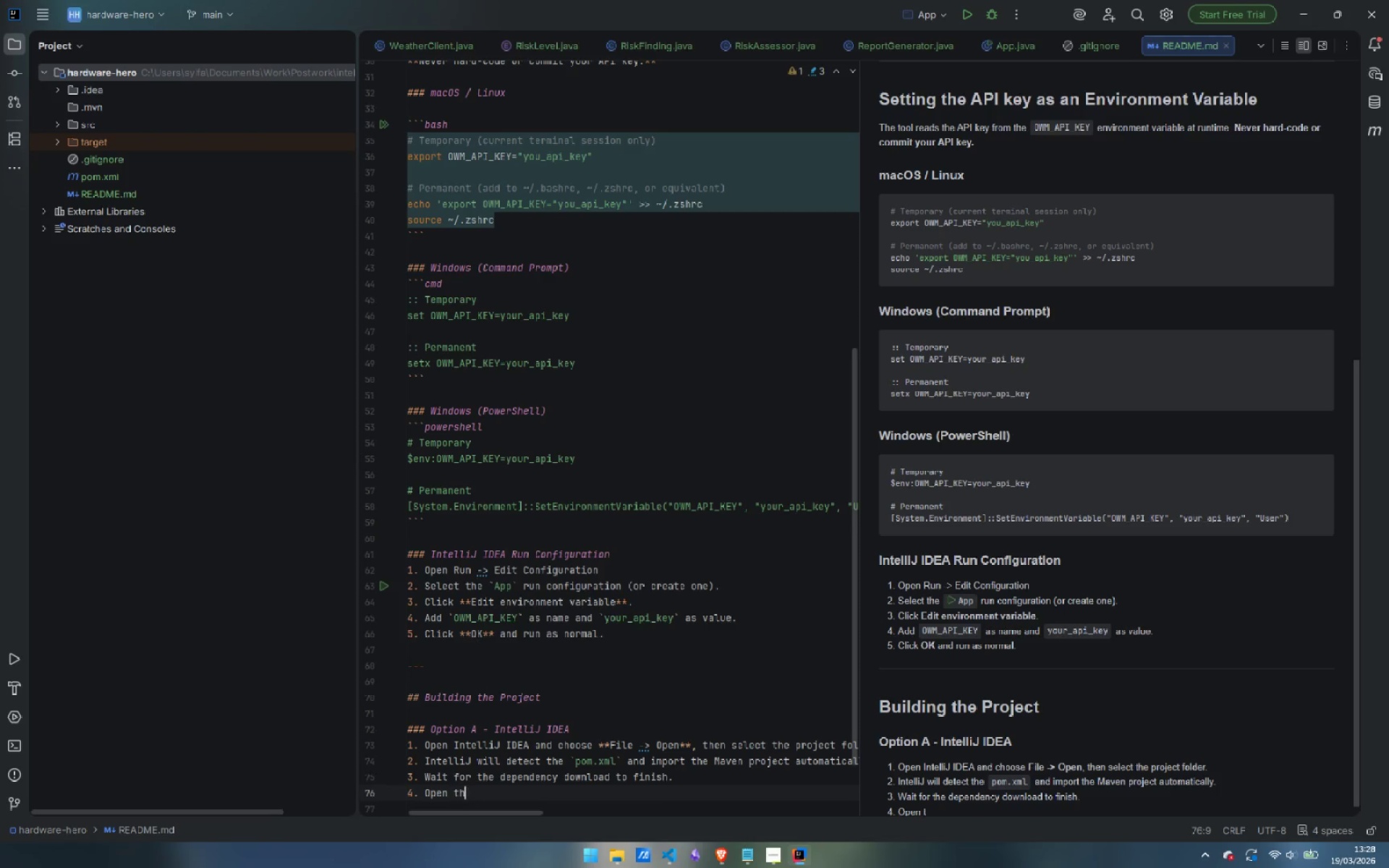 
type(the`)
key(Backspace)
type(**Maven**padel )
 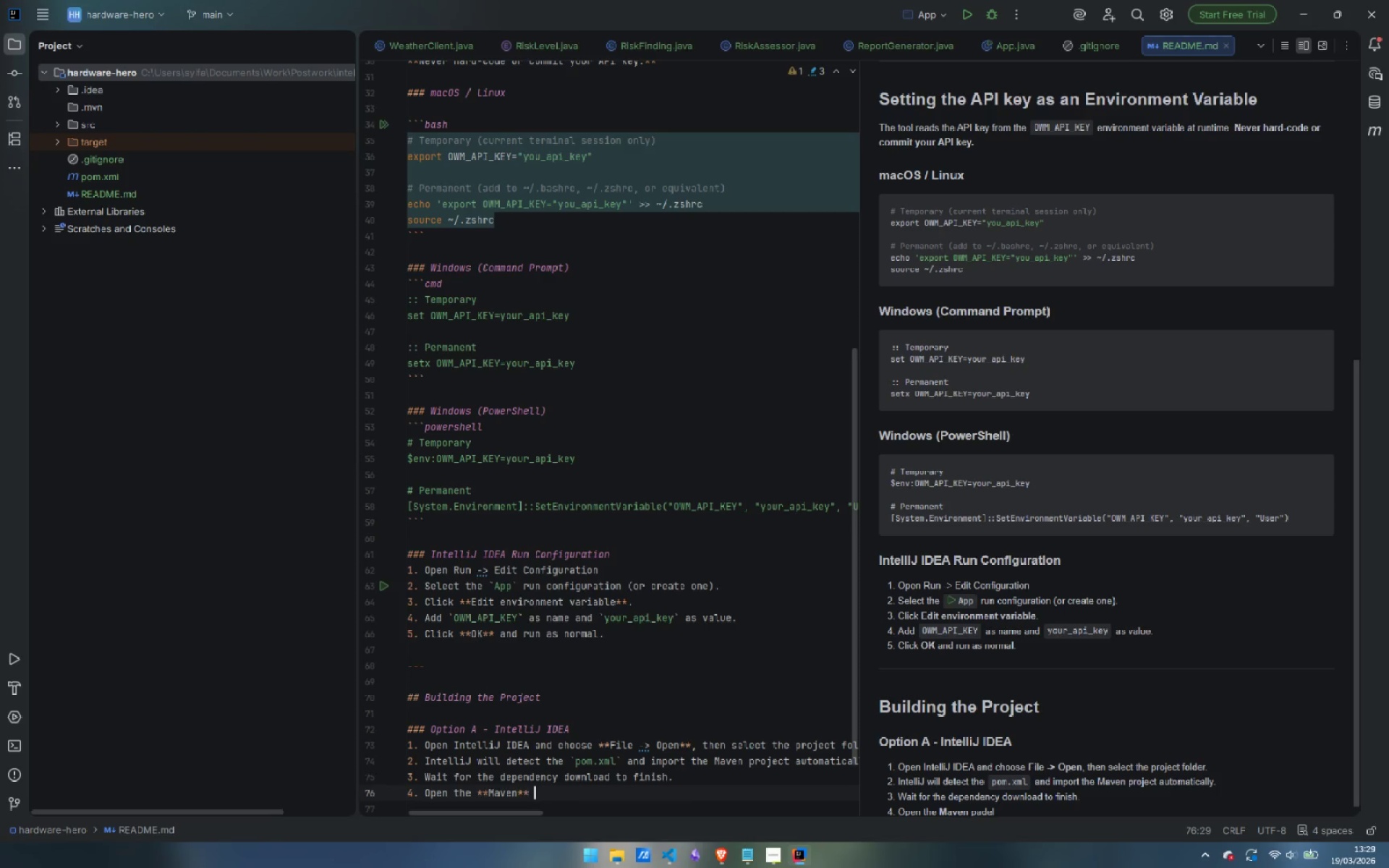 
key(Control+ControlLeft)
 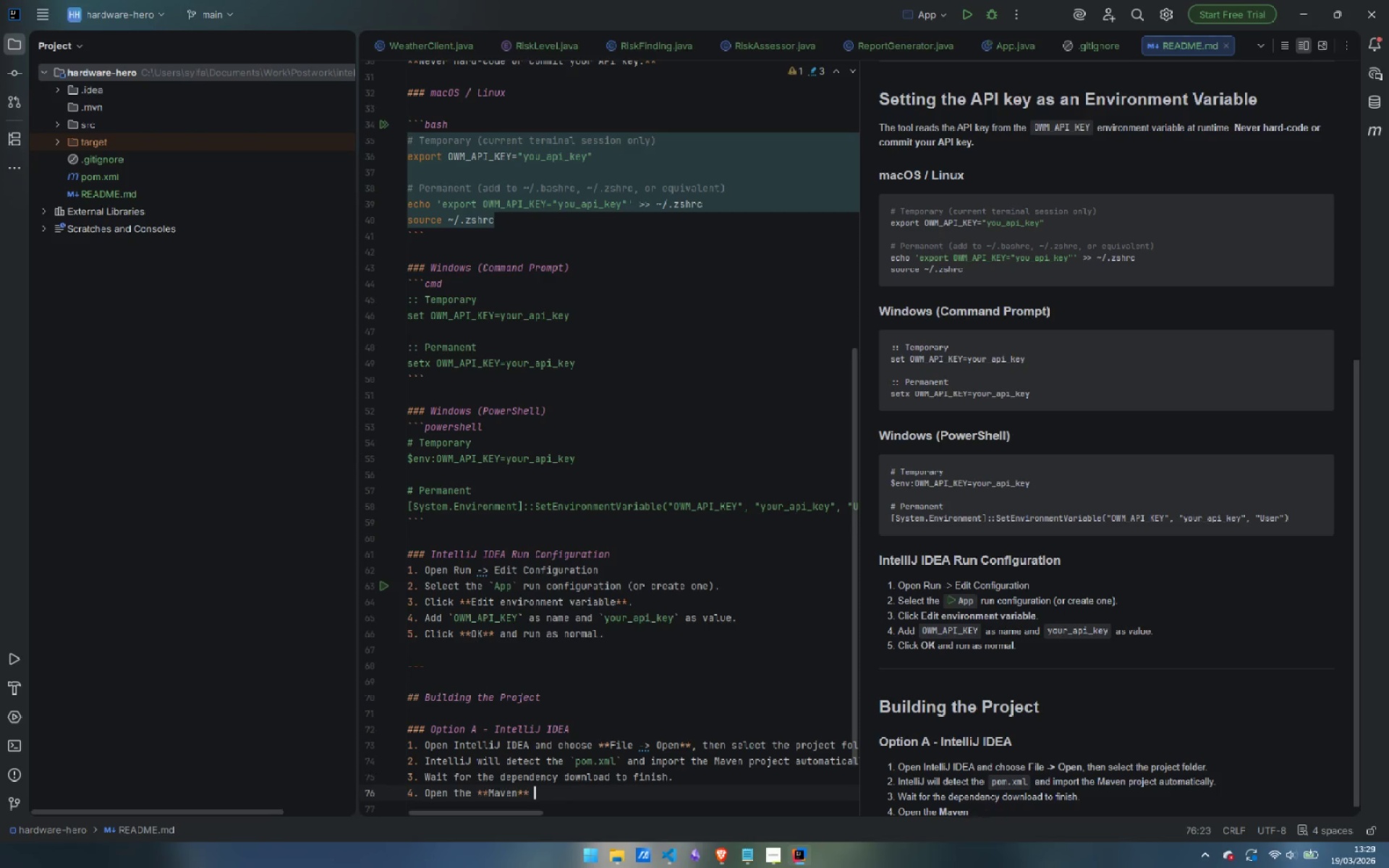 
key(Control+Backspace)
 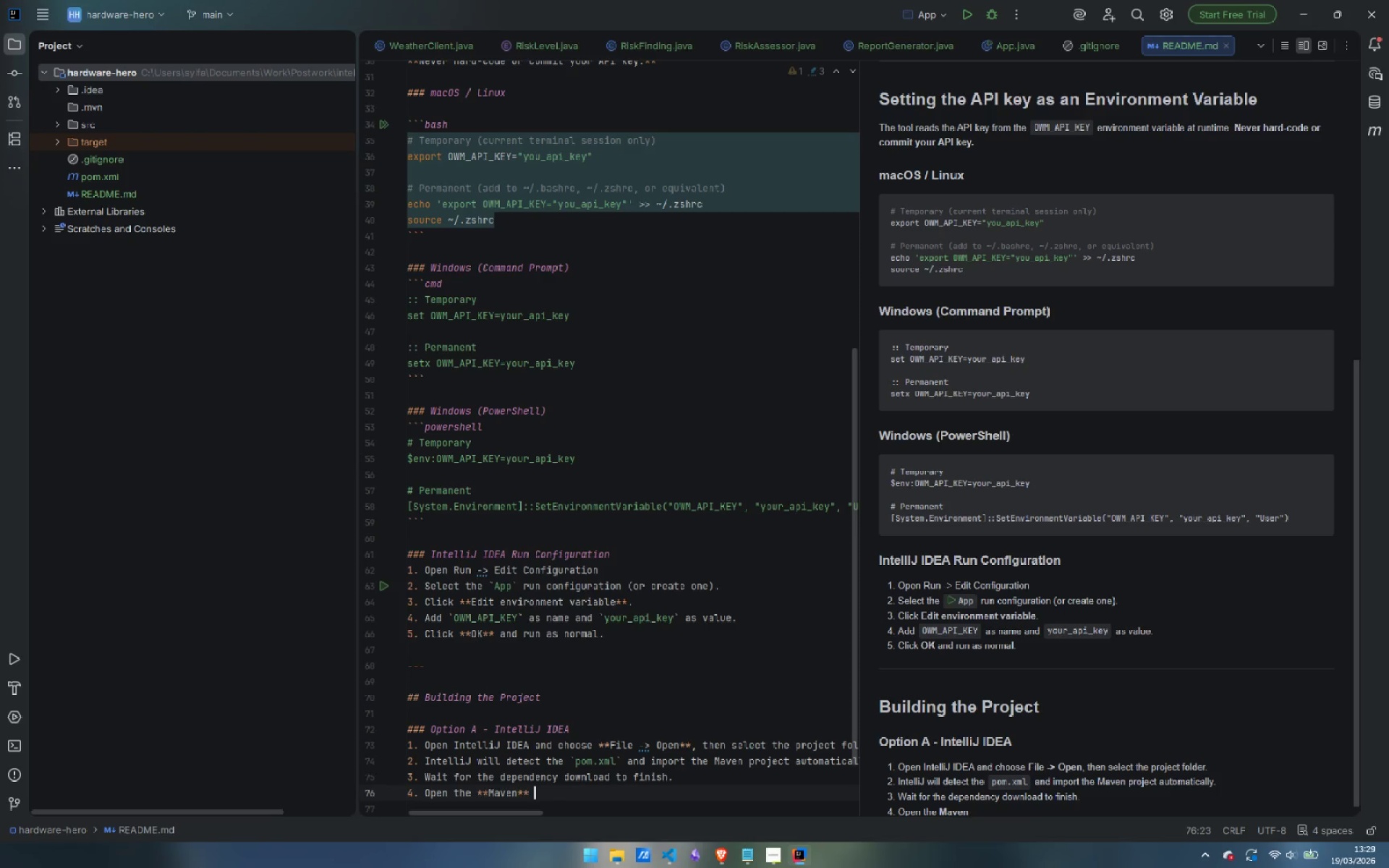 
type(panel (View -<)
key(Backspace)
type(> tools)
key(Backspace)
type( )
 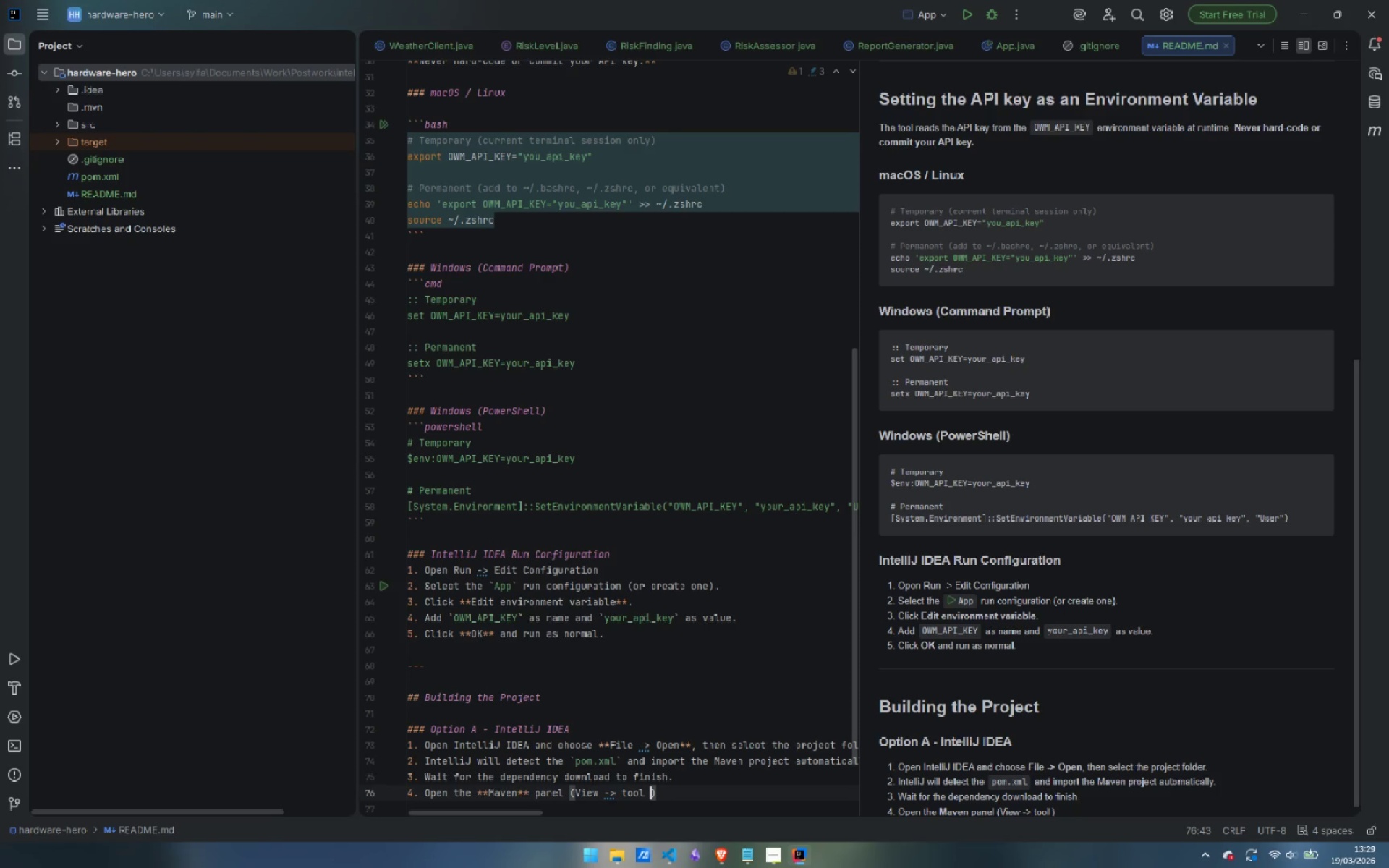 
 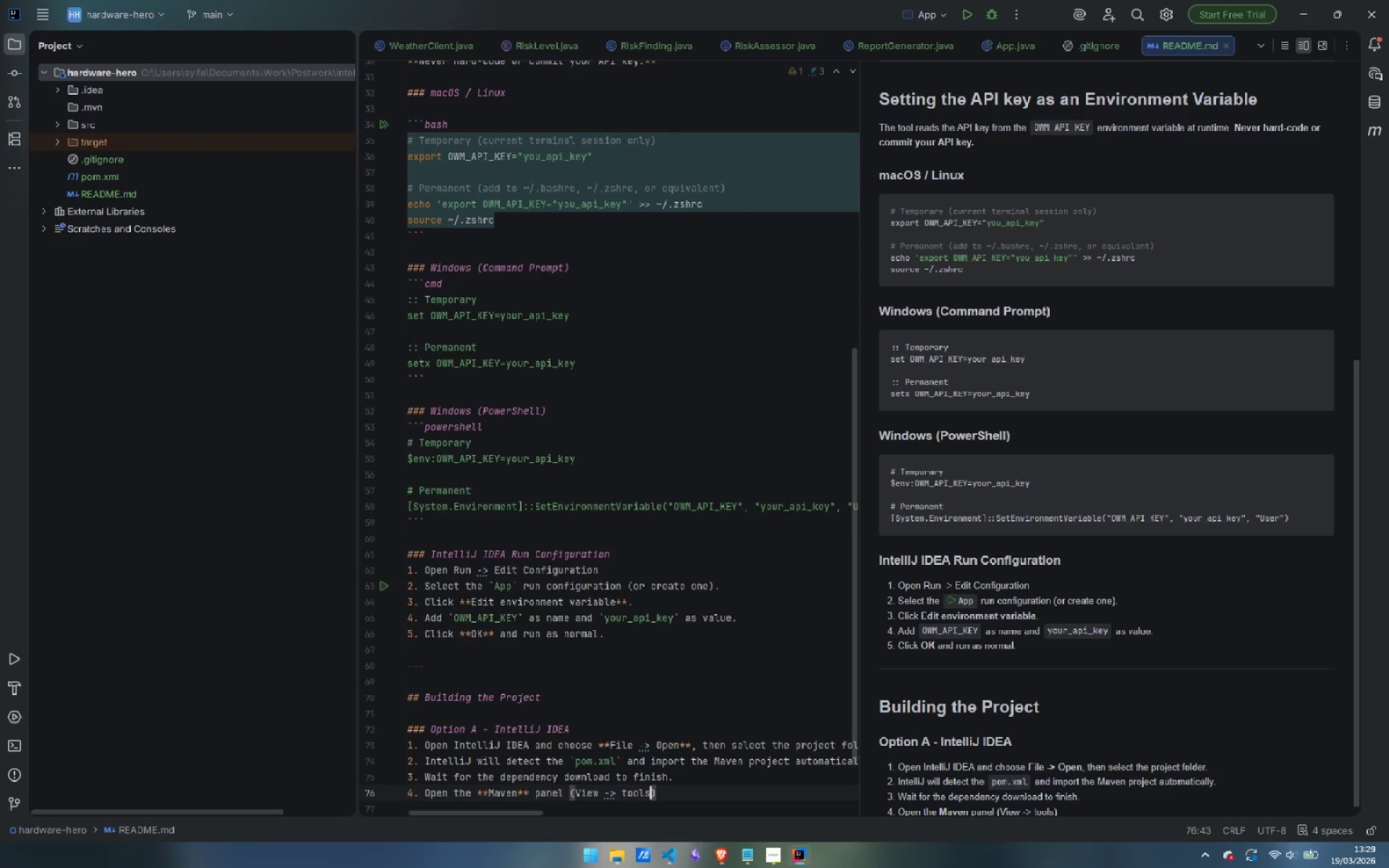 
hold_key(key=ShiftLeft, duration=0.31)
 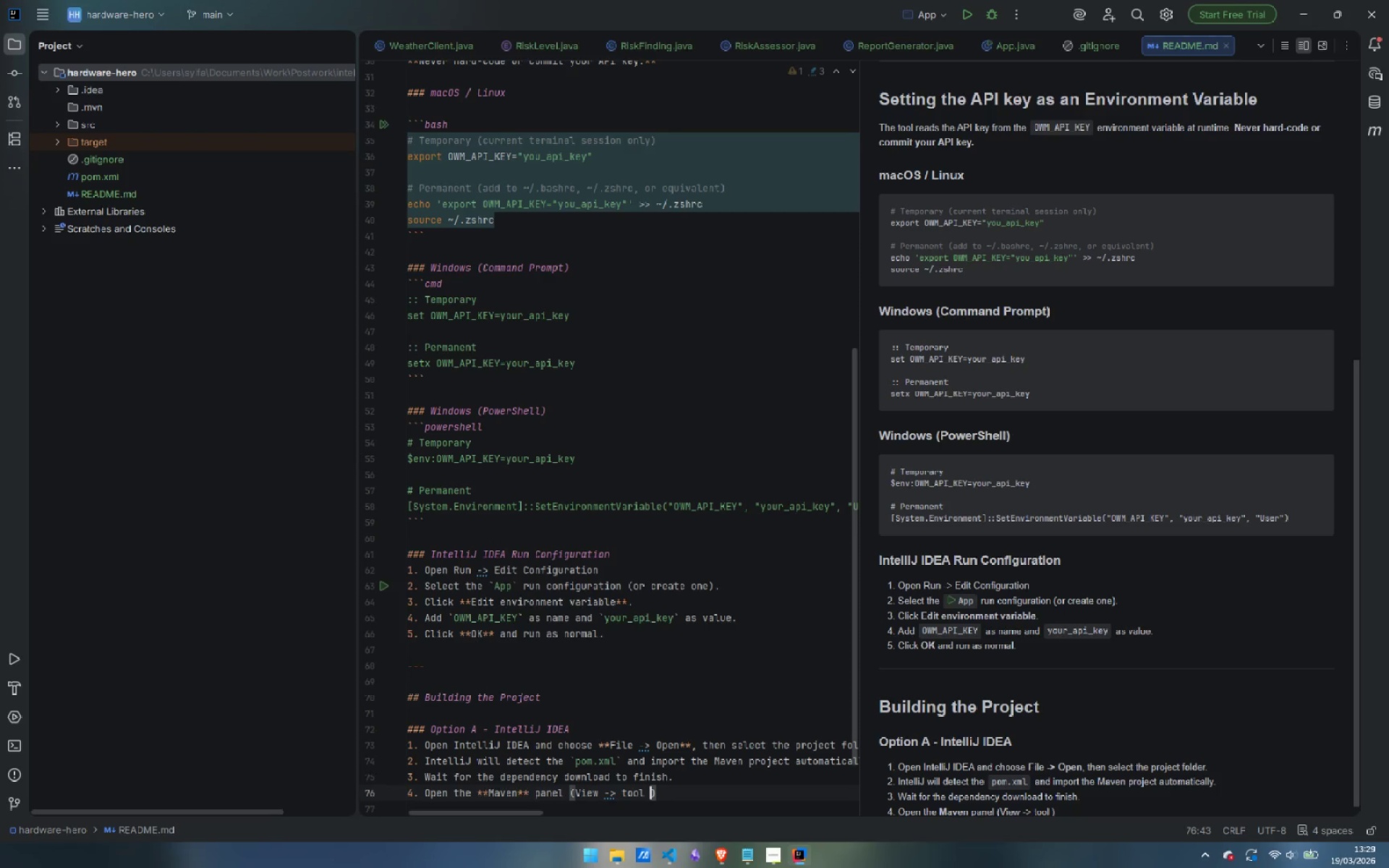 
key(Control+ArrowLeft)
 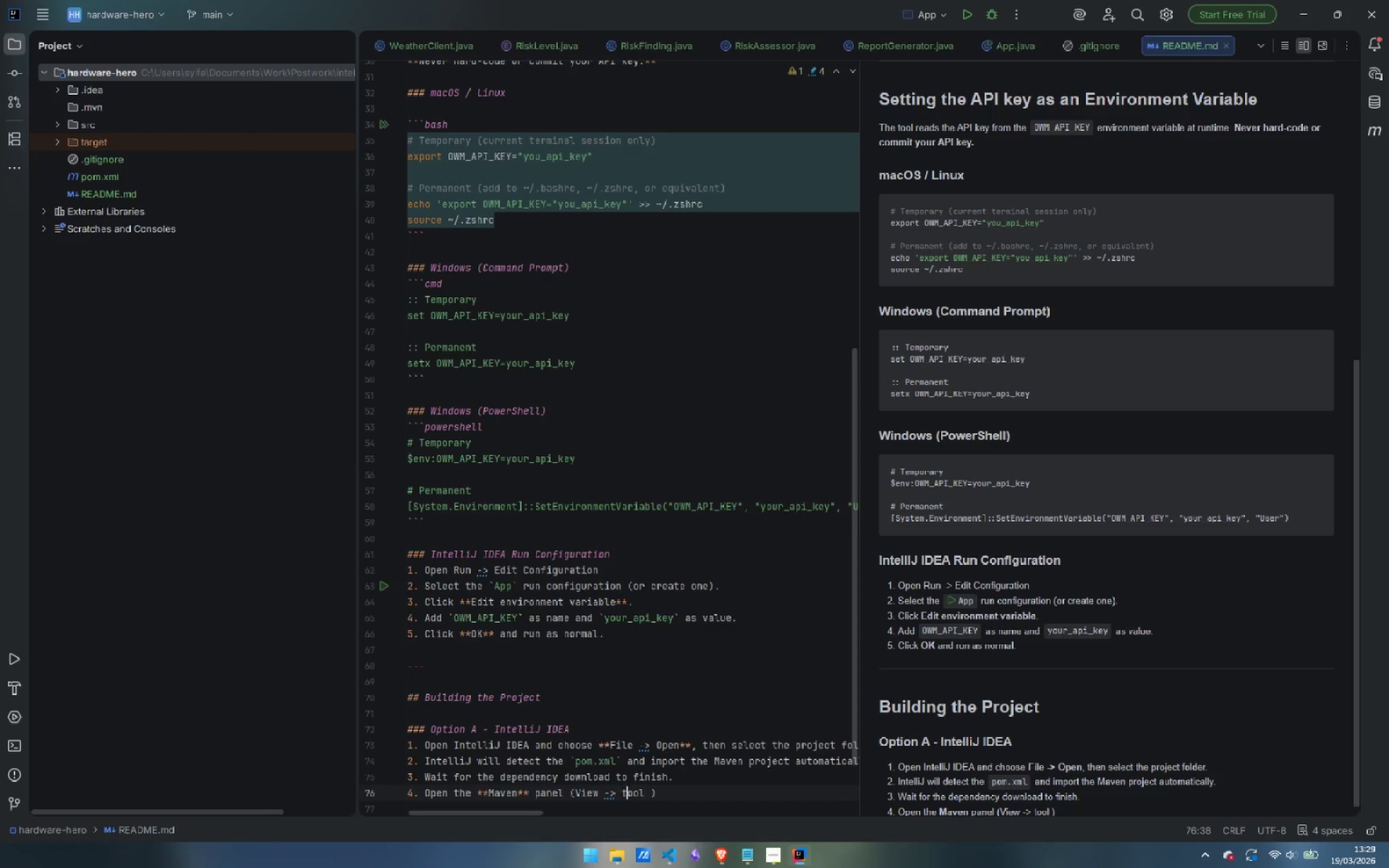 
key(ArrowRight)
 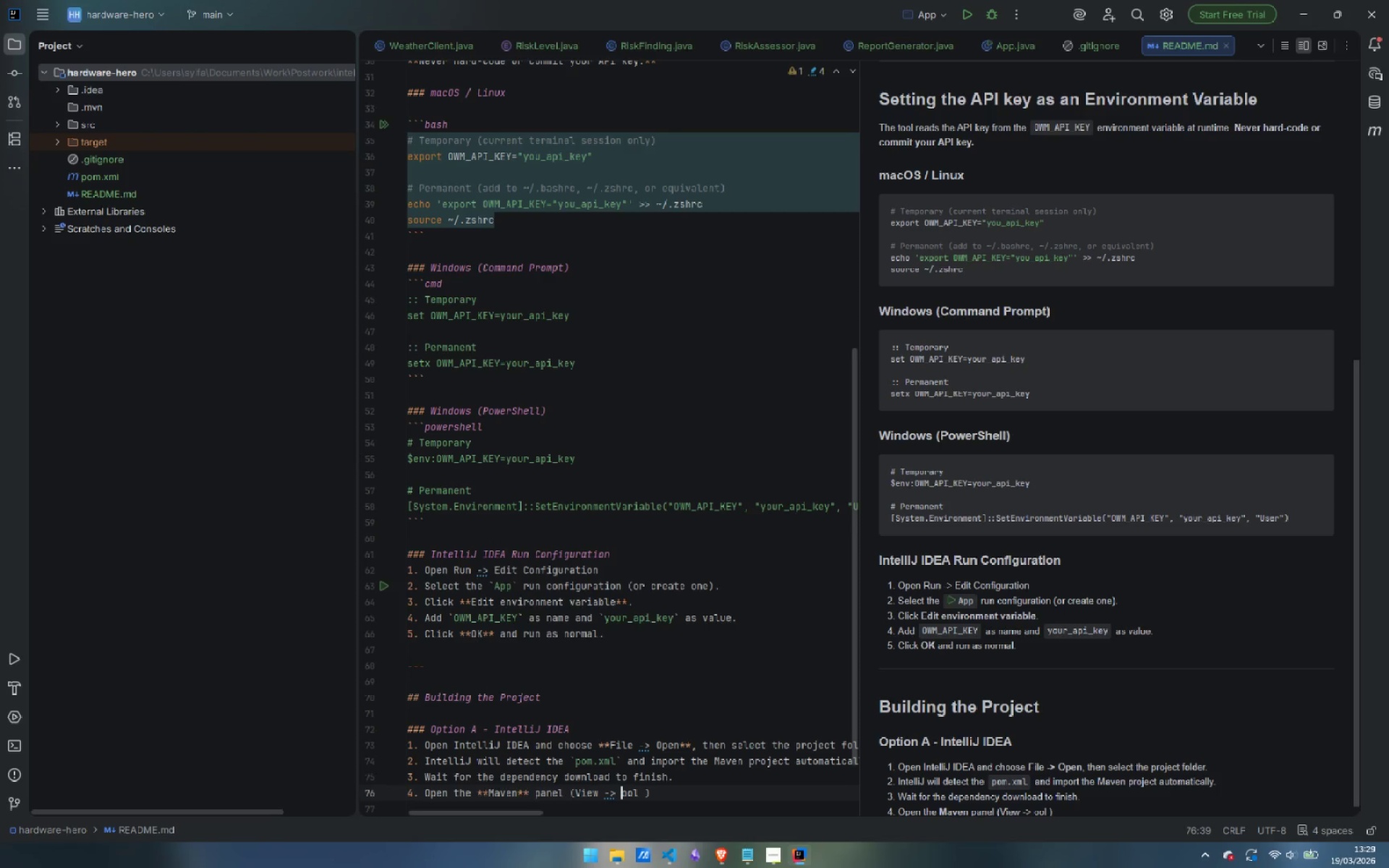 
key(Backspace)
 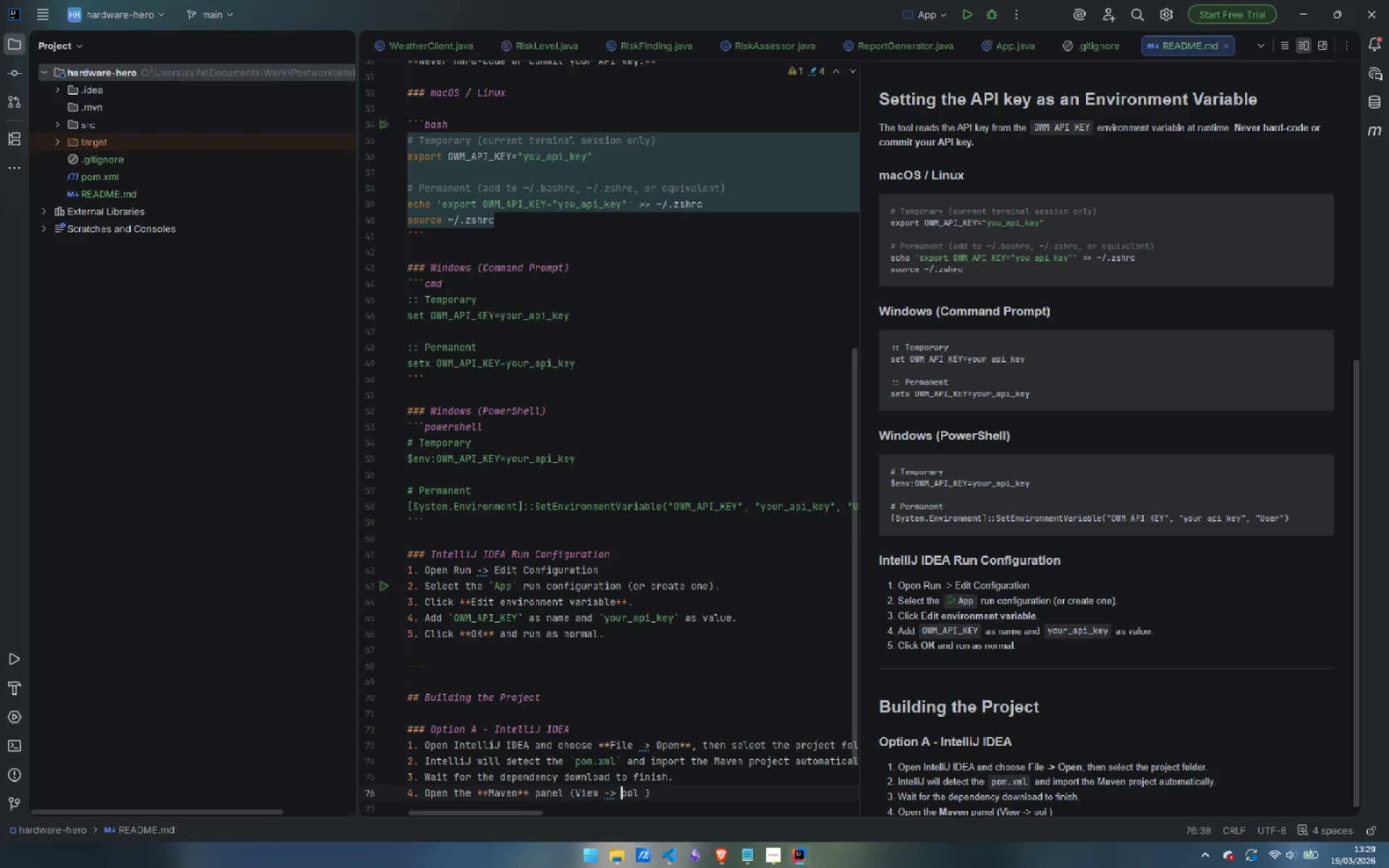 
key(Shift+T)
 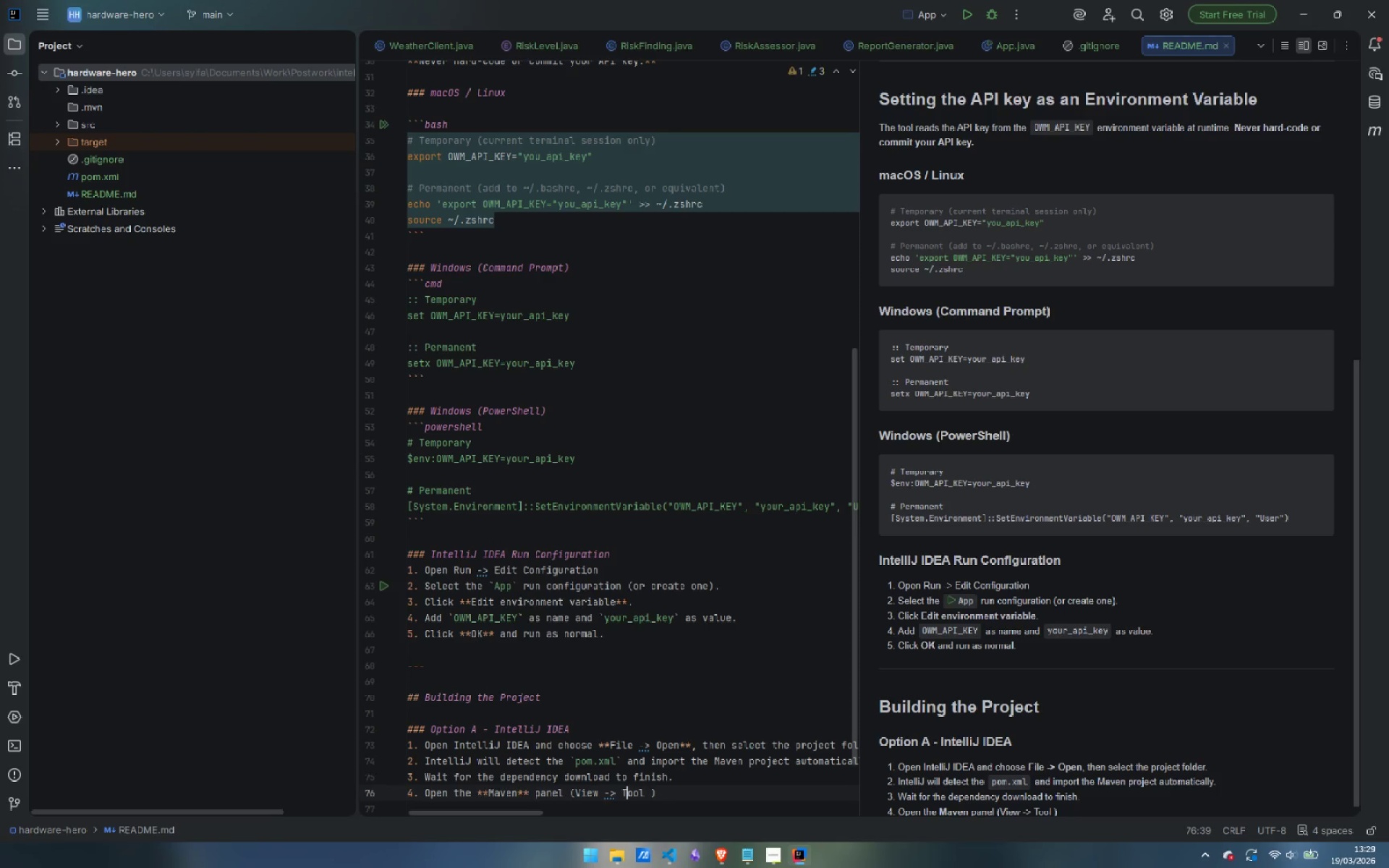 
key(Control+ArrowRight)
 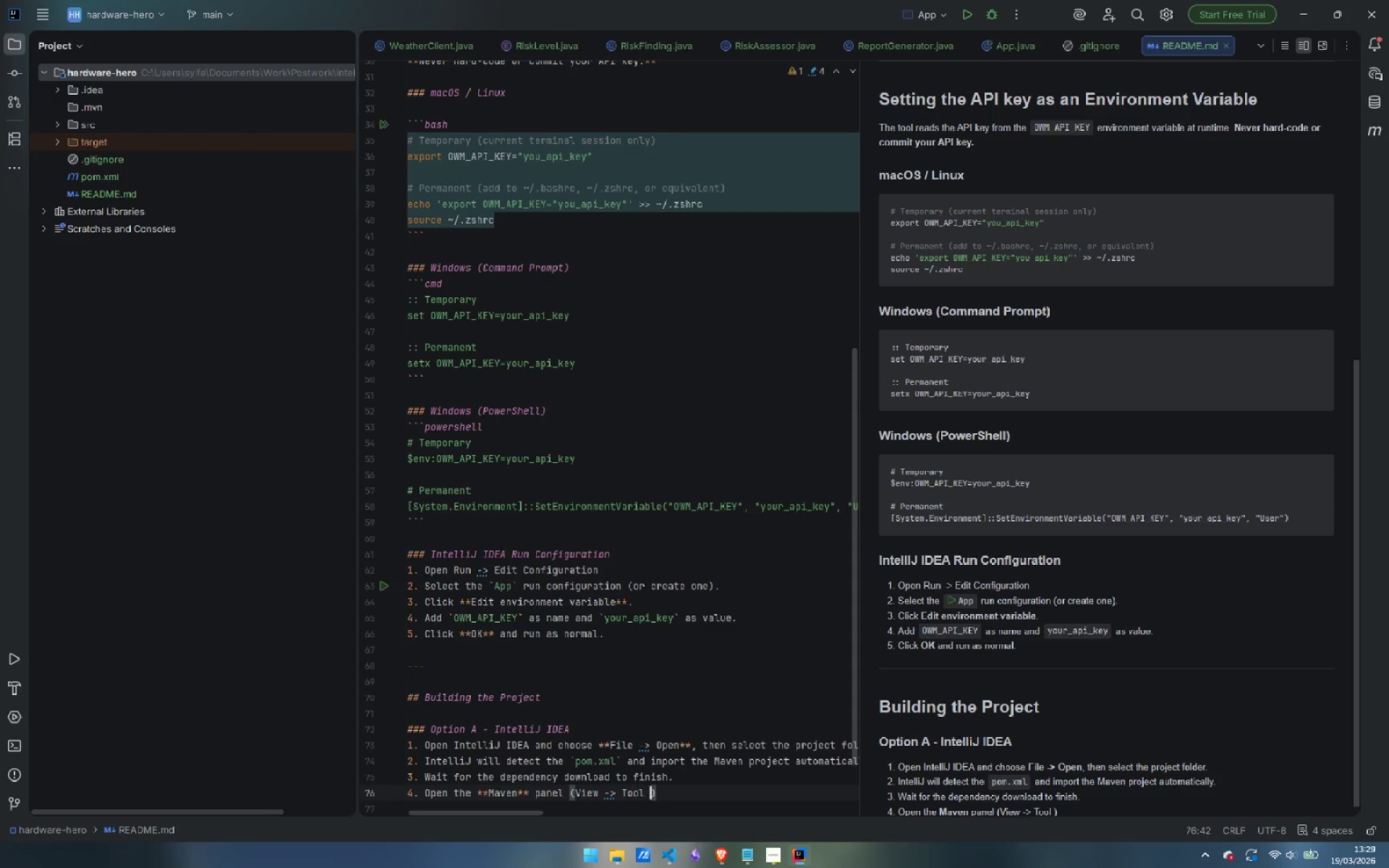 
key(ArrowRight)
 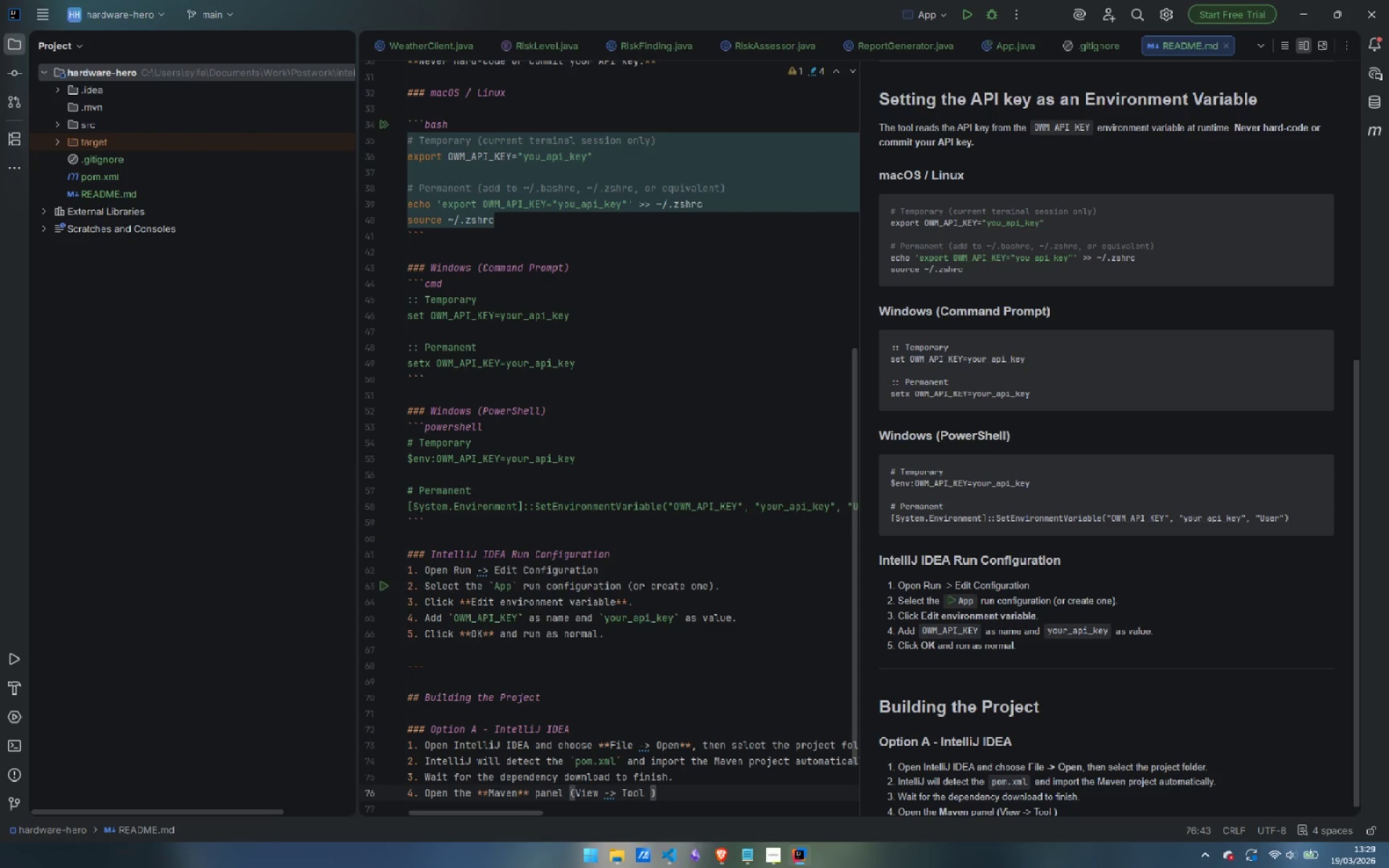 
type(Won)
key(Backspace)
key(Backspace)
type(indows -> Maven )
key(Backspace)
 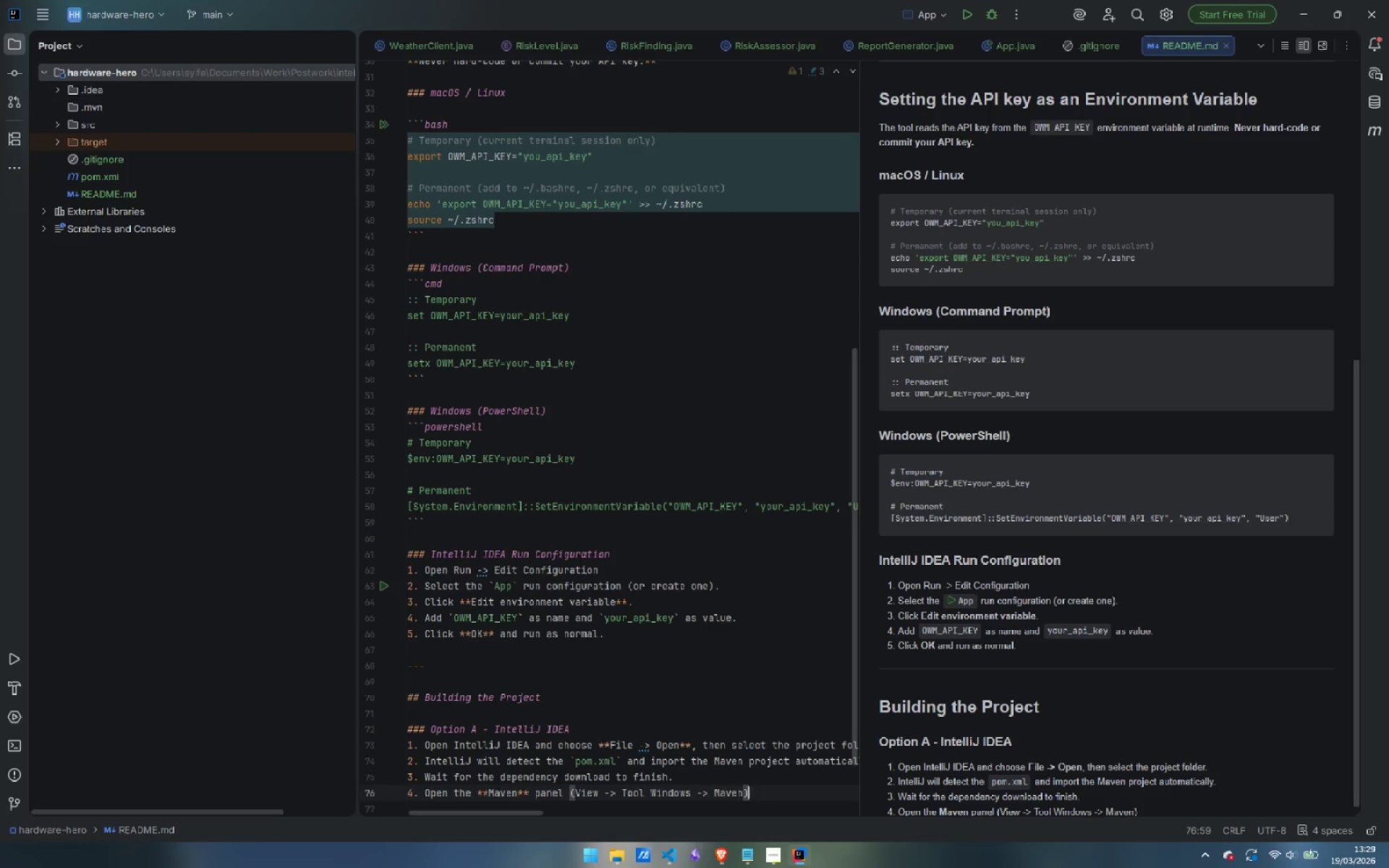 
key(ArrowRight)
 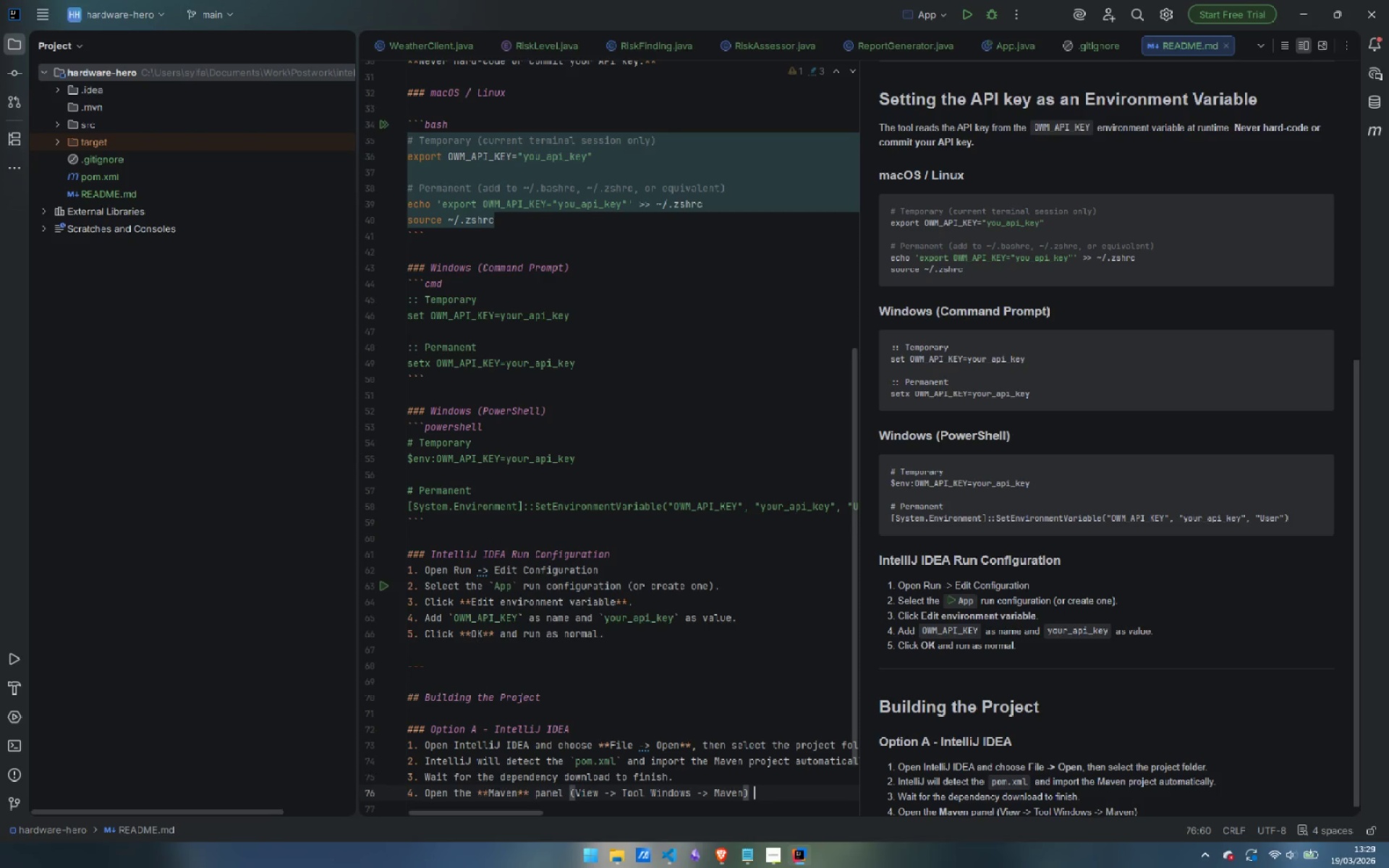 
type( and double clo)
key(Backspace)
type(ick:)
 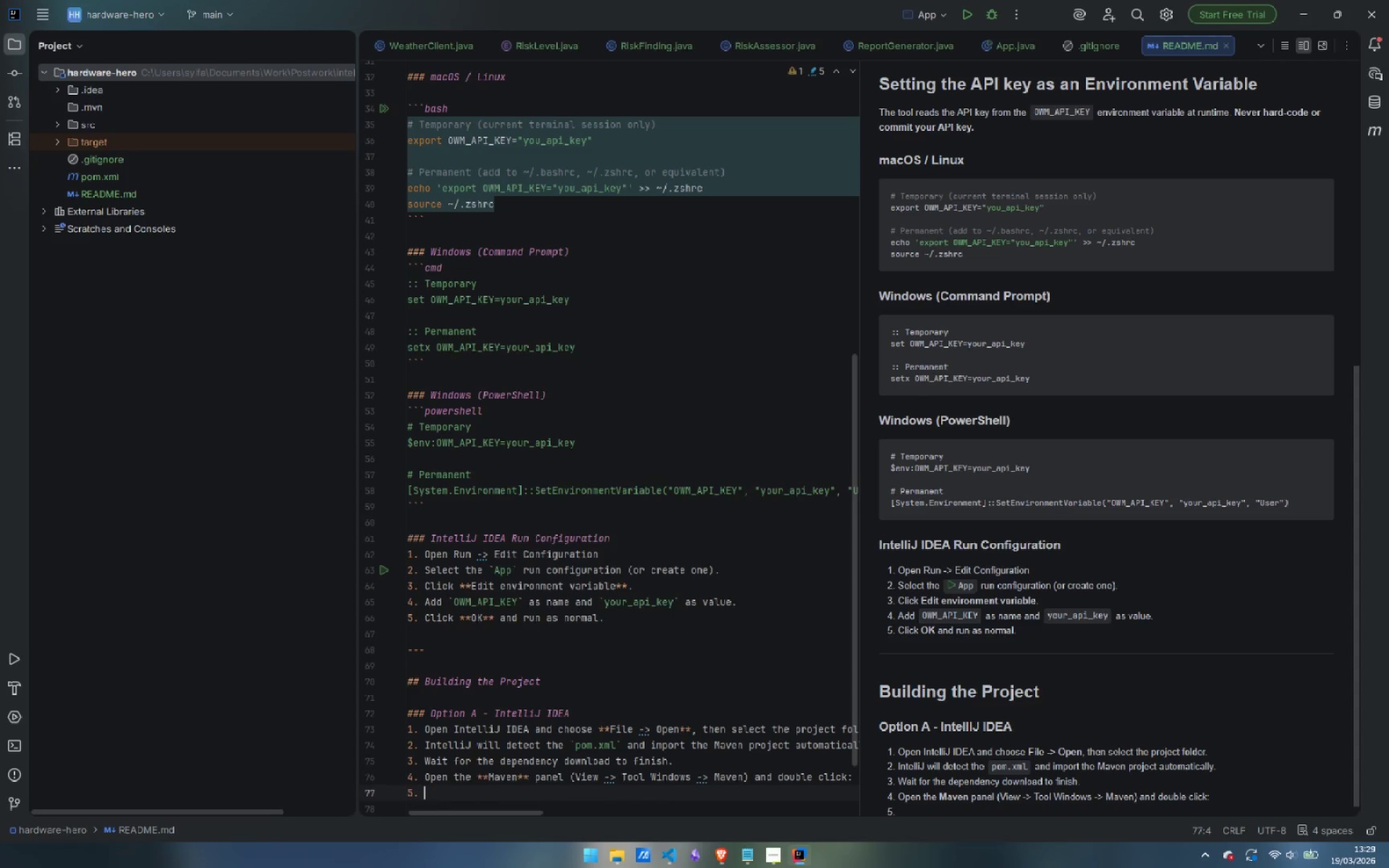 
 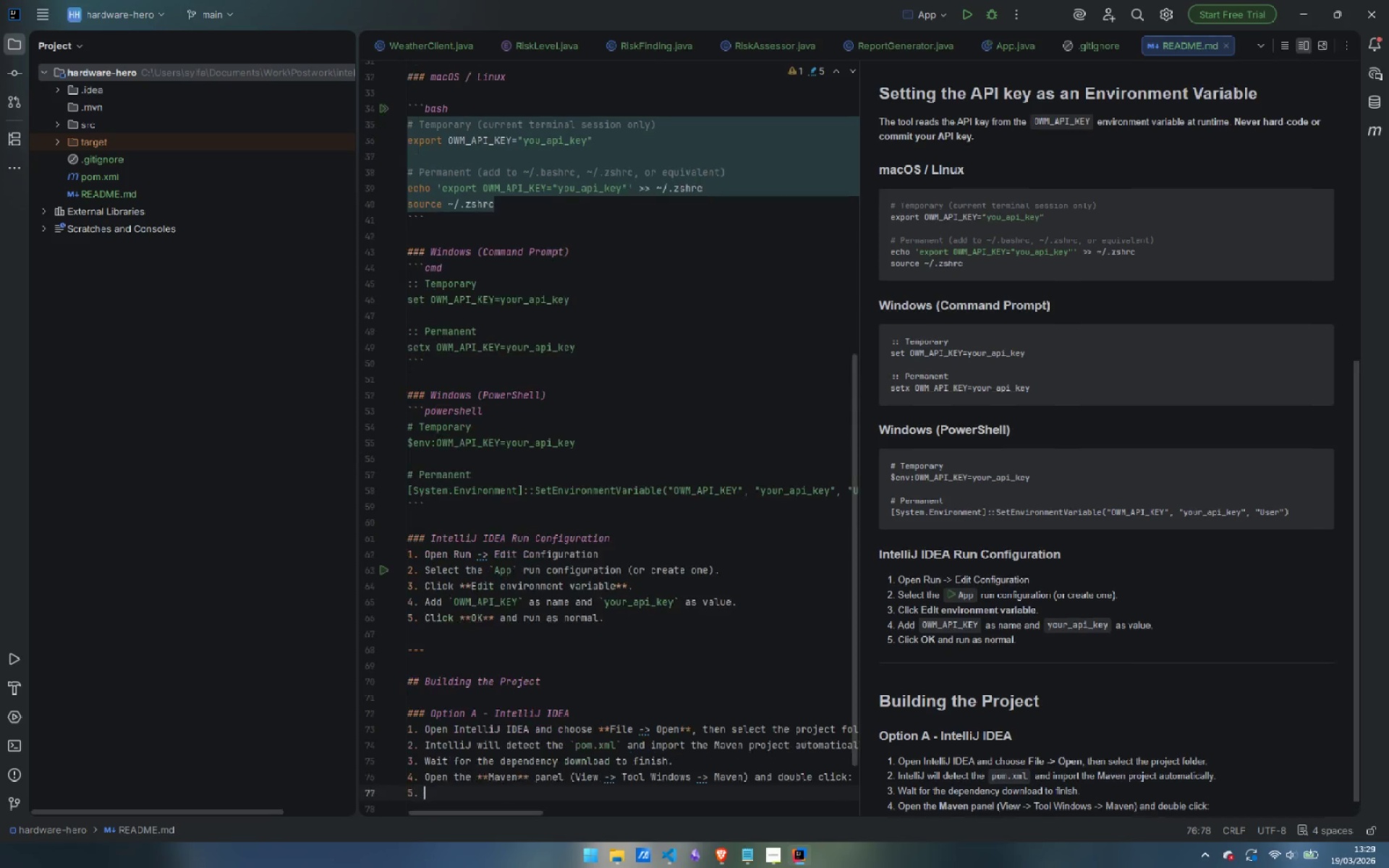 
key(Enter)
 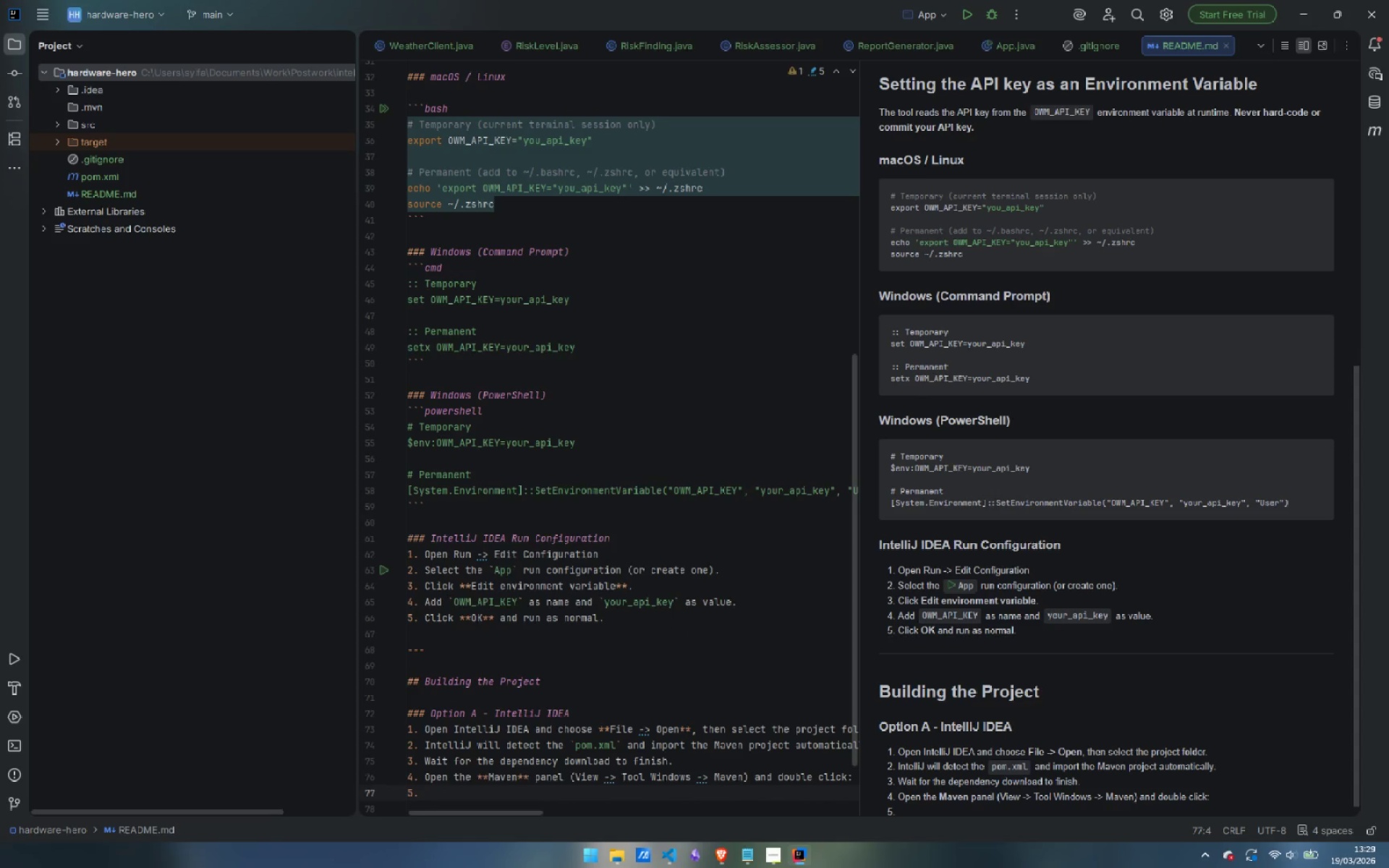 
key(Backspace)
 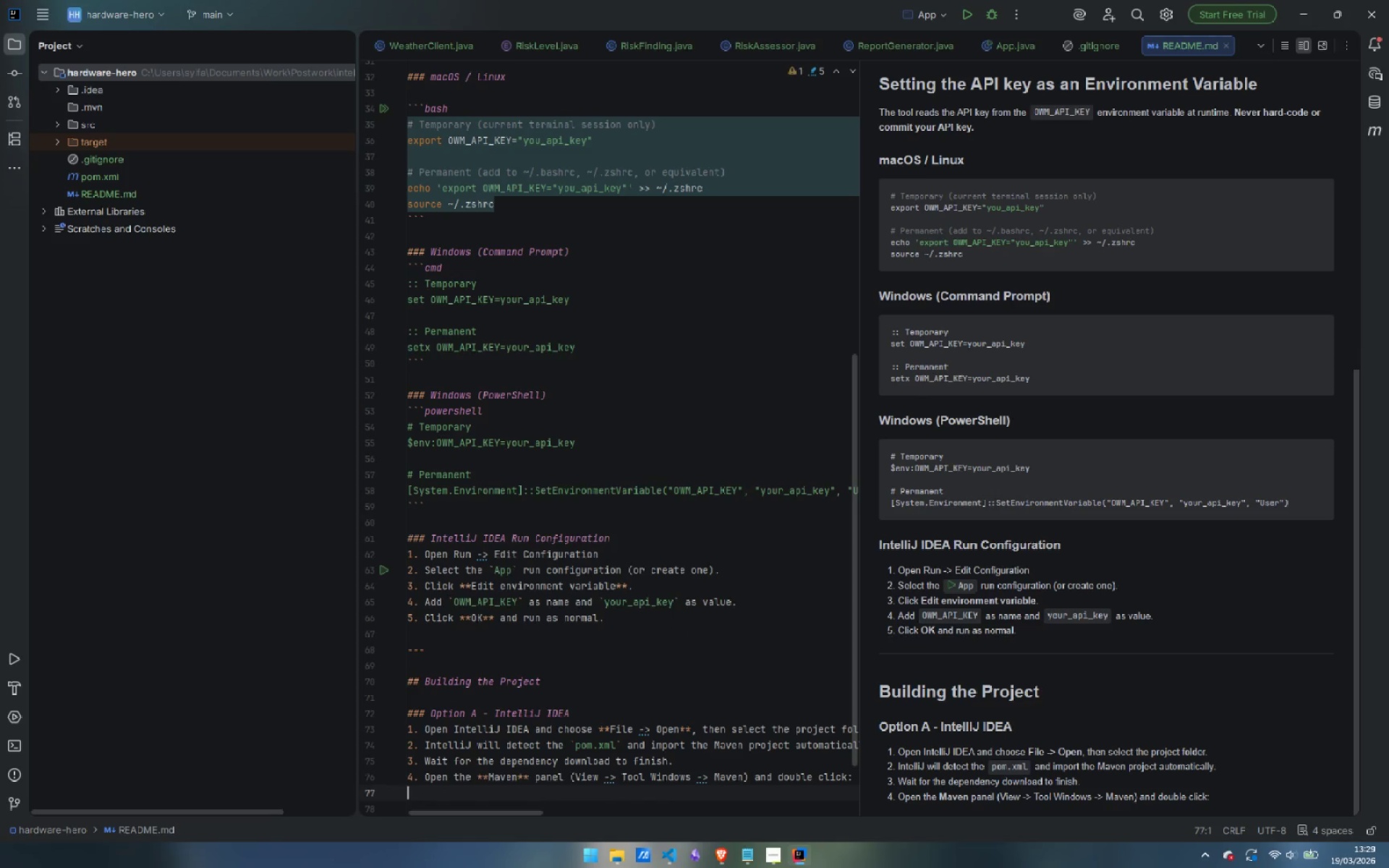 
key(Space)
 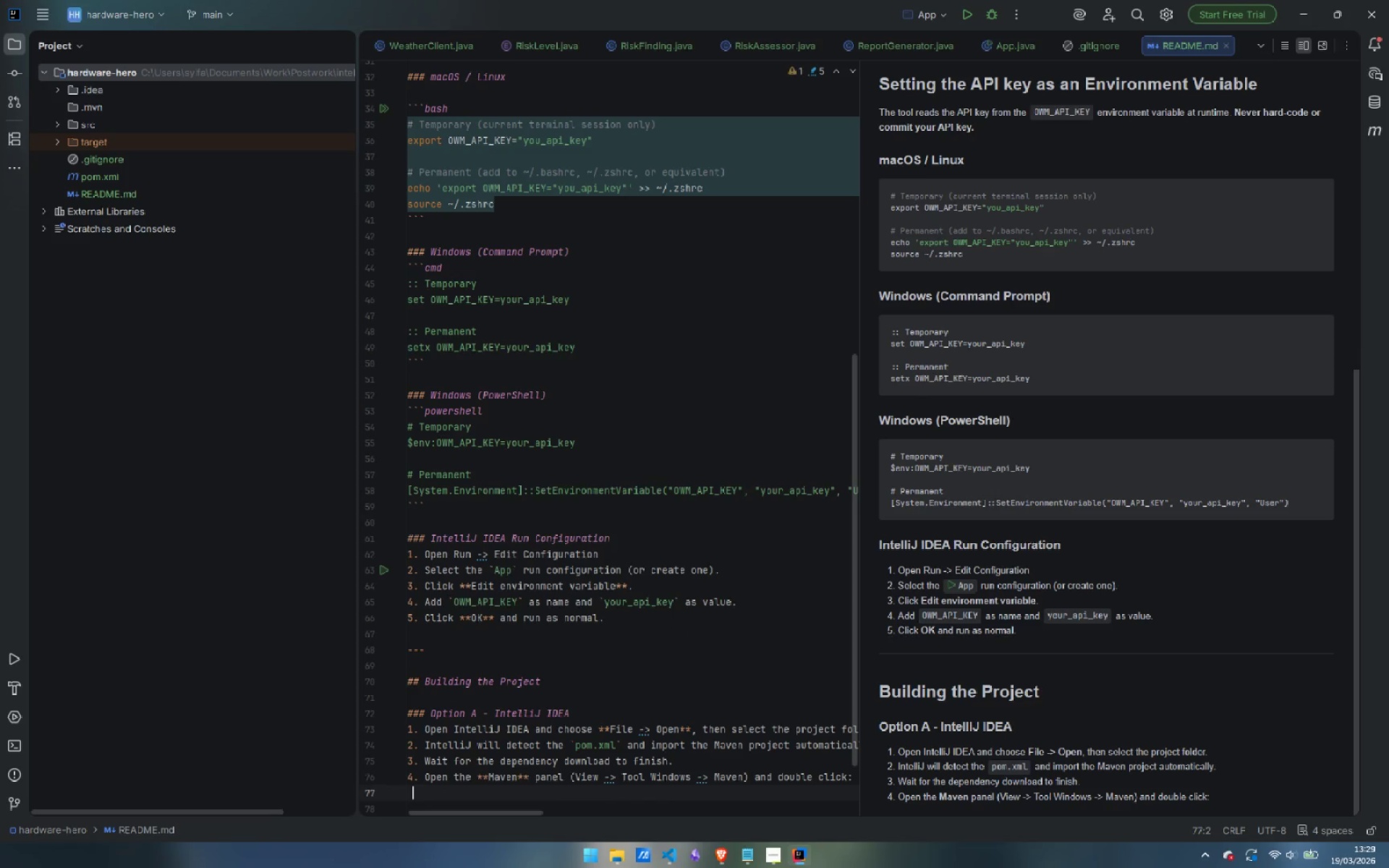 
key(Space)
 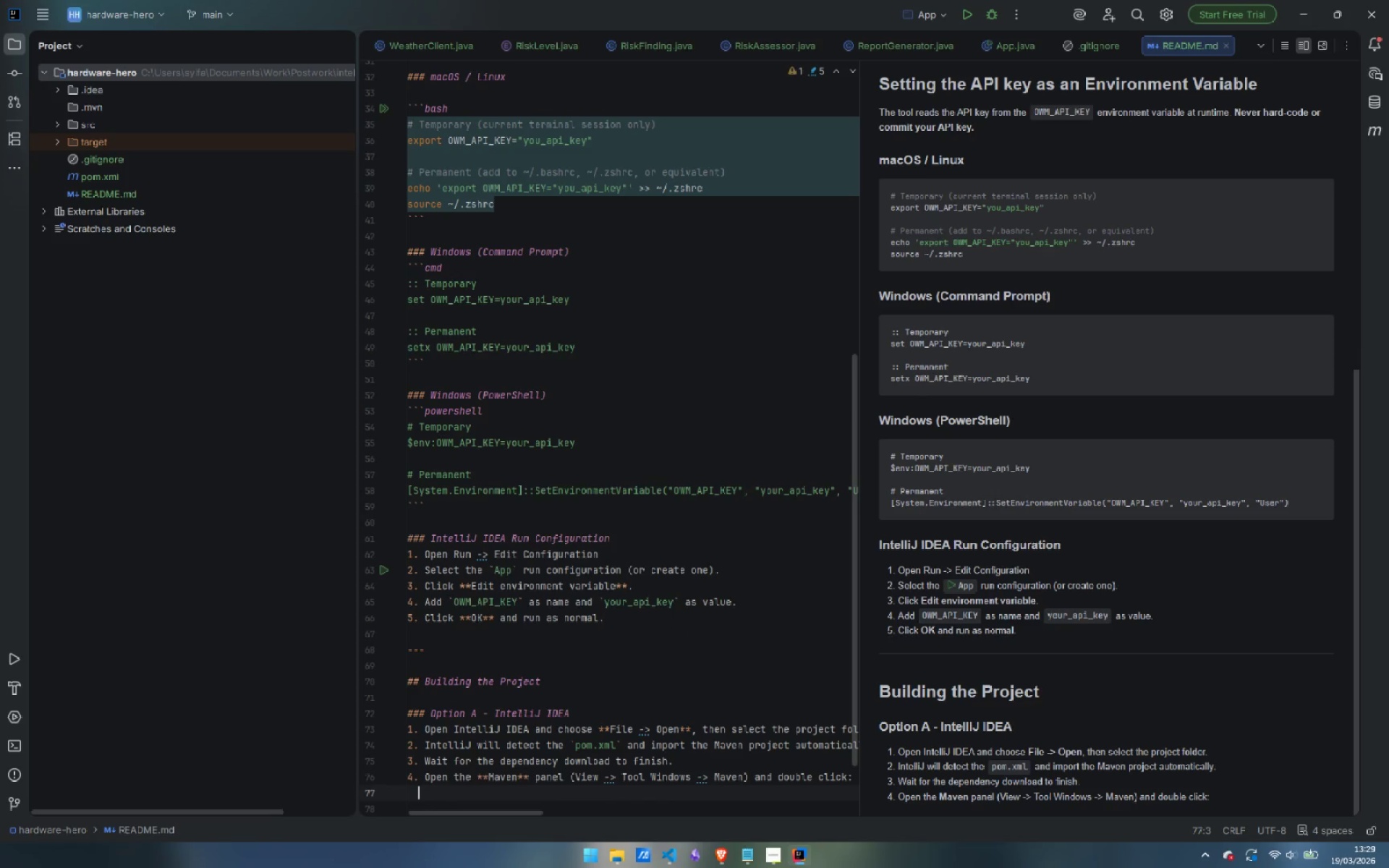 
key(Space)
 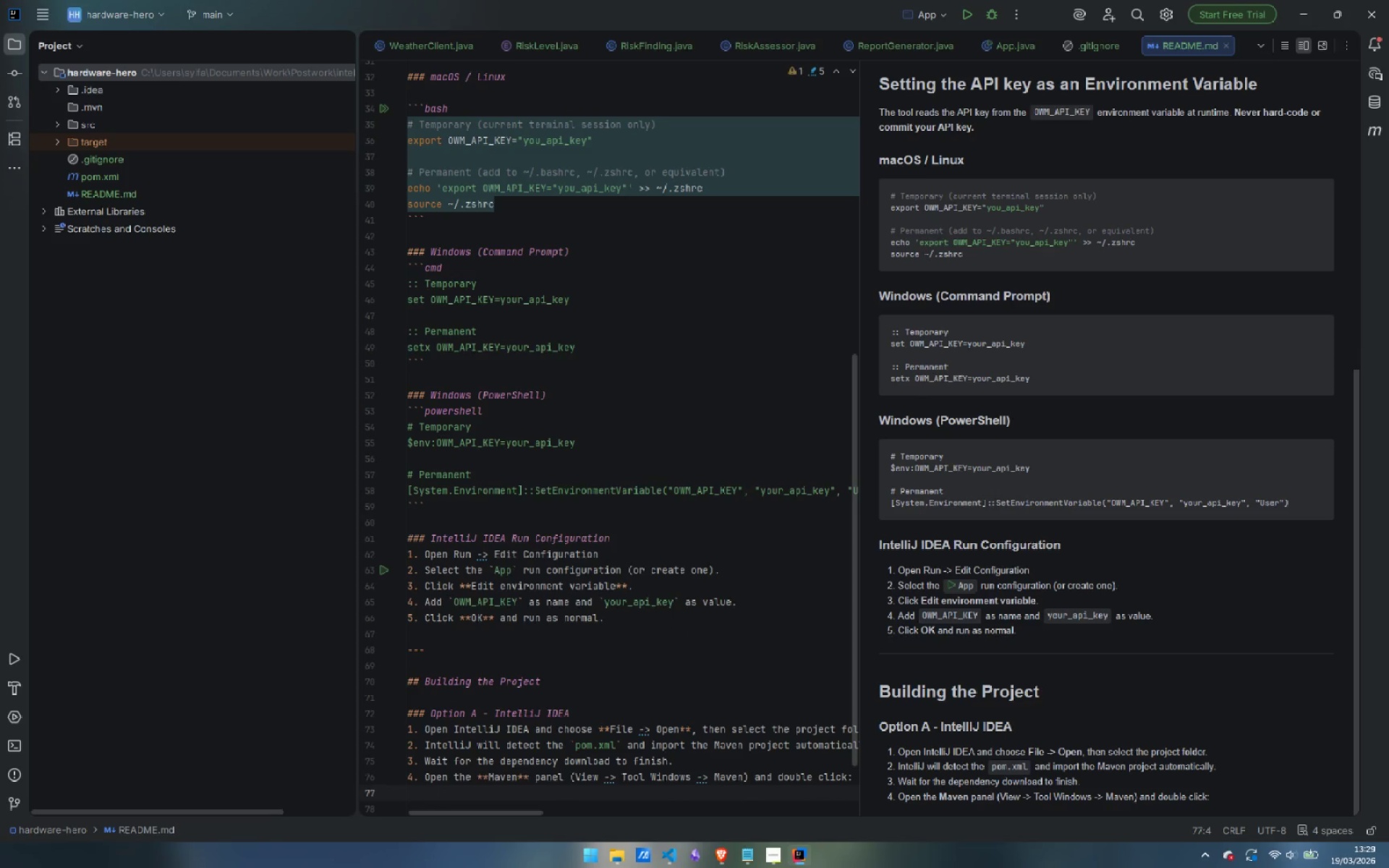 
key(Backquote)
 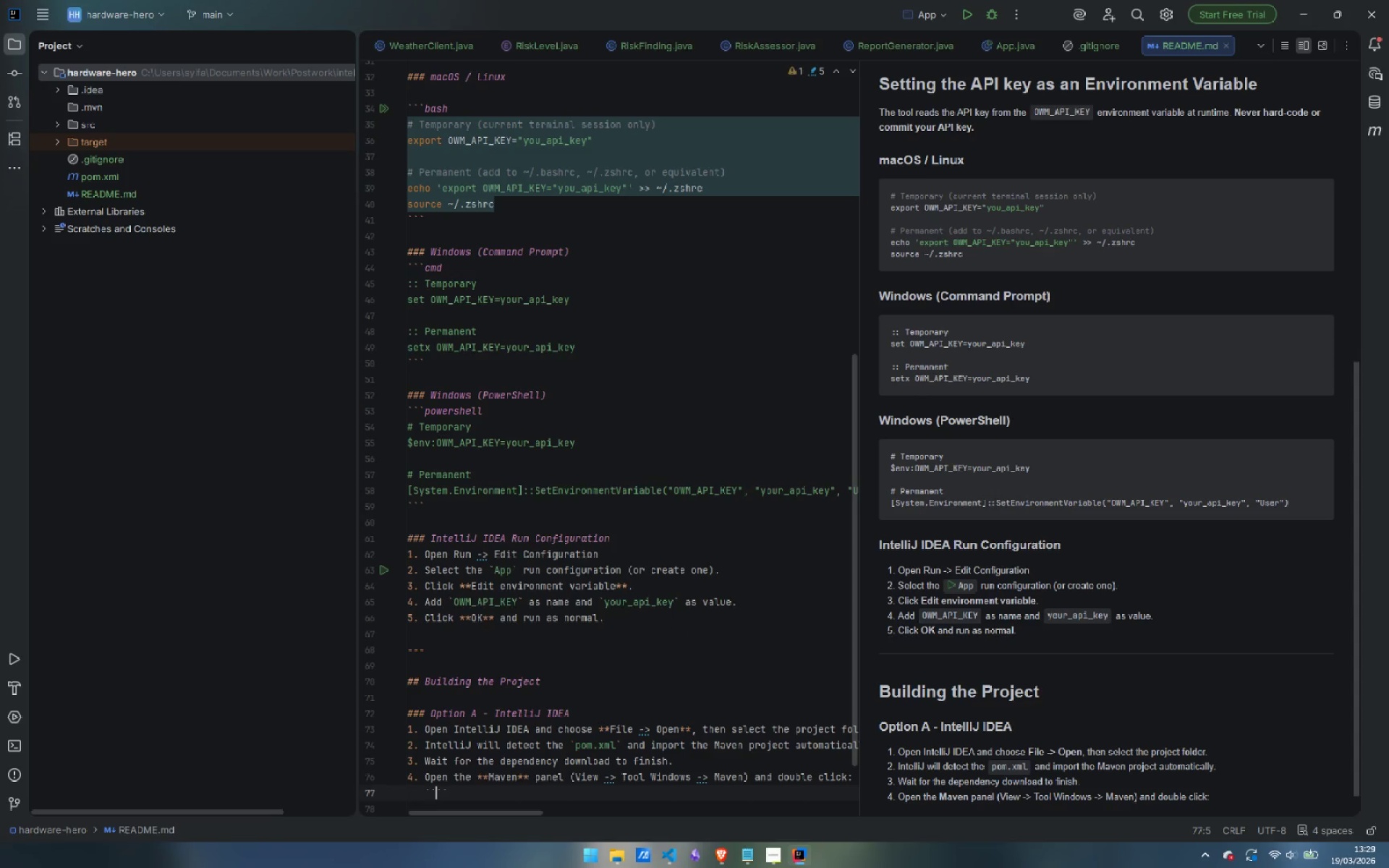 
key(Backquote)
 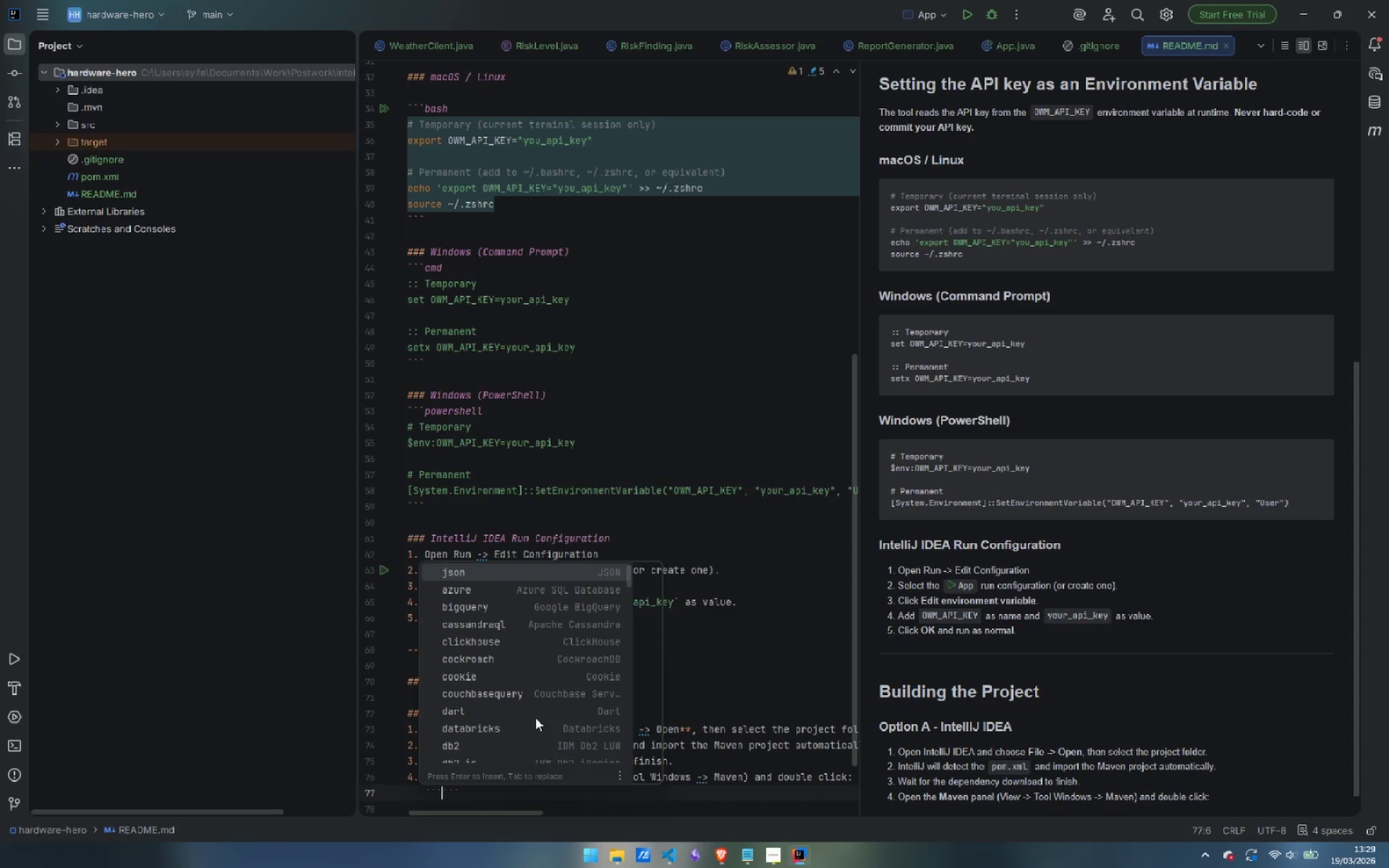 
key(Backquote)
 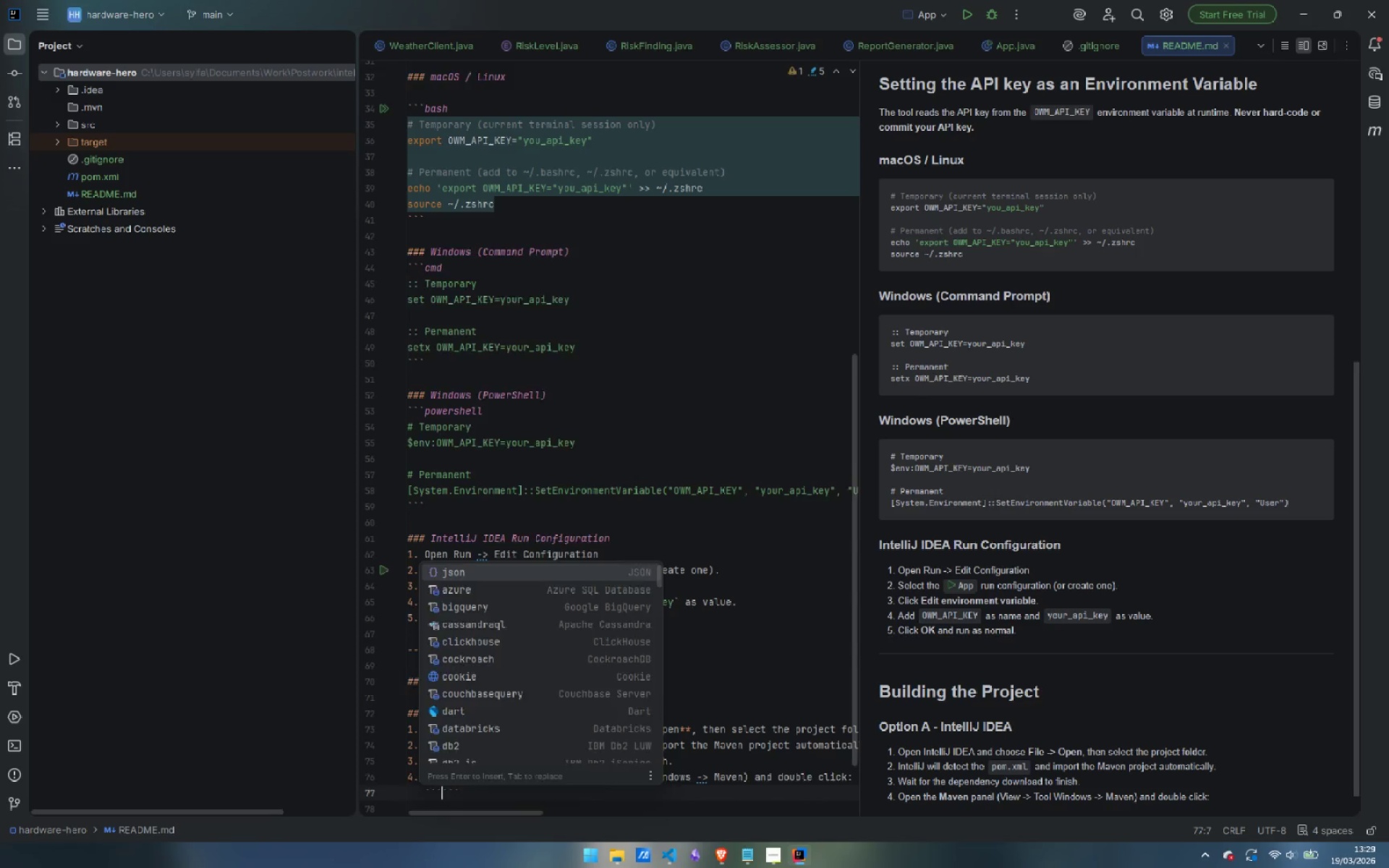 
key(Enter)
 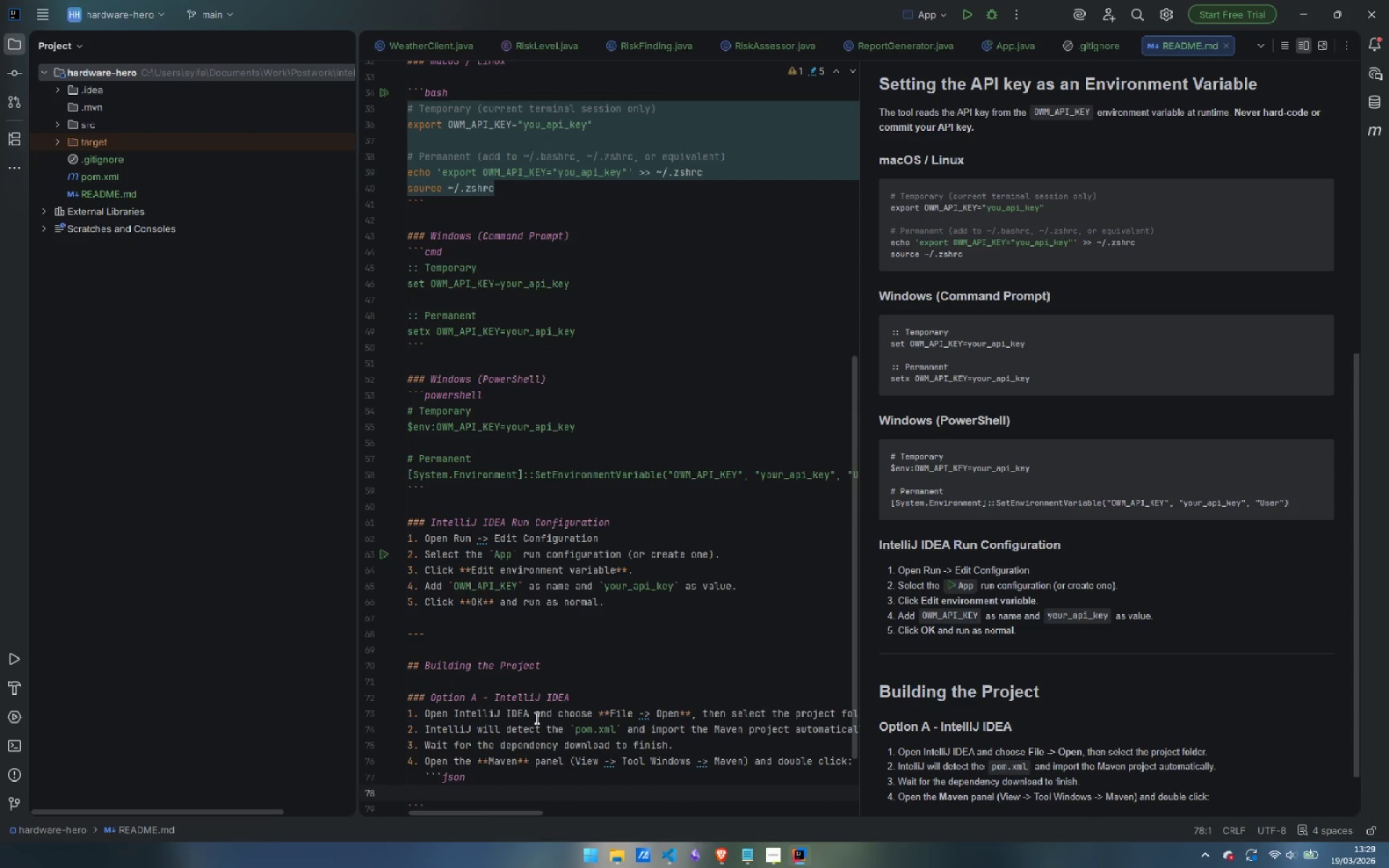 
key(ArrowUp)
 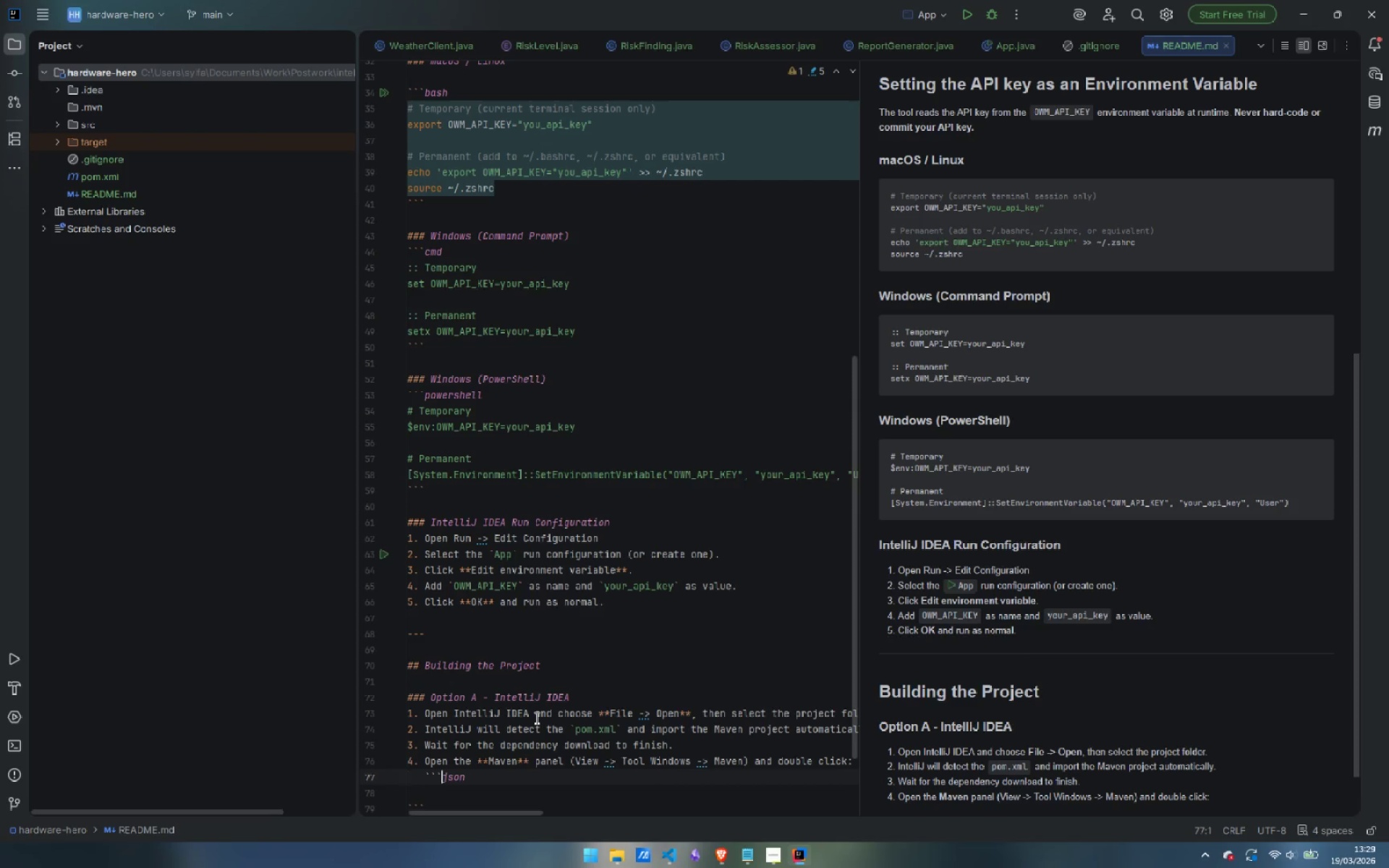 
key(Control+ArrowRight)
 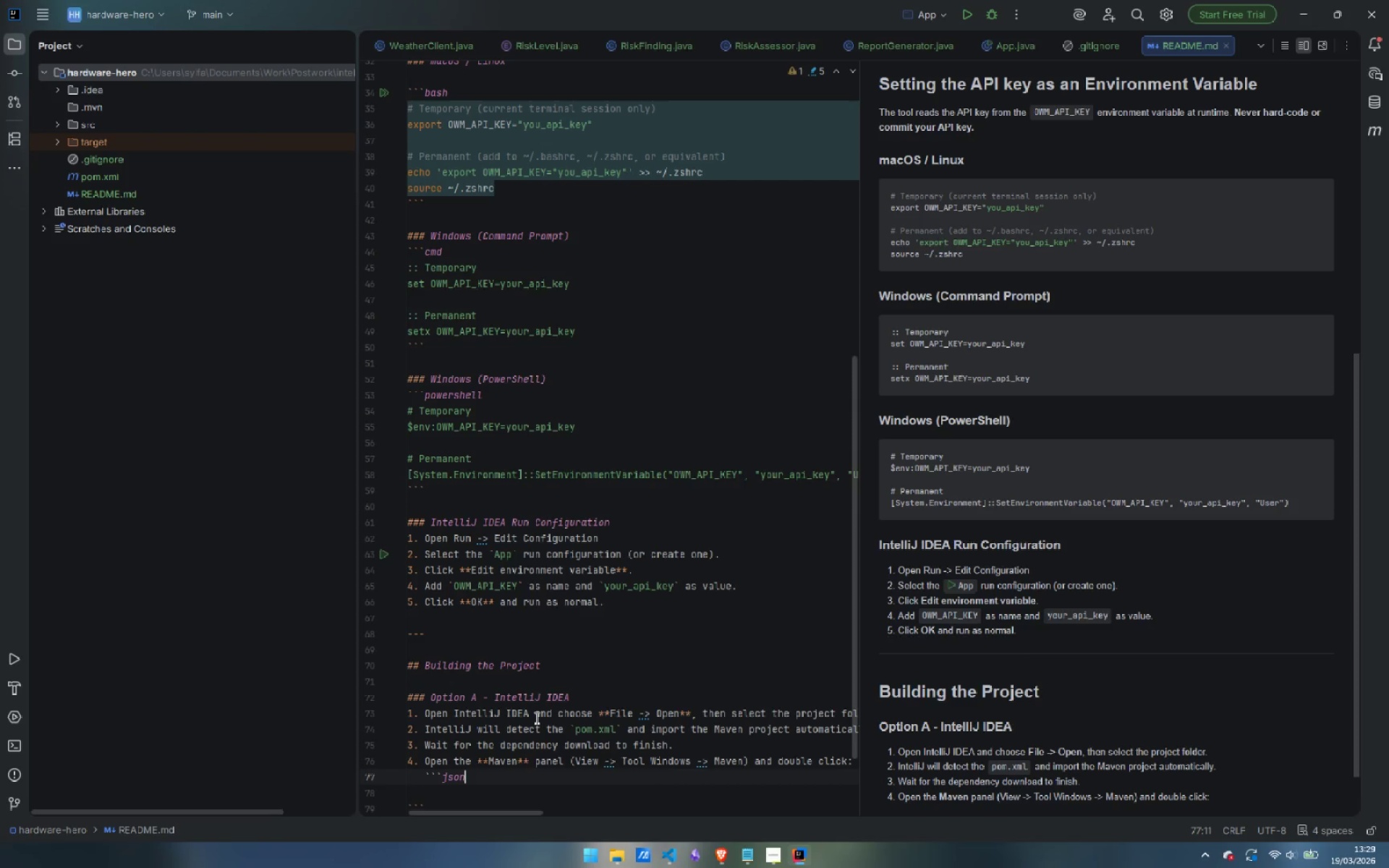 
key(Control+ArrowRight)
 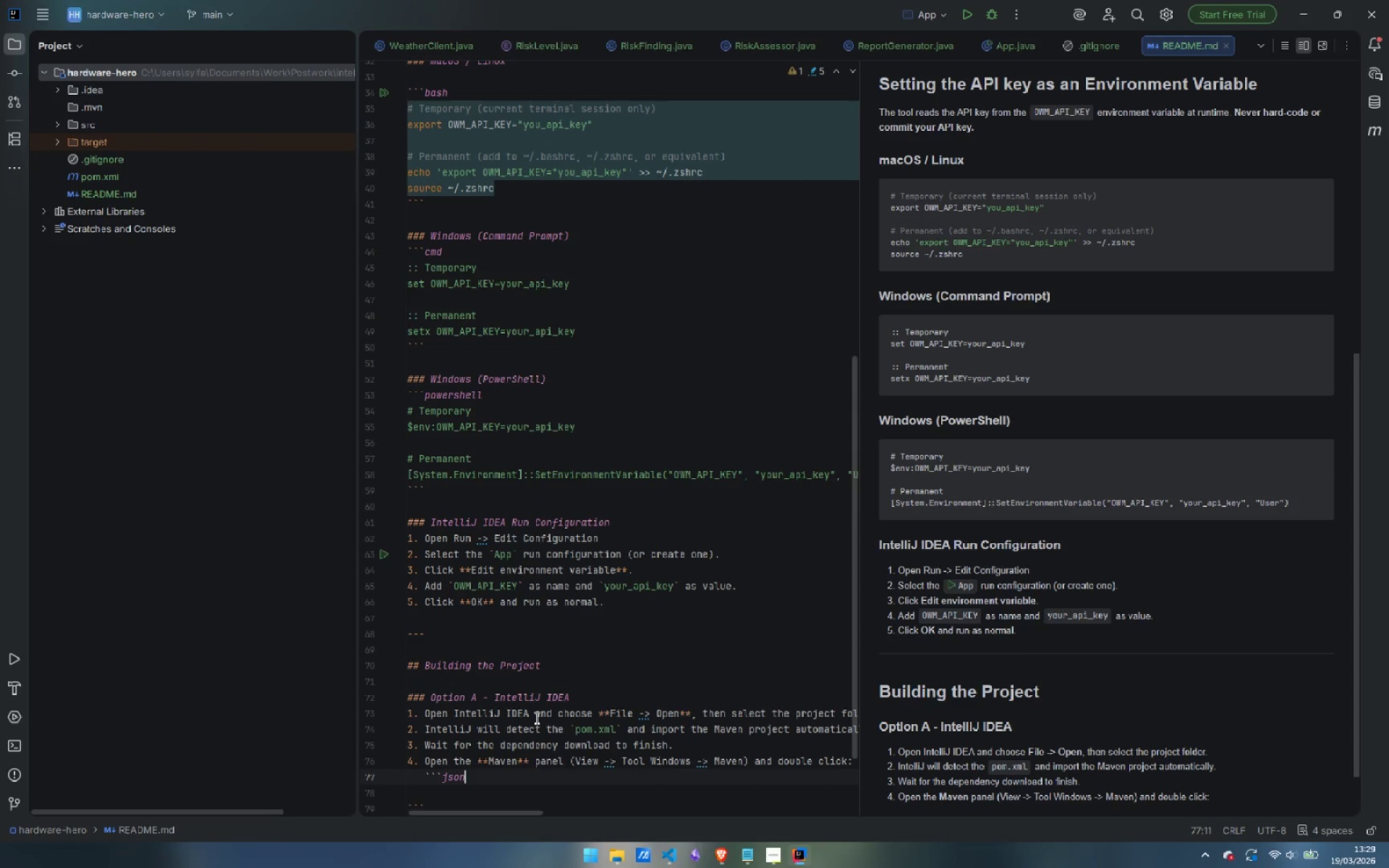 
key(Control+ControlLeft)
 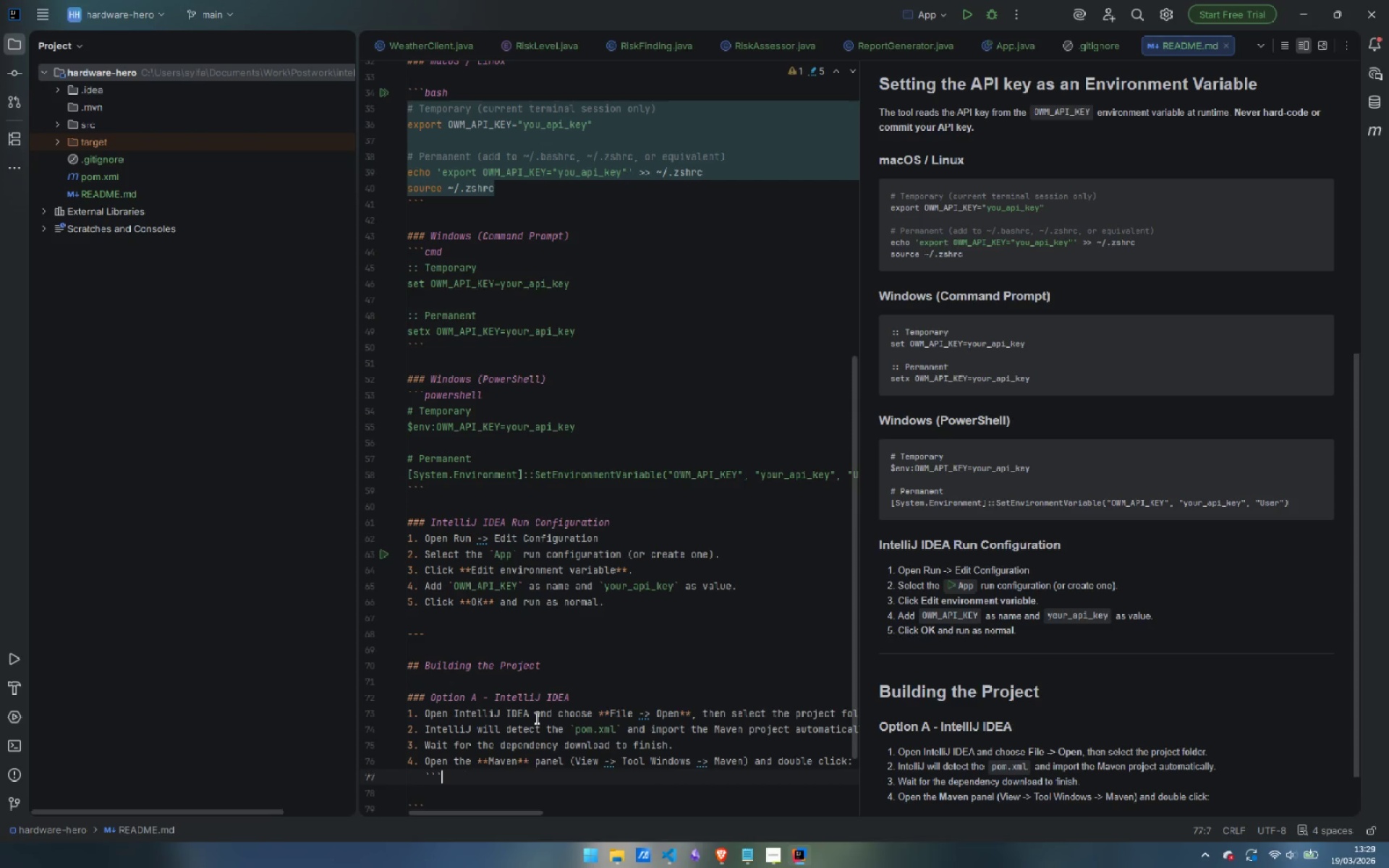 
key(Control+Backspace)
 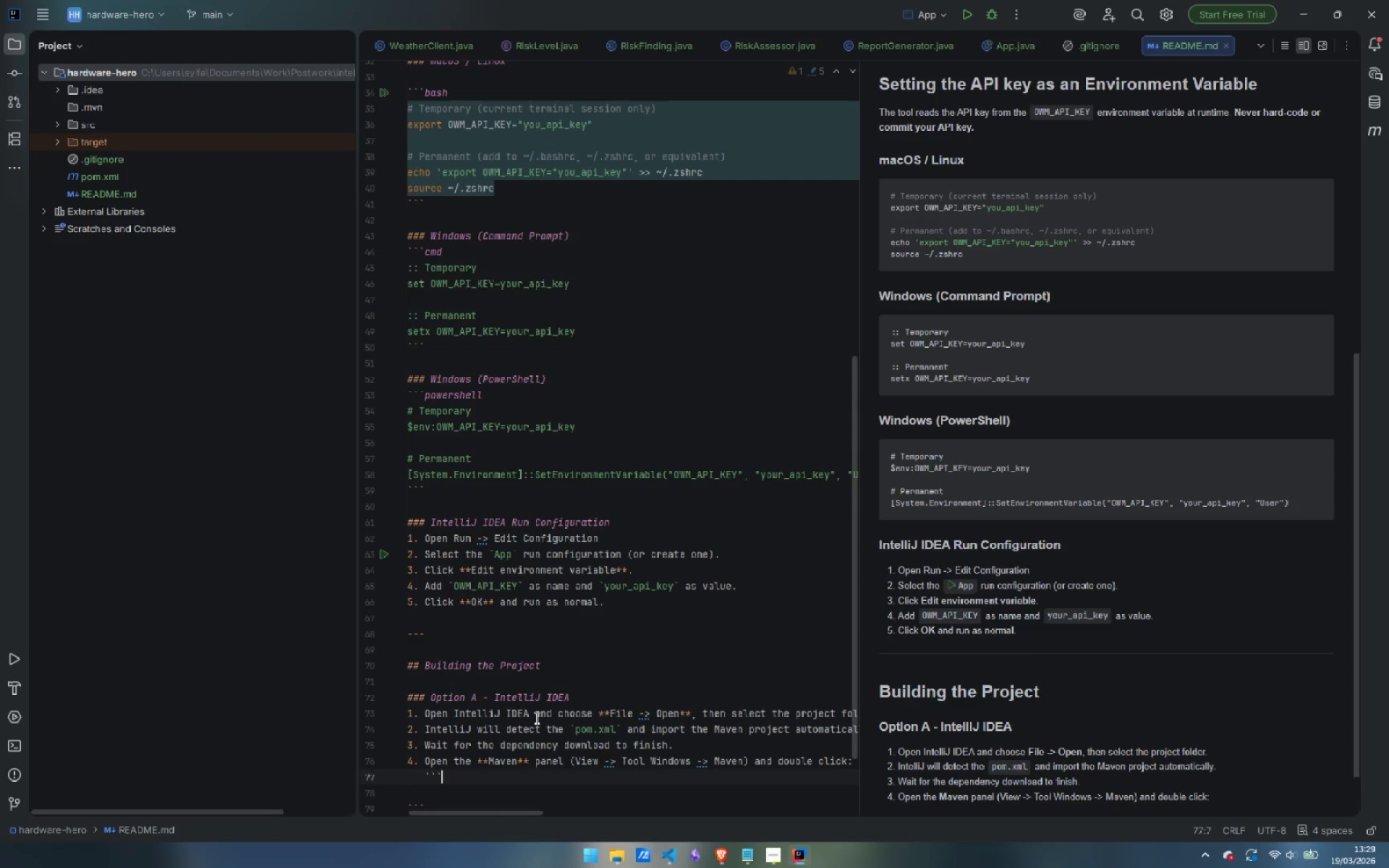 
key(ArrowDown)
 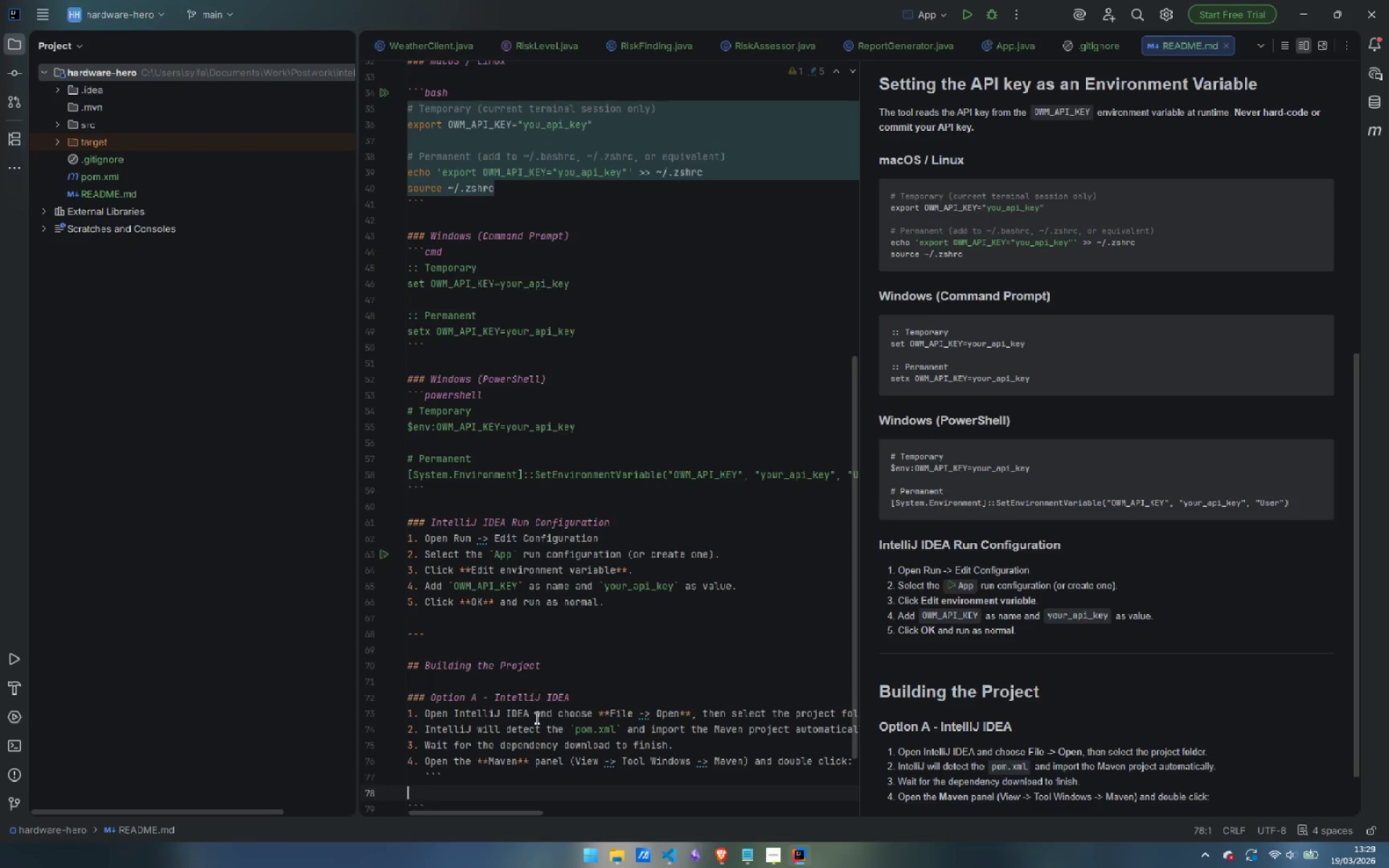 
key(ArrowDown)
 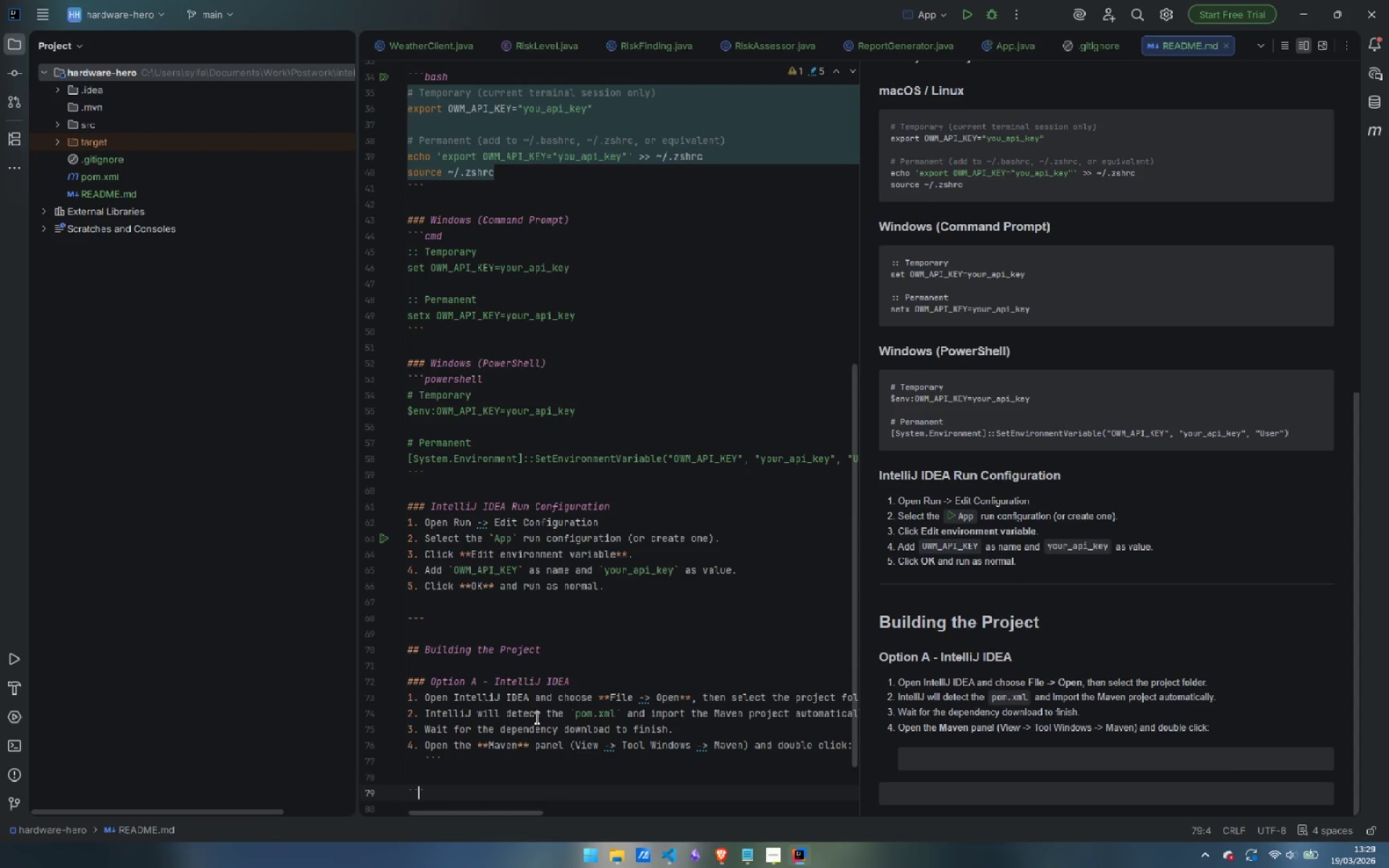 
key(ArrowLeft)
 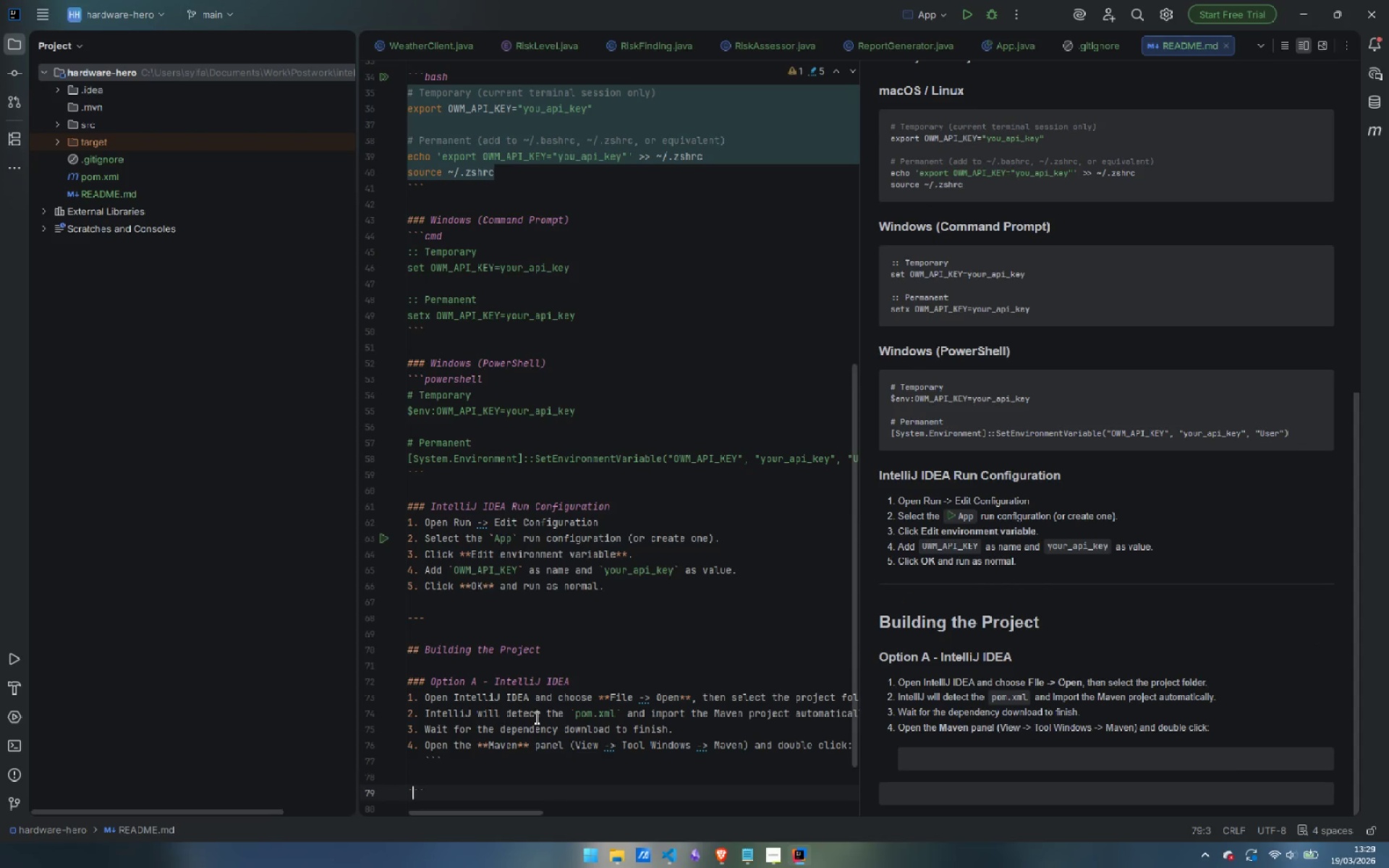 
key(ArrowLeft)
 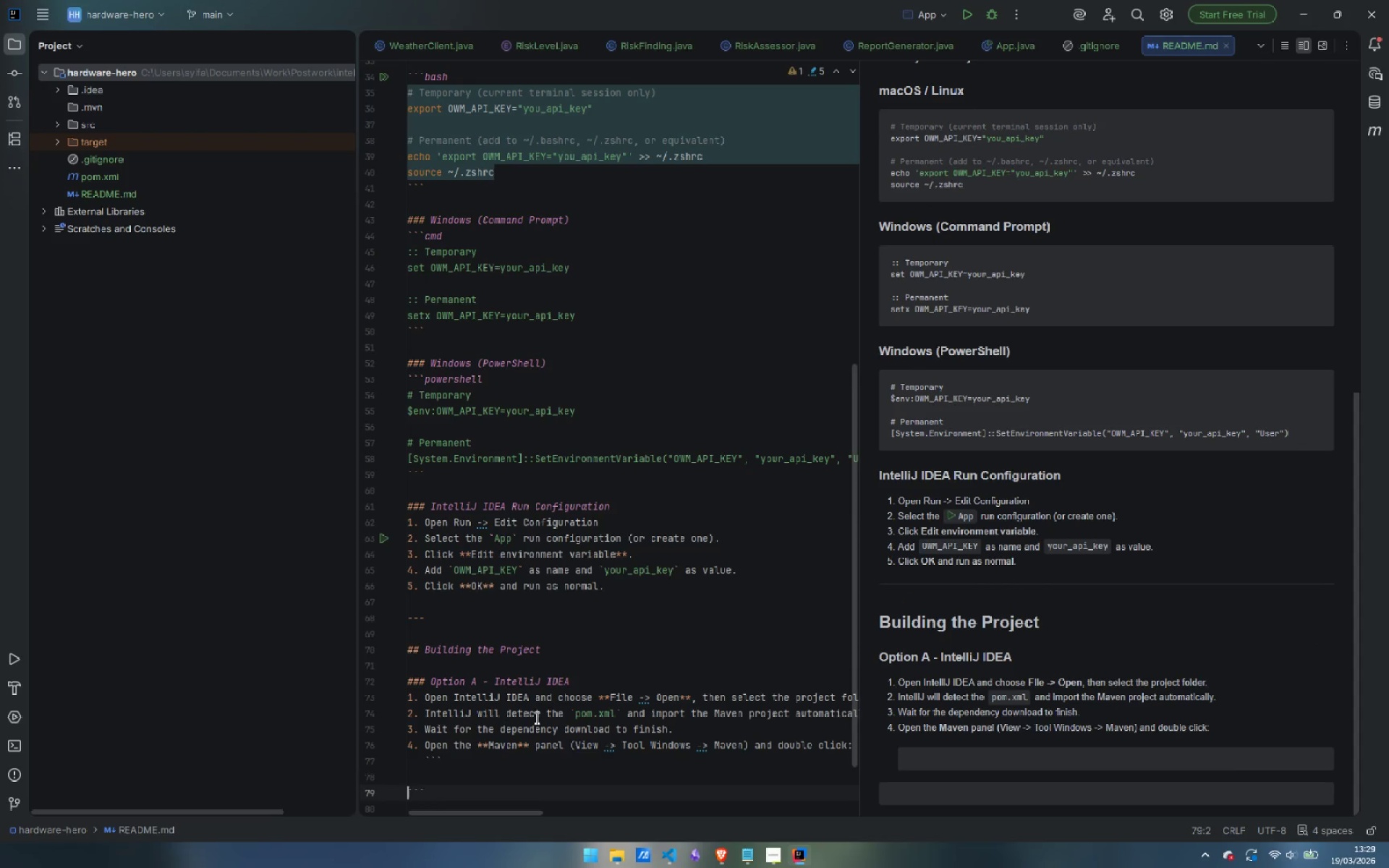 
key(ArrowLeft)
 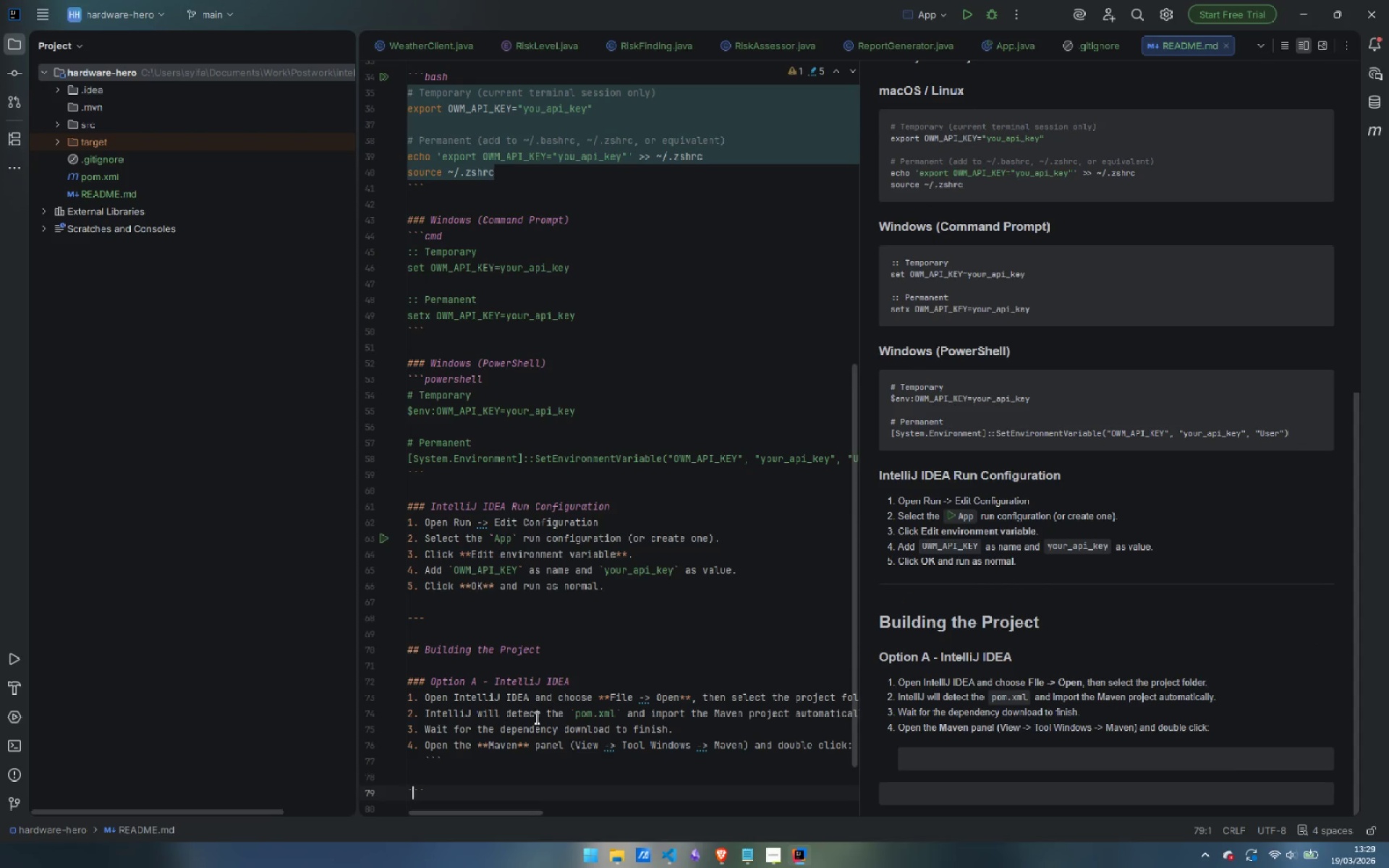 
key(Tab)
 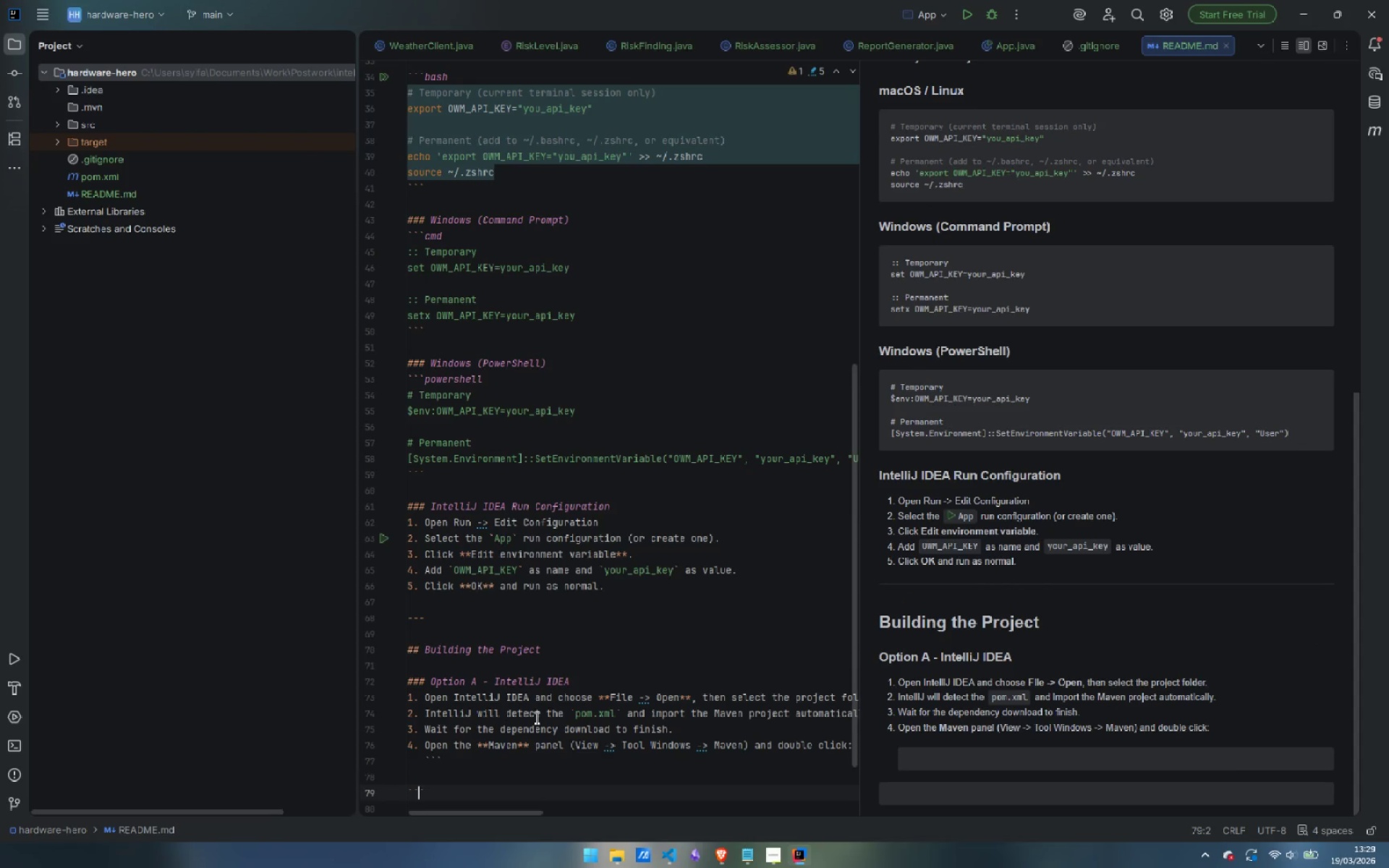 
key(Tab)
 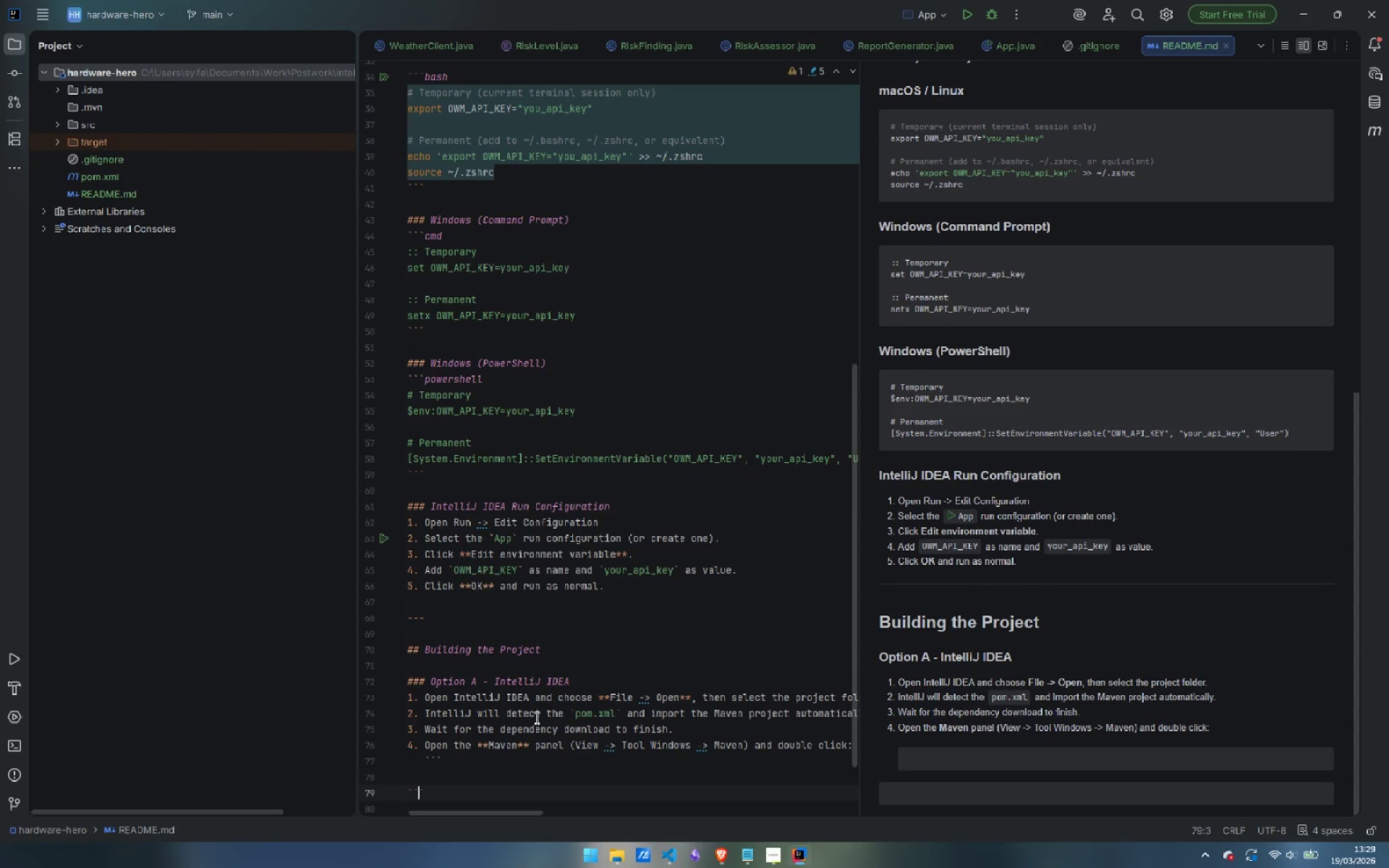 
key(ArrowLeft)
 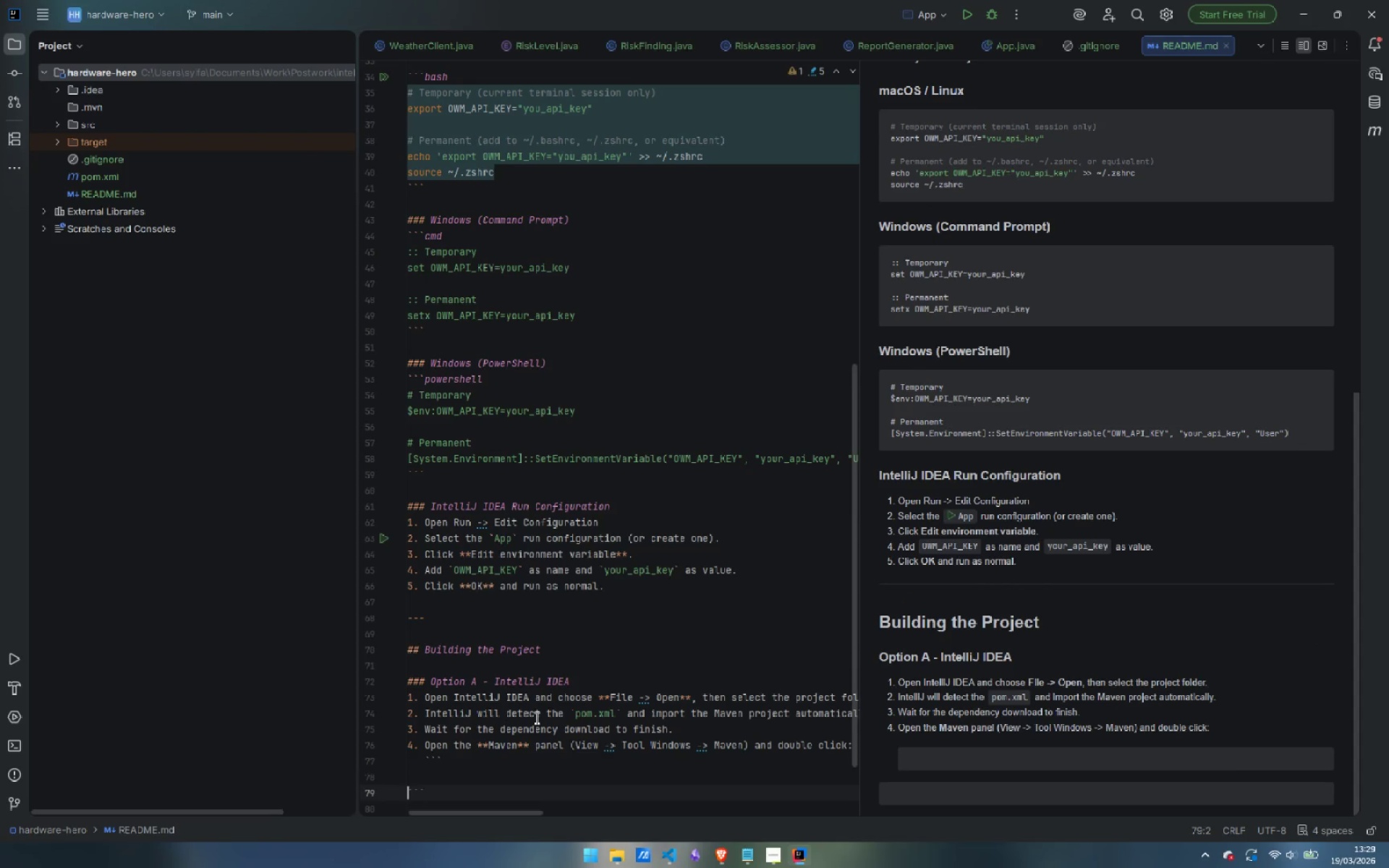 
key(ArrowLeft)
 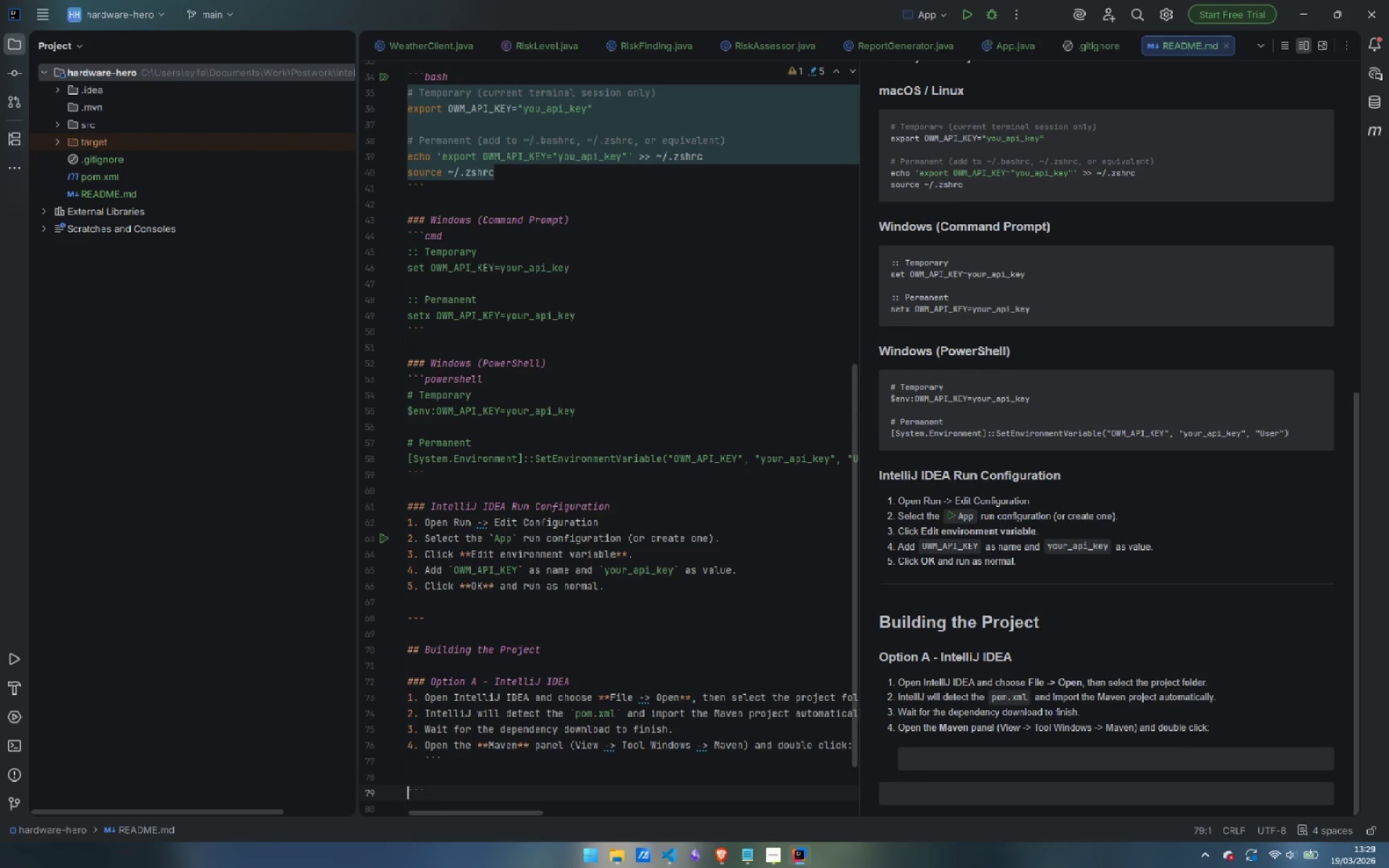 
key(Tab)
 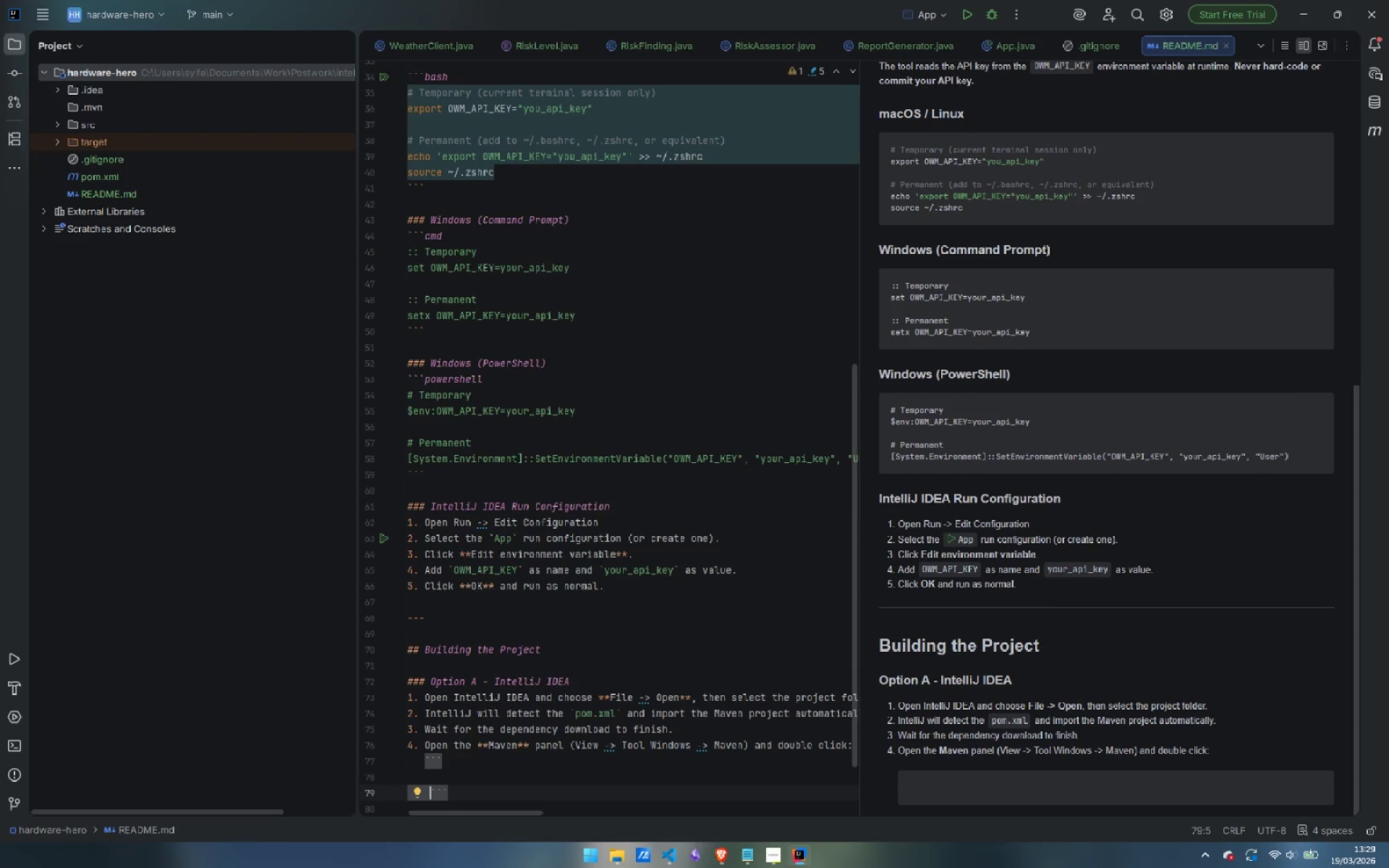 
key(Backspace)
 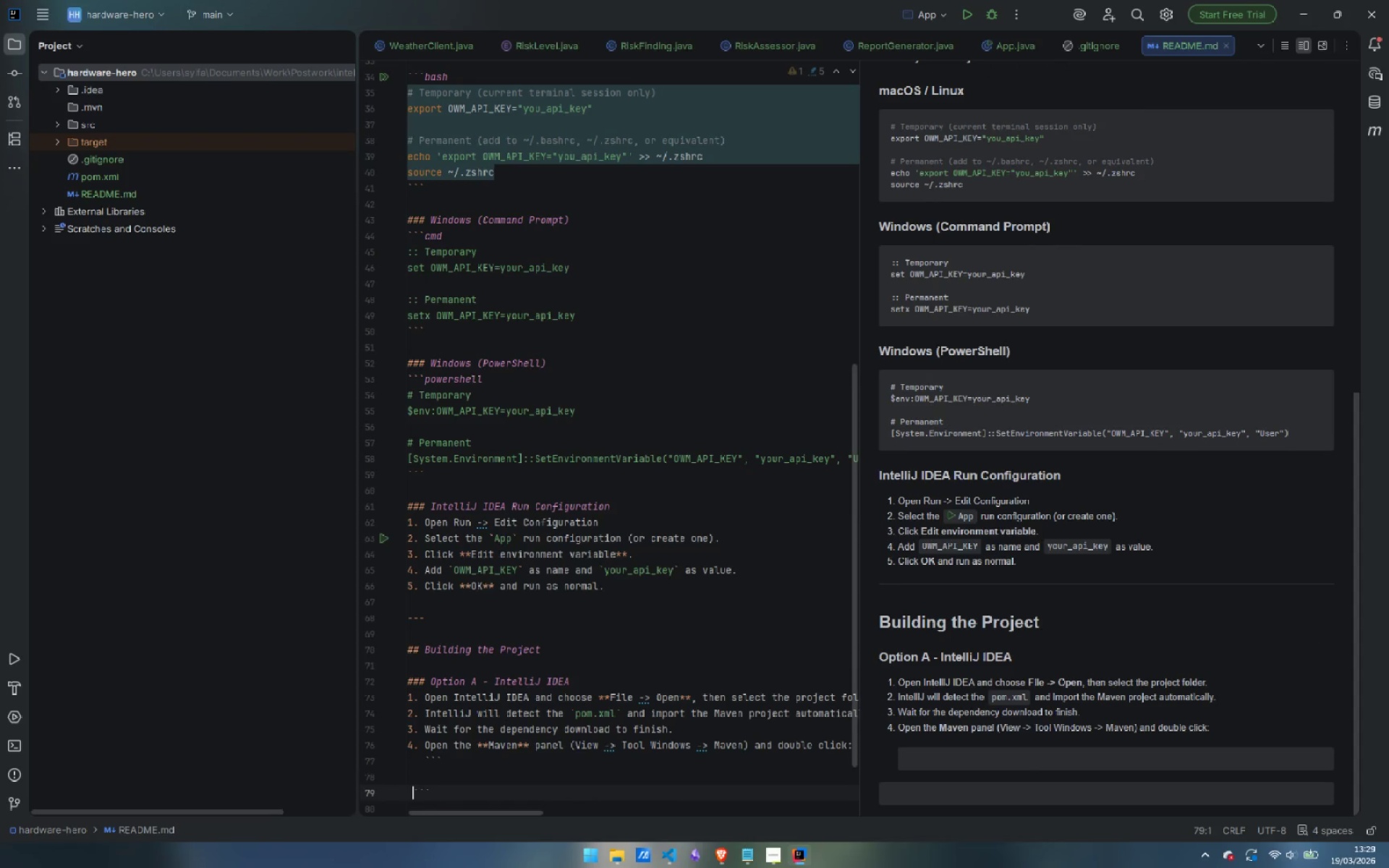 
key(Space)
 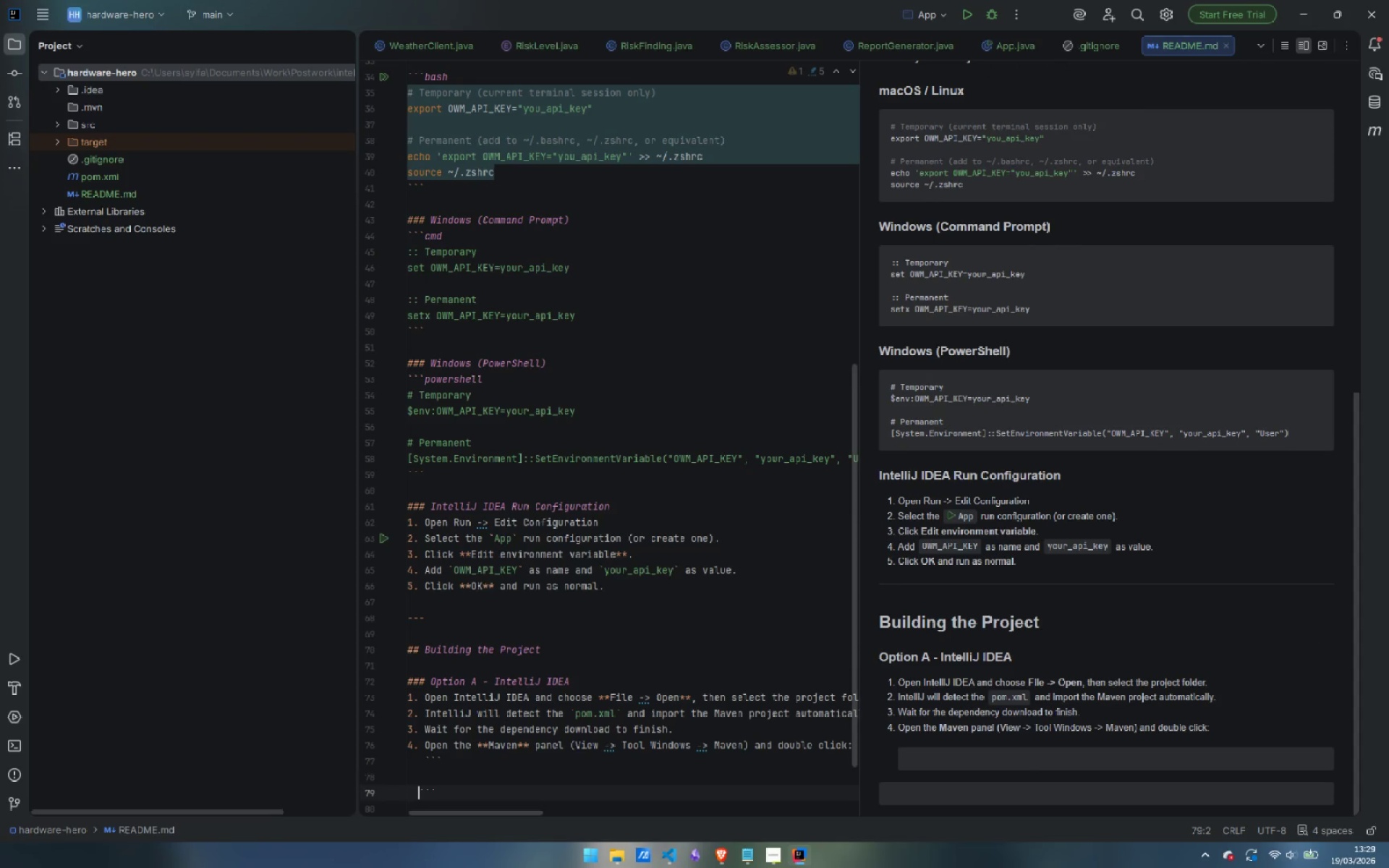 
key(Space)
 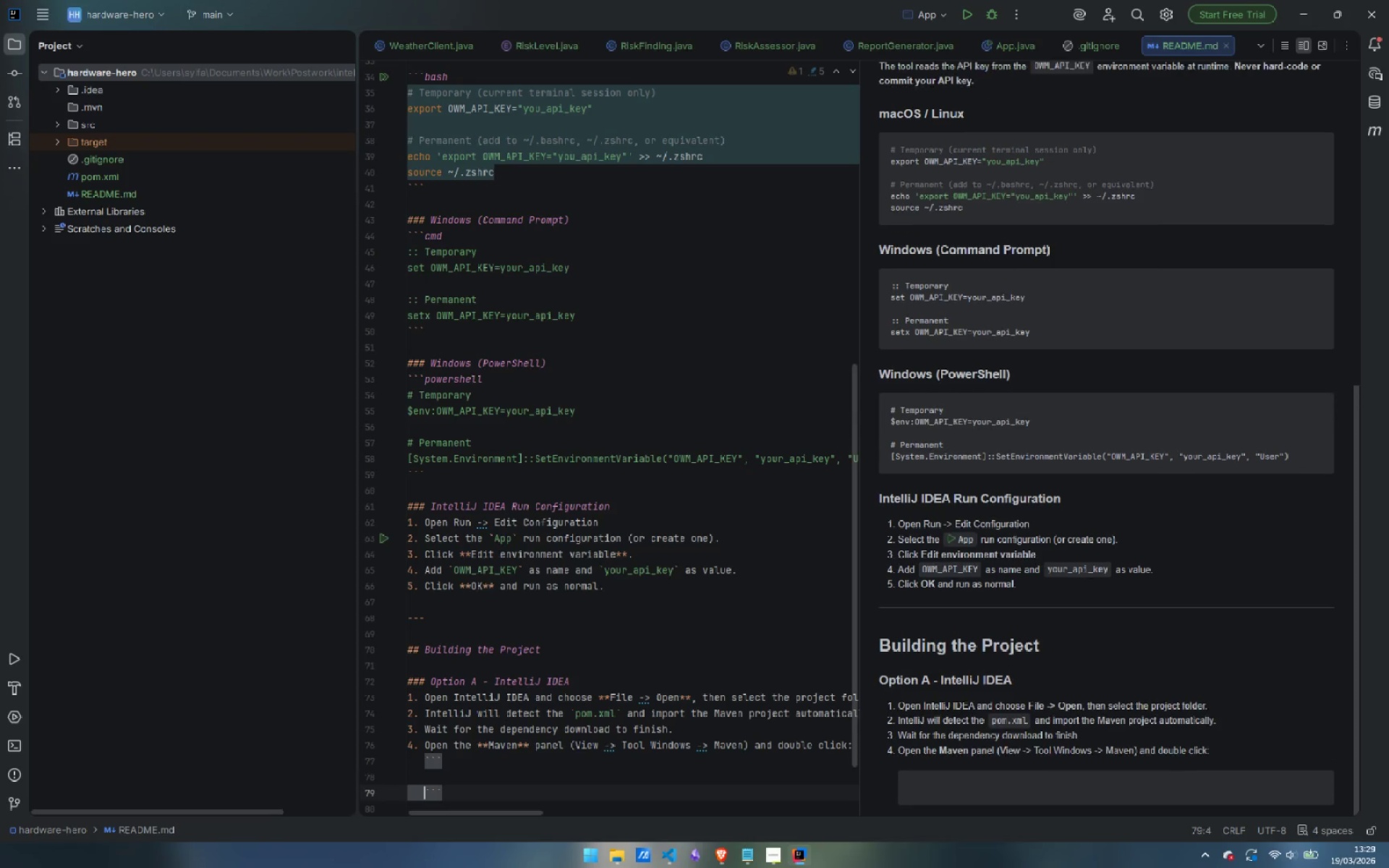 
key(Space)
 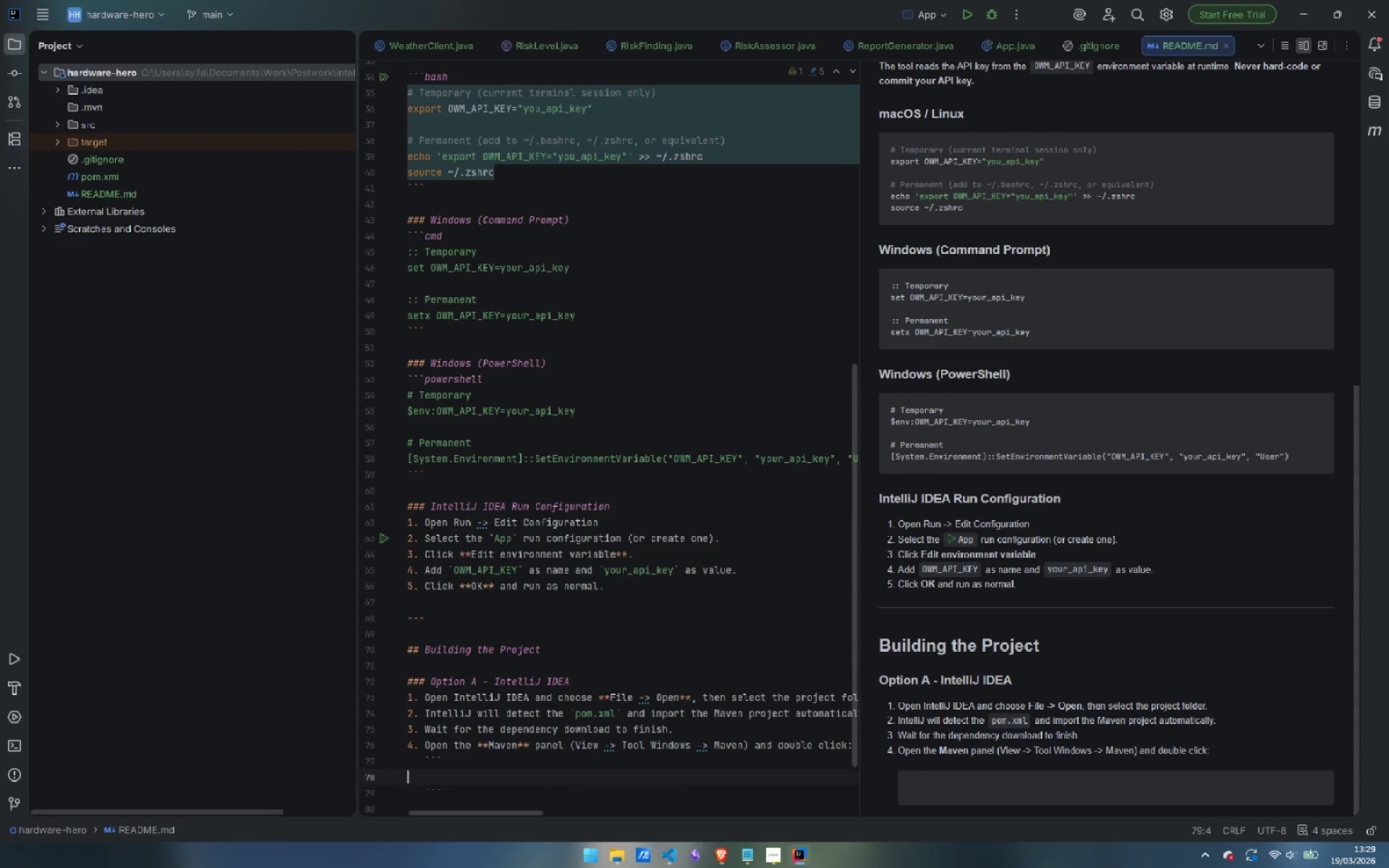 
key(ArrowUp)
 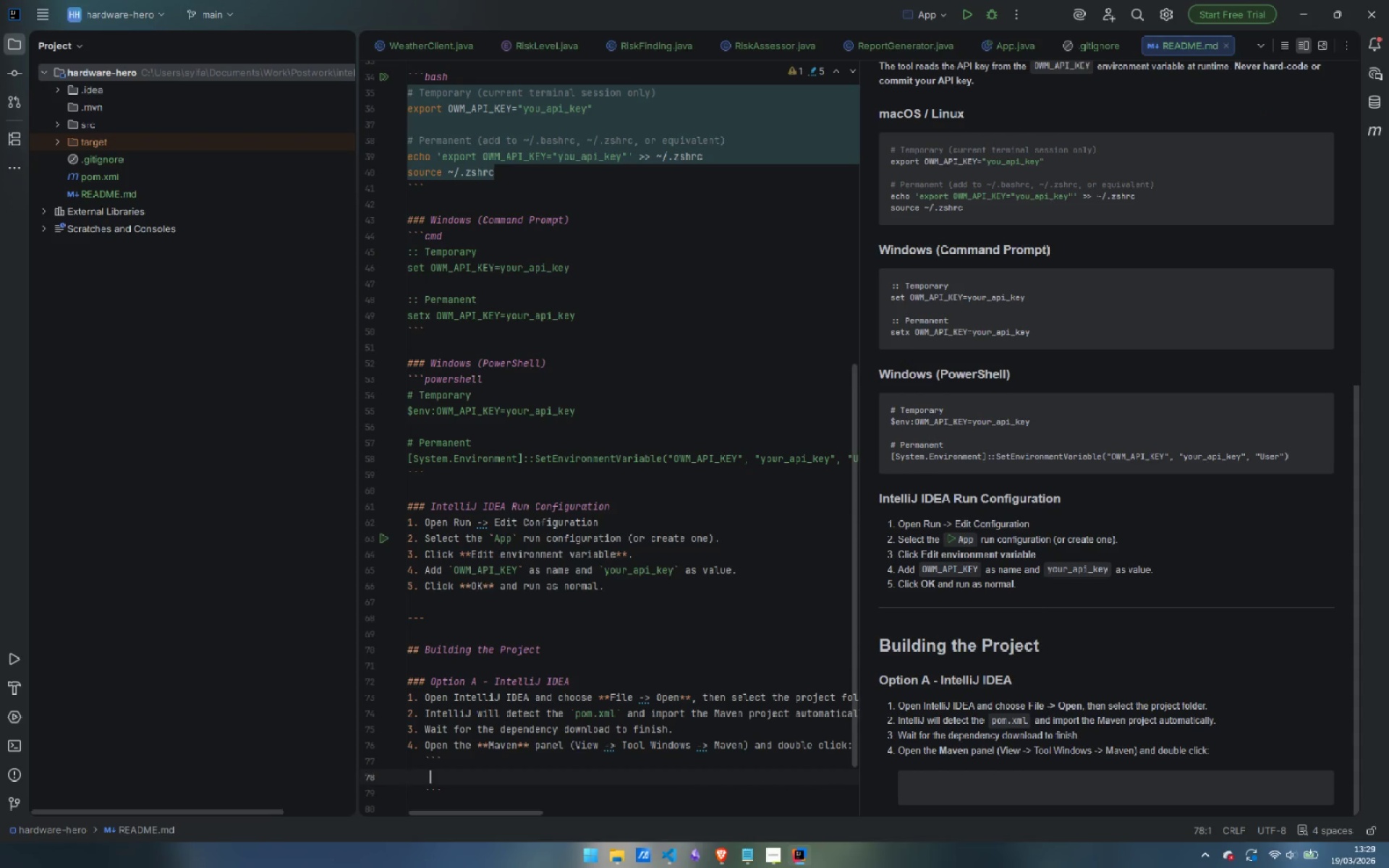 
key(Tab)
 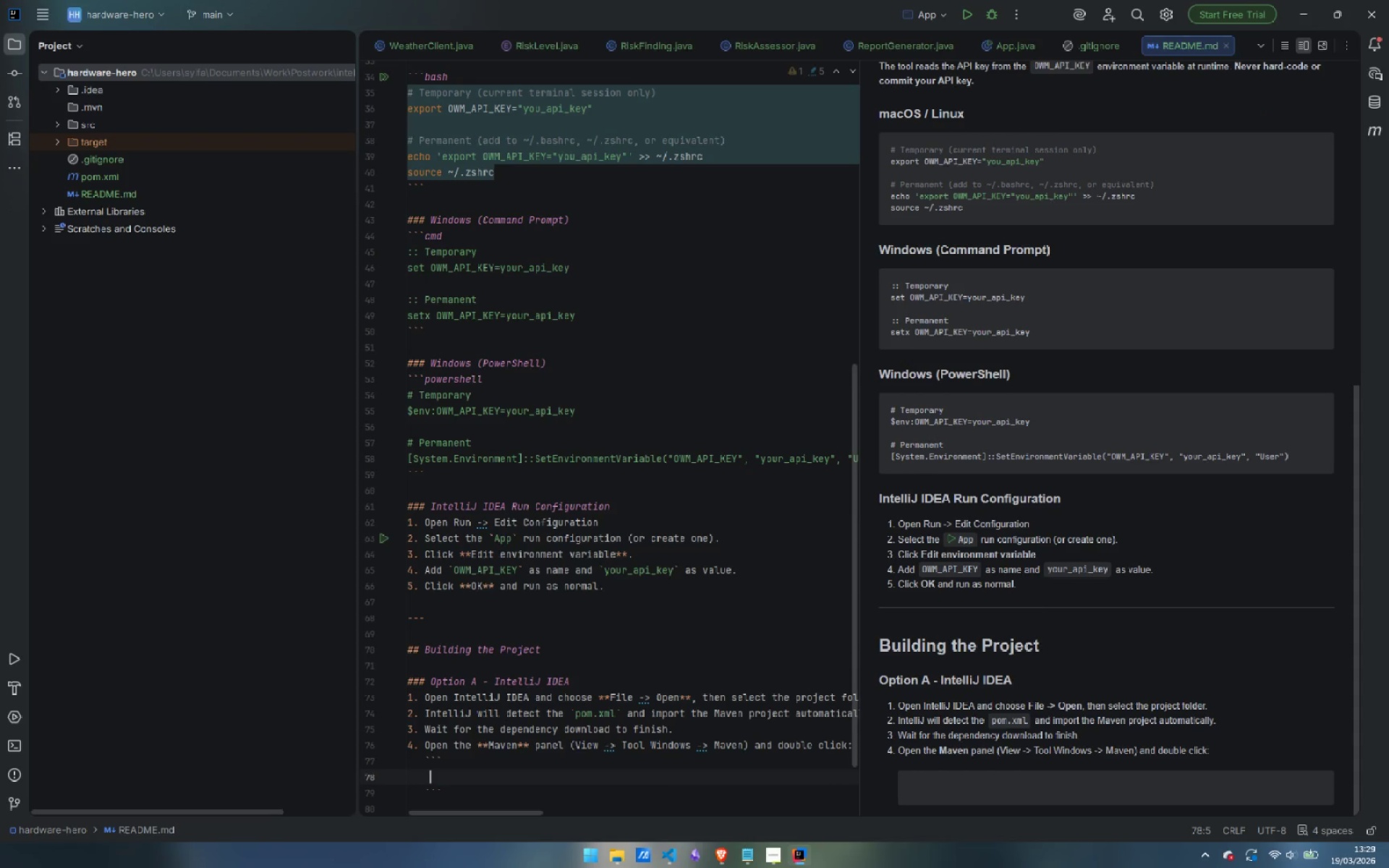 
key(Backspace)
 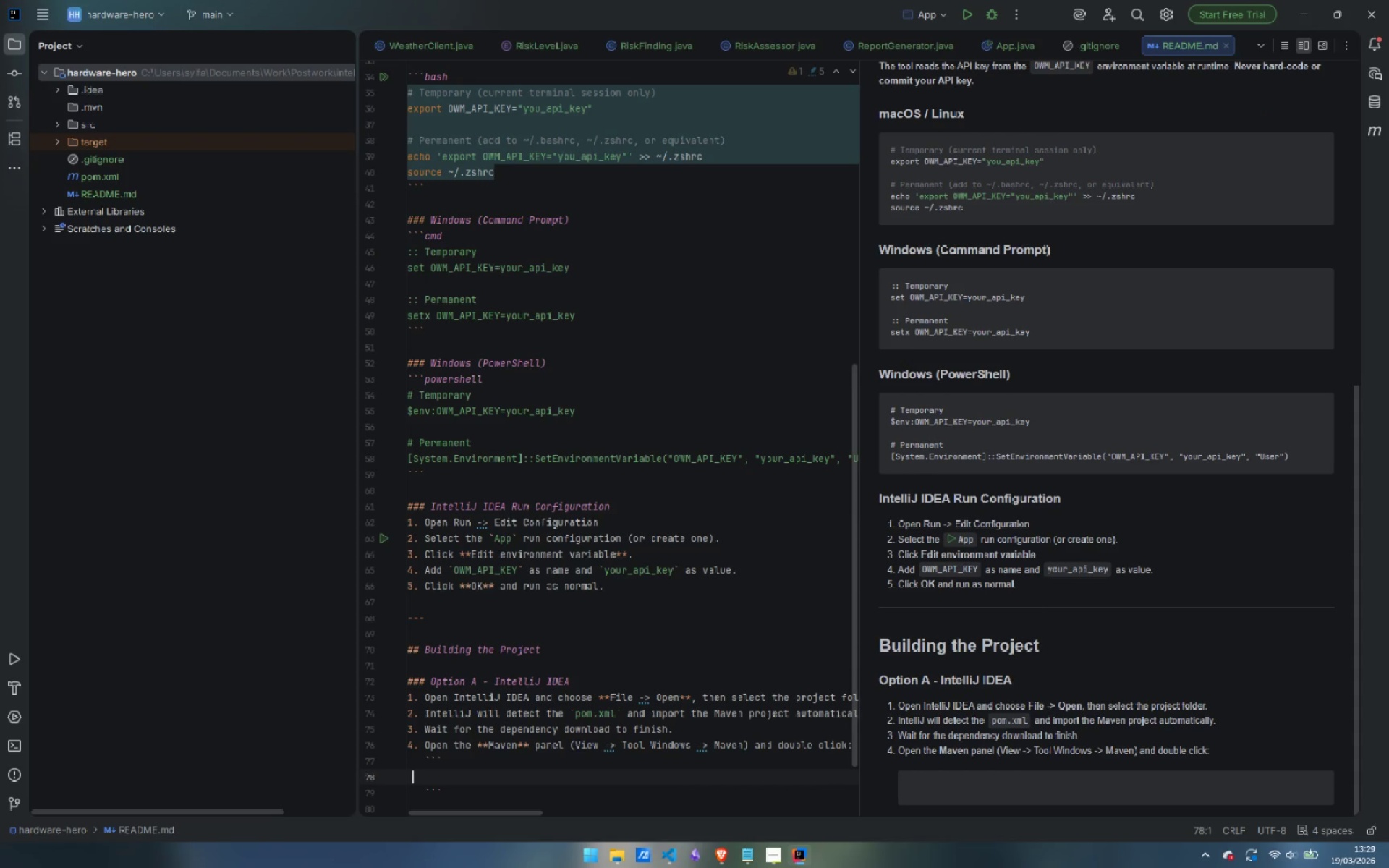 
key(Space)
 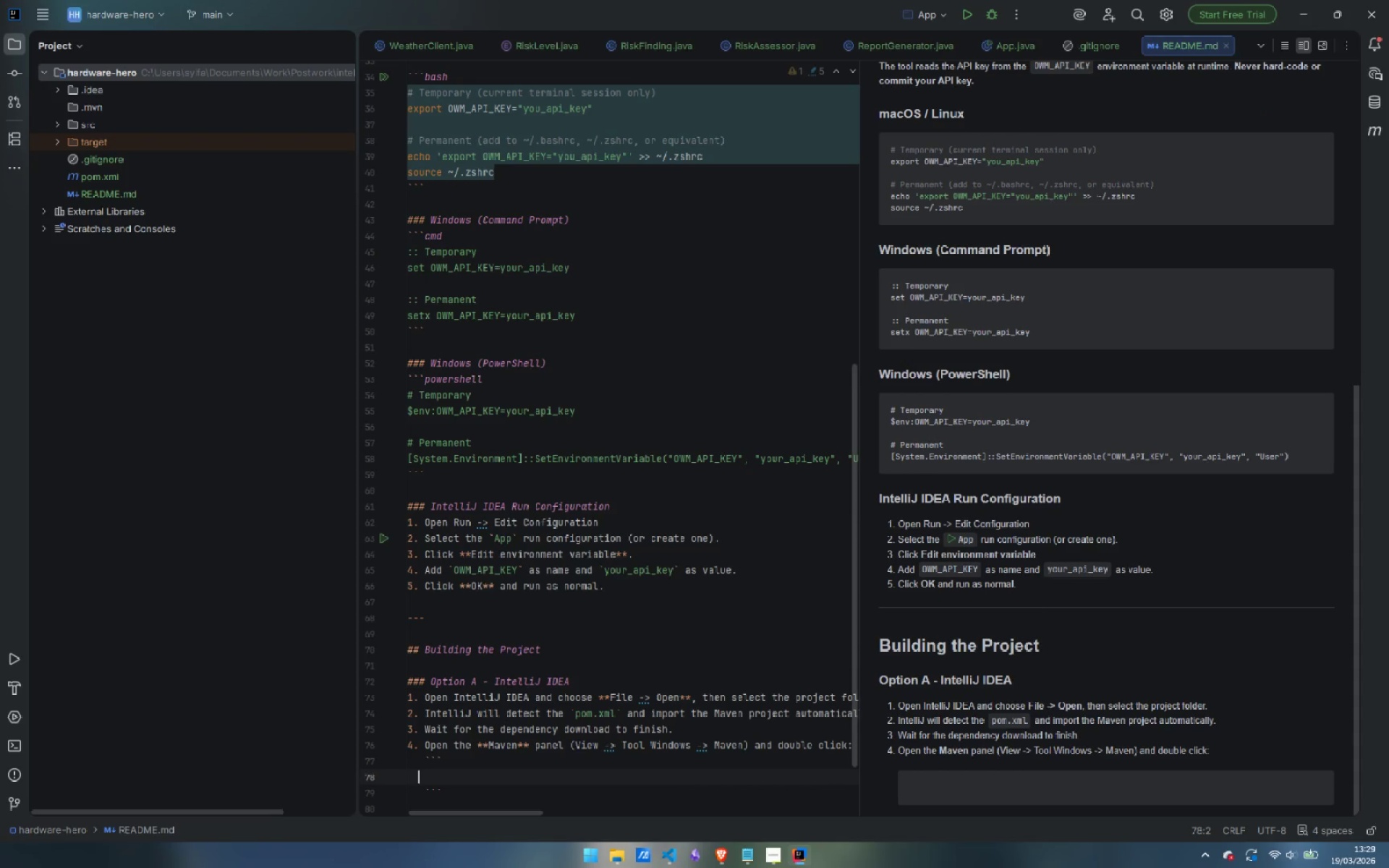 
key(Space)
 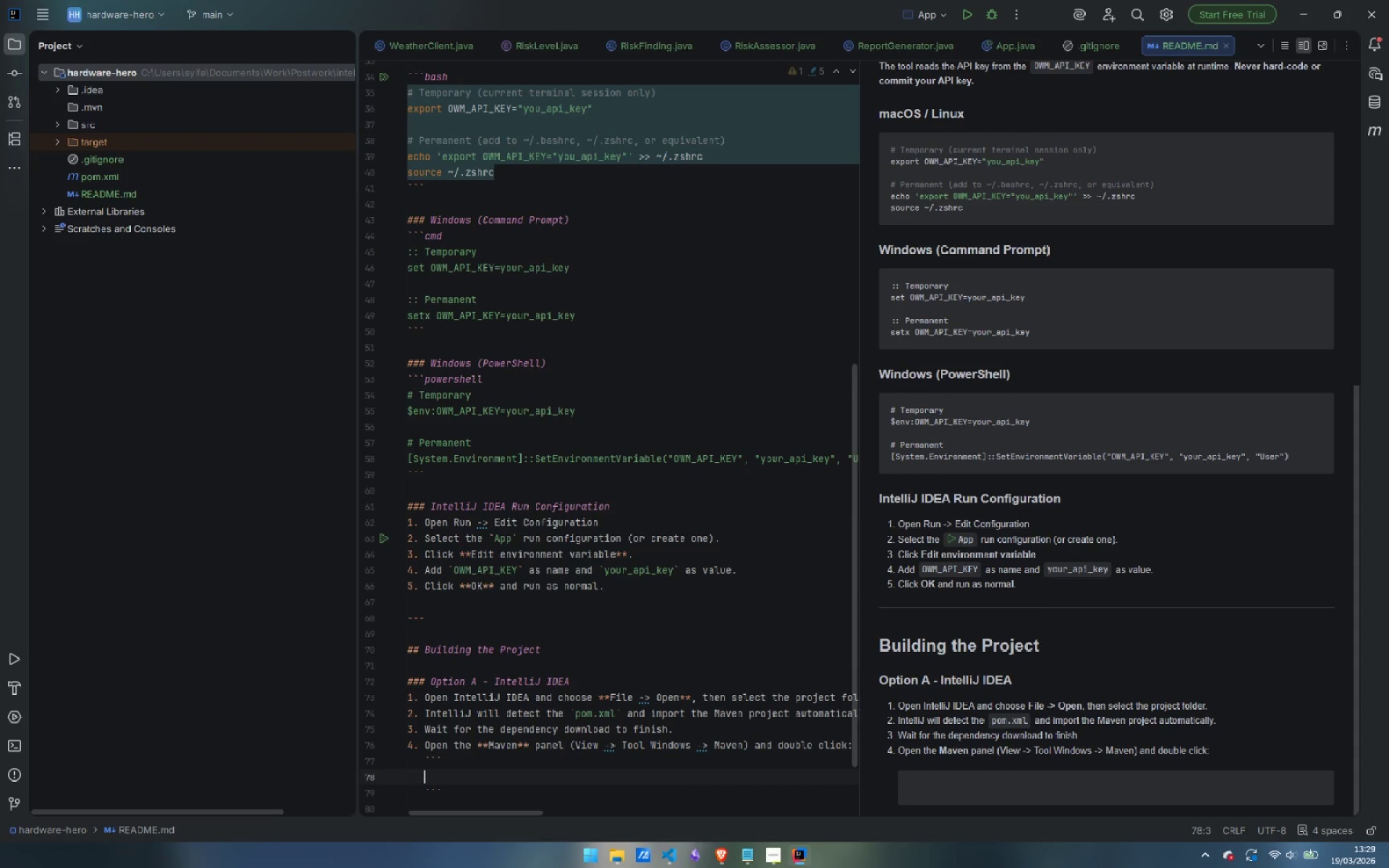 
key(Space)
 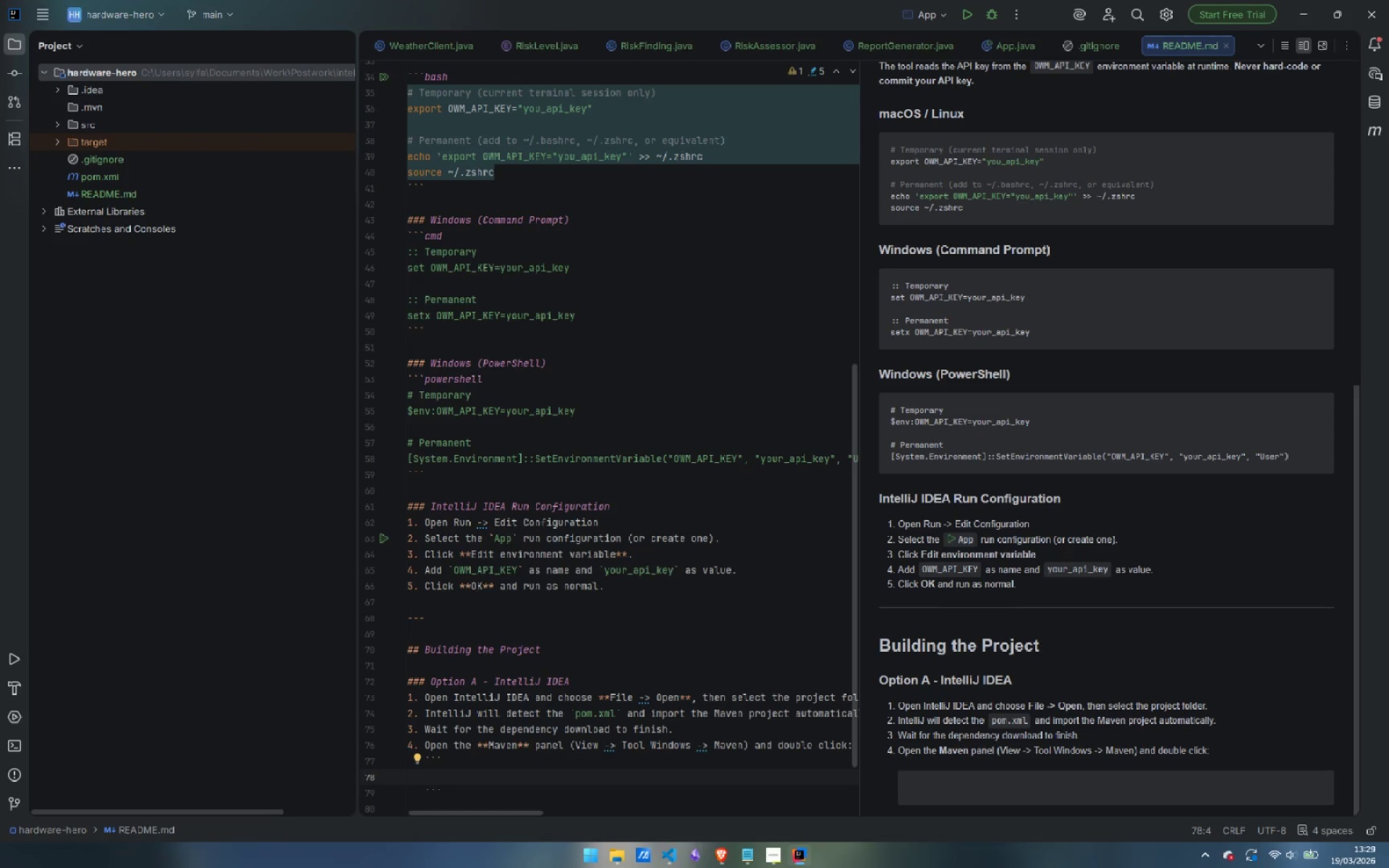 
type(hardware-hero -> Lifecycle -> package)
 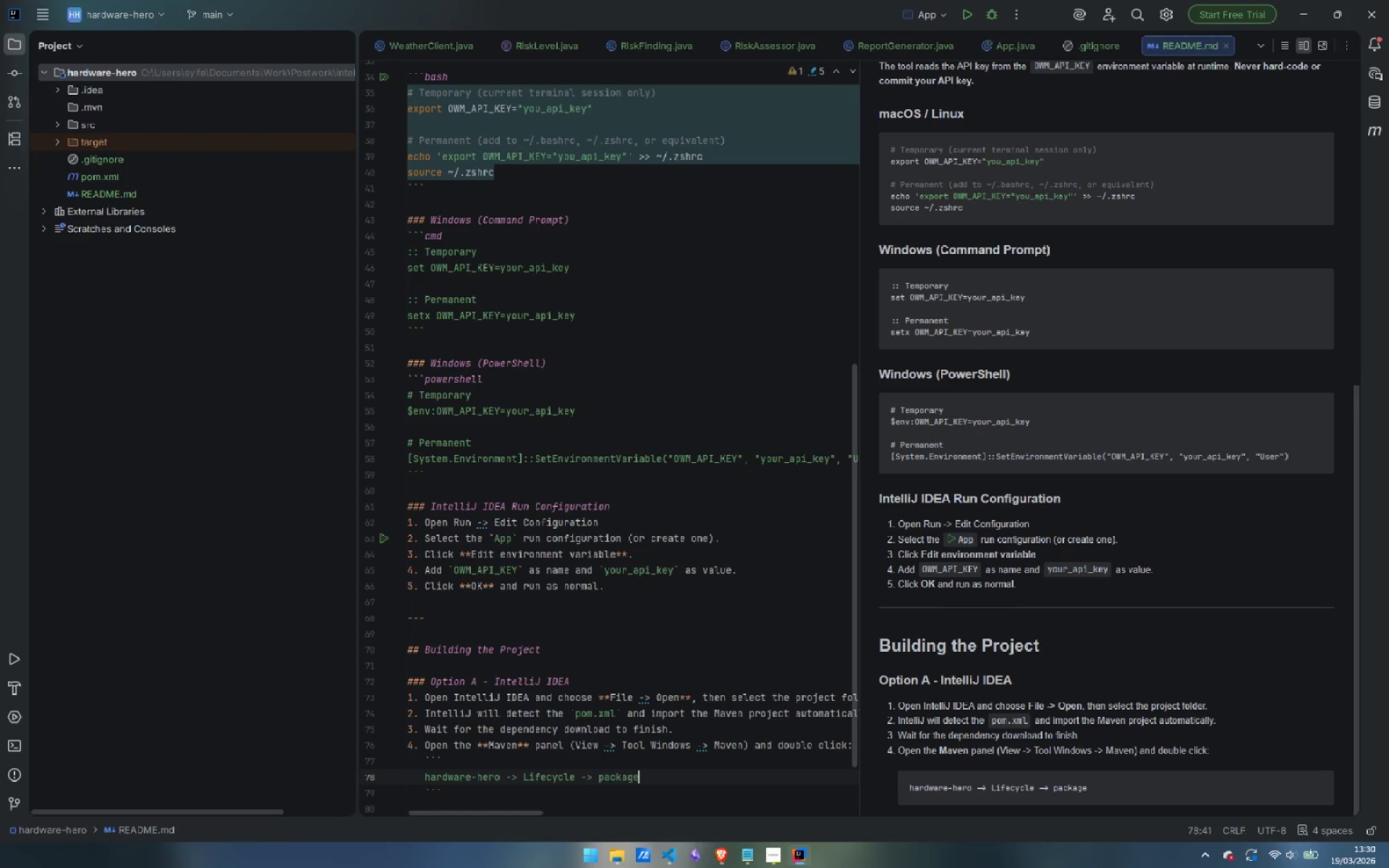 
key(ArrowDown)
 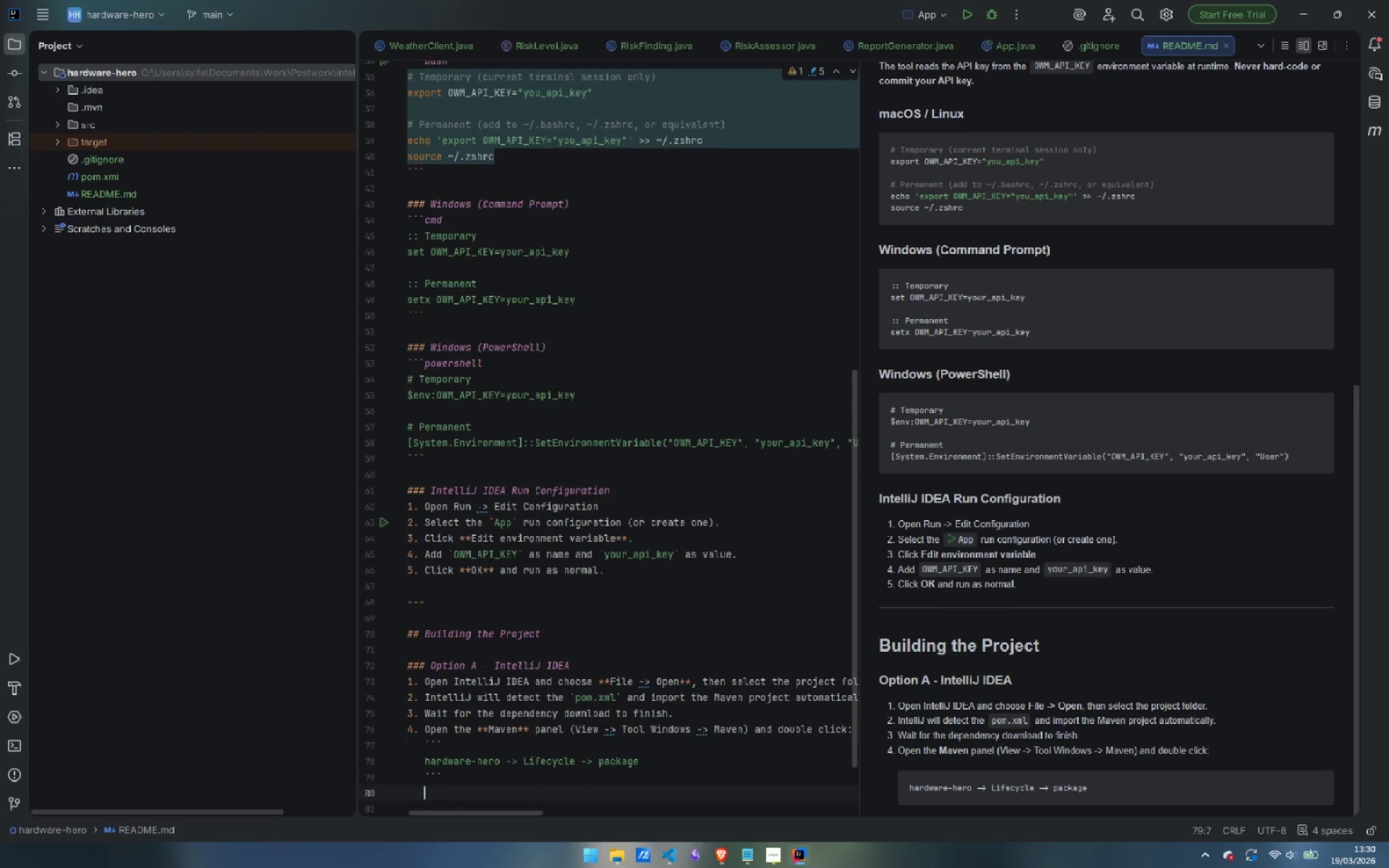 
key(Enter)
 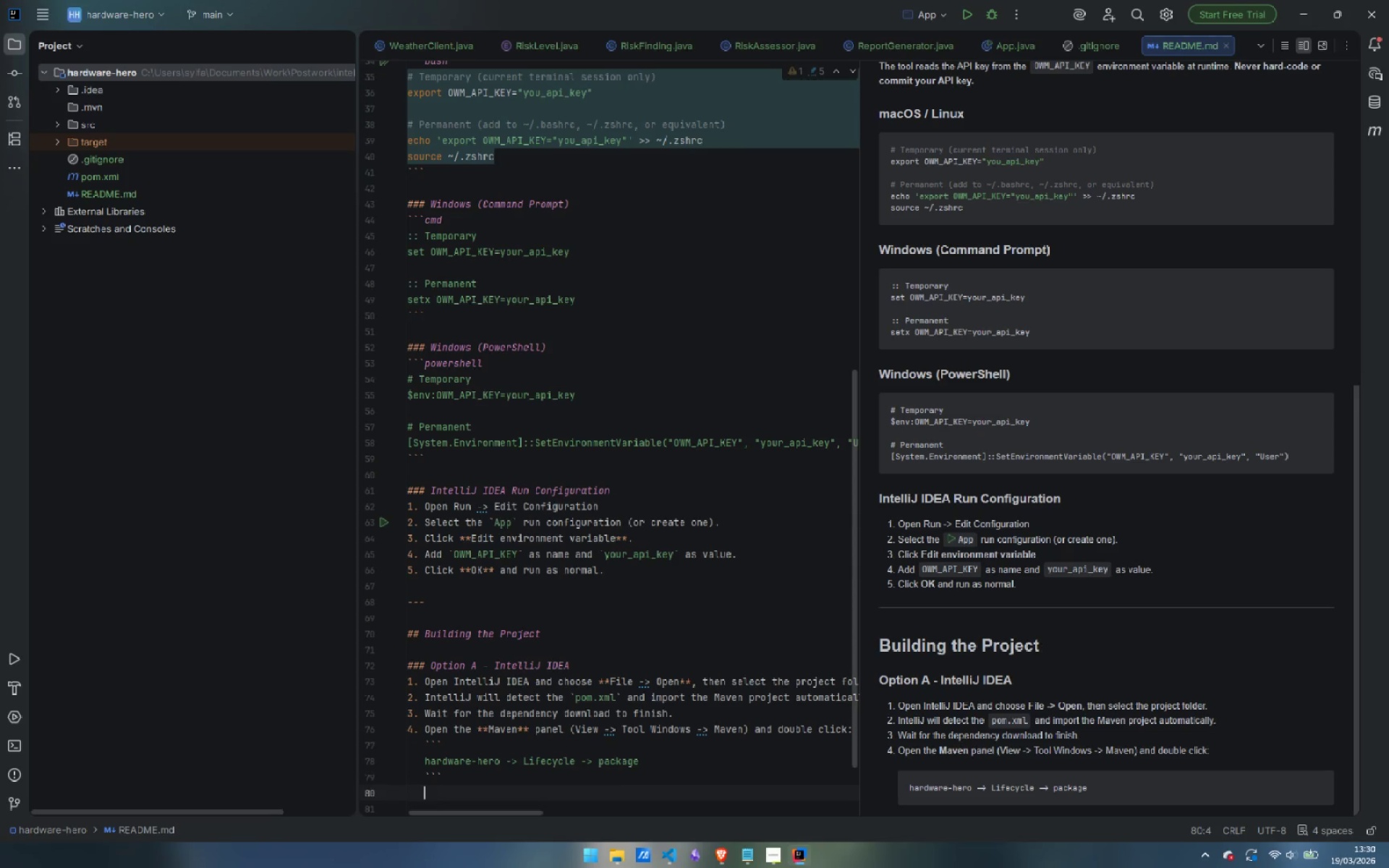 
type(This proc)
key(Backspace)
type(duces a self-contained JAR at `target/hardware-hero-1.0.0.jar)
 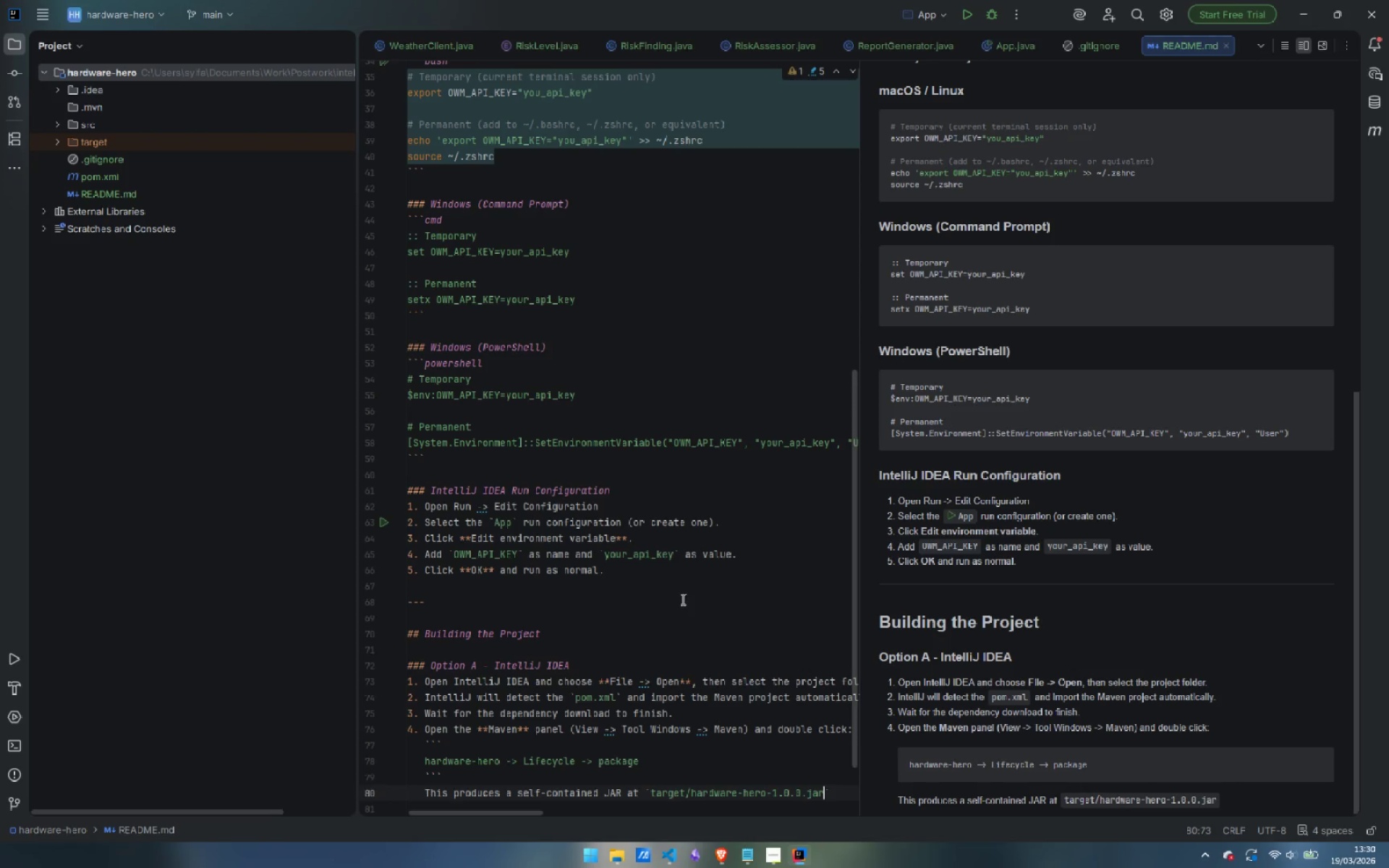 
left_click([1375, 137])
 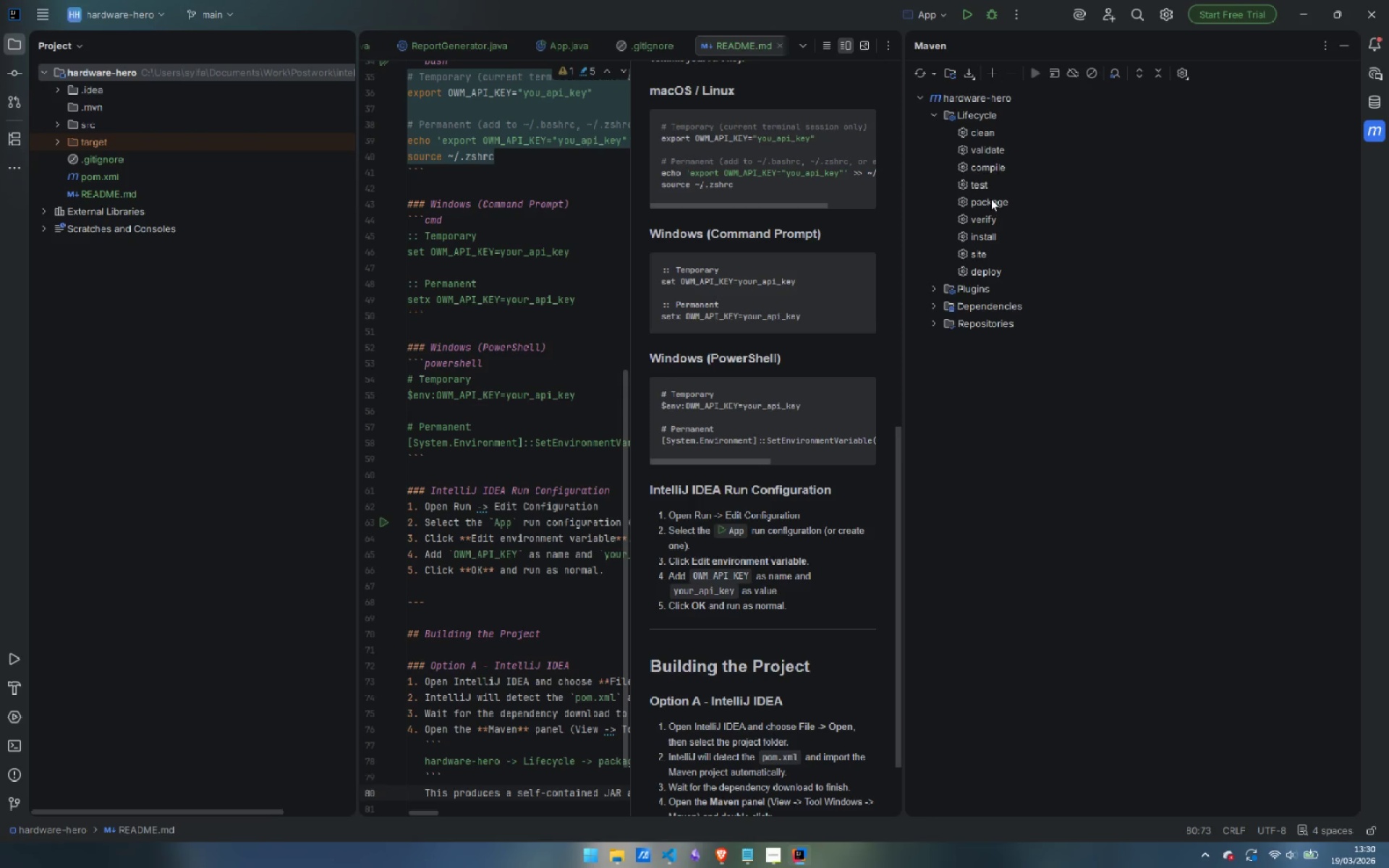 
double_click([990, 198])
 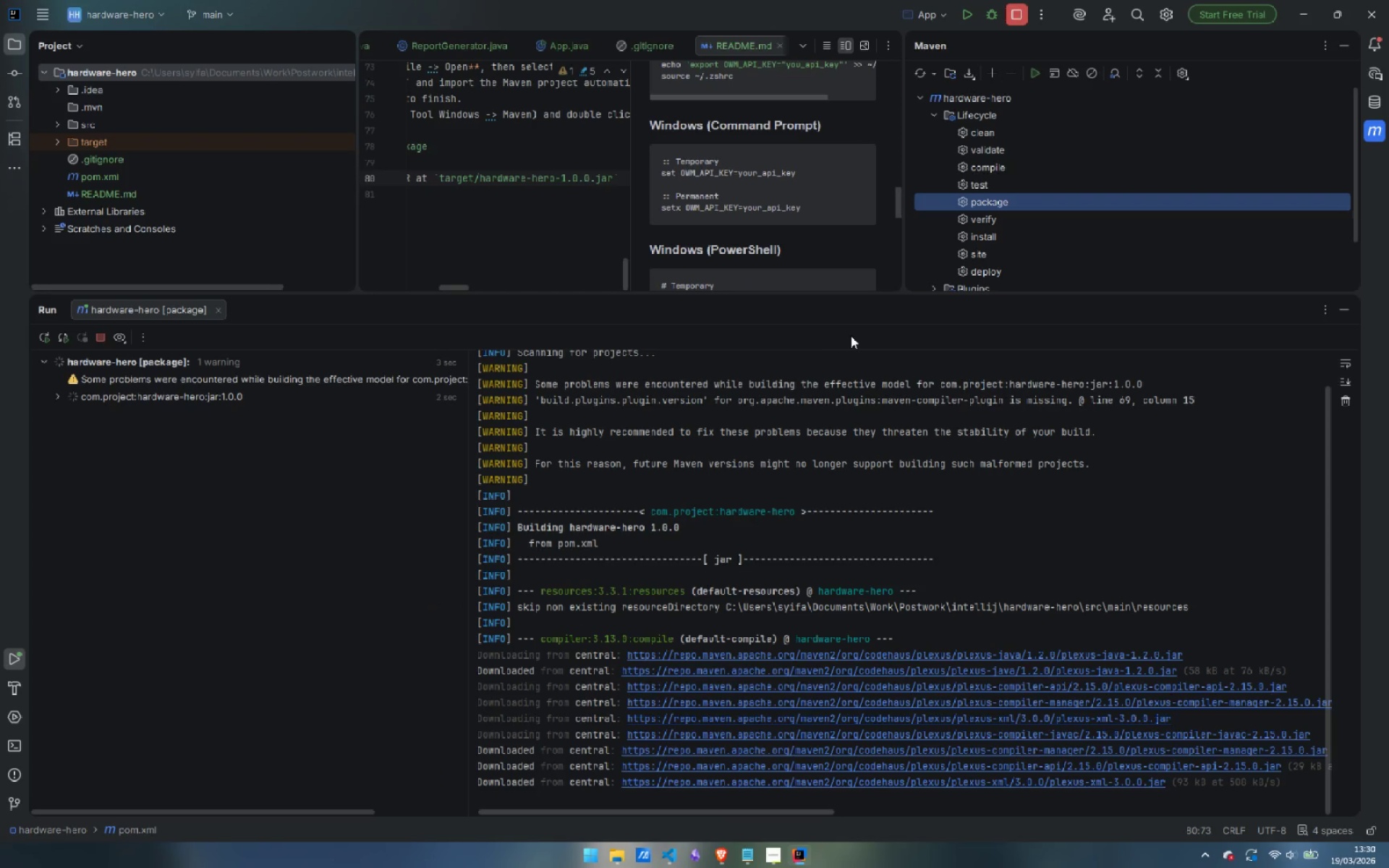 
wait(8.91)
 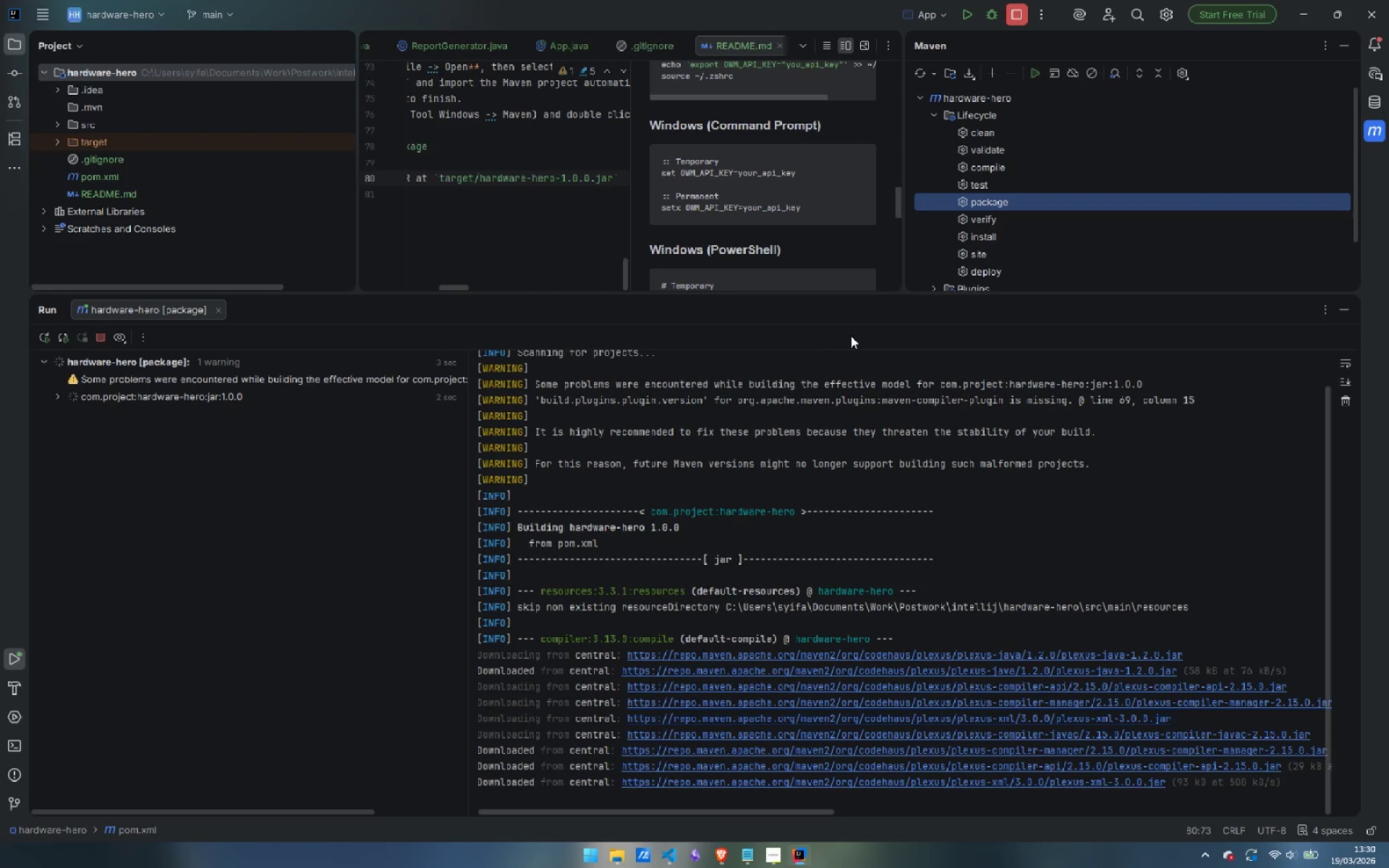 
left_click([215, 531])
 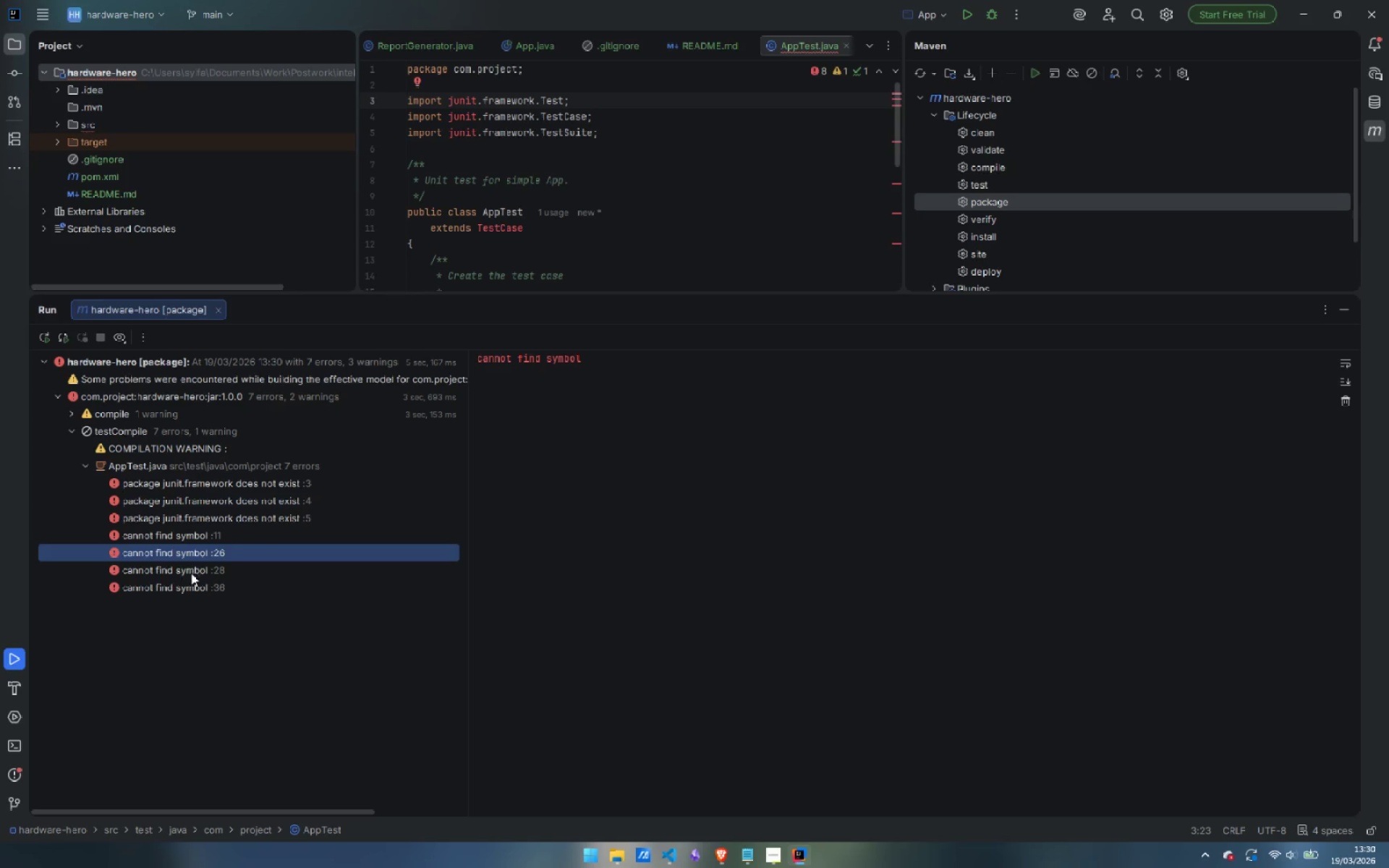 
double_click([191, 574])
 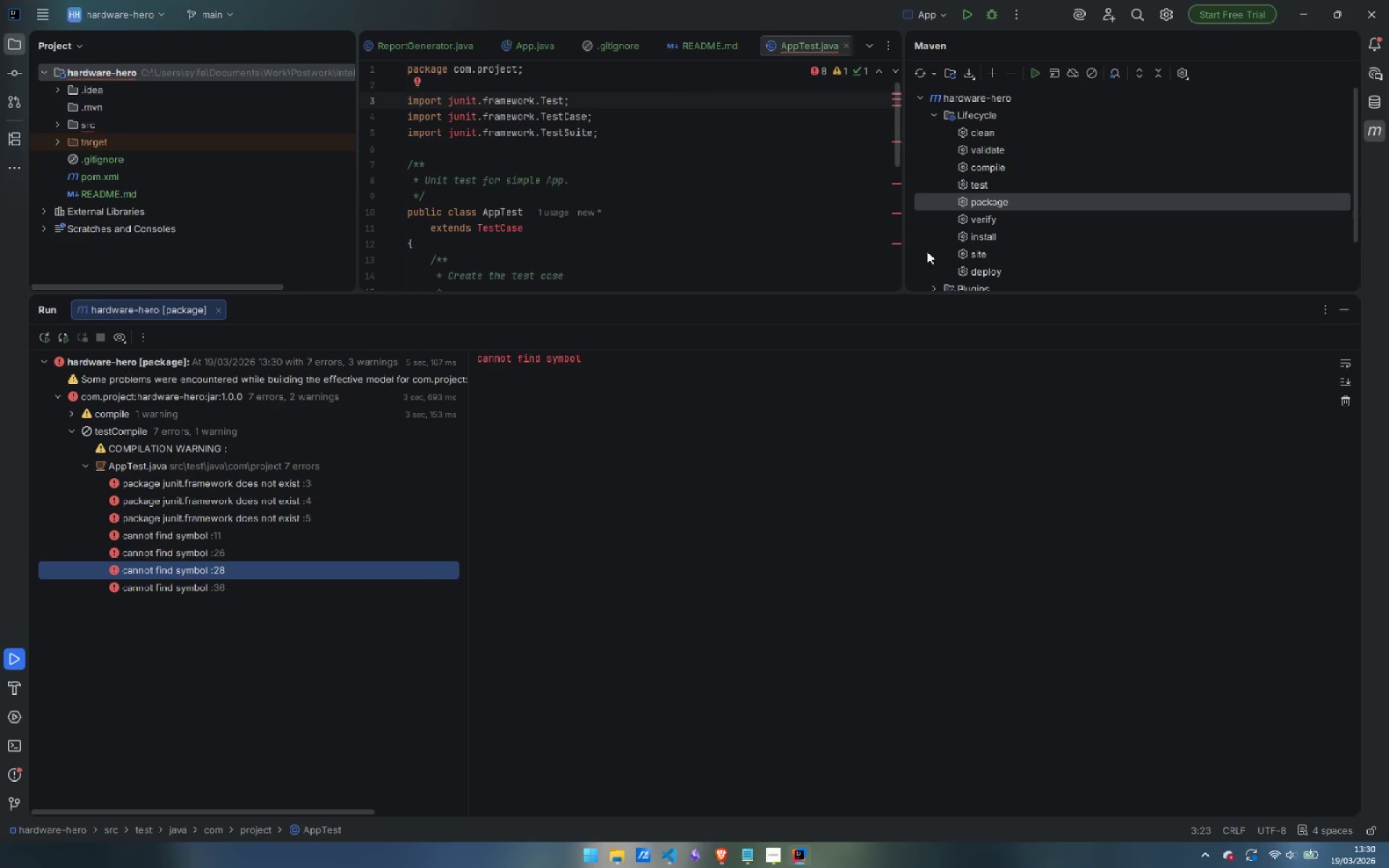 
left_click([1346, 310])
 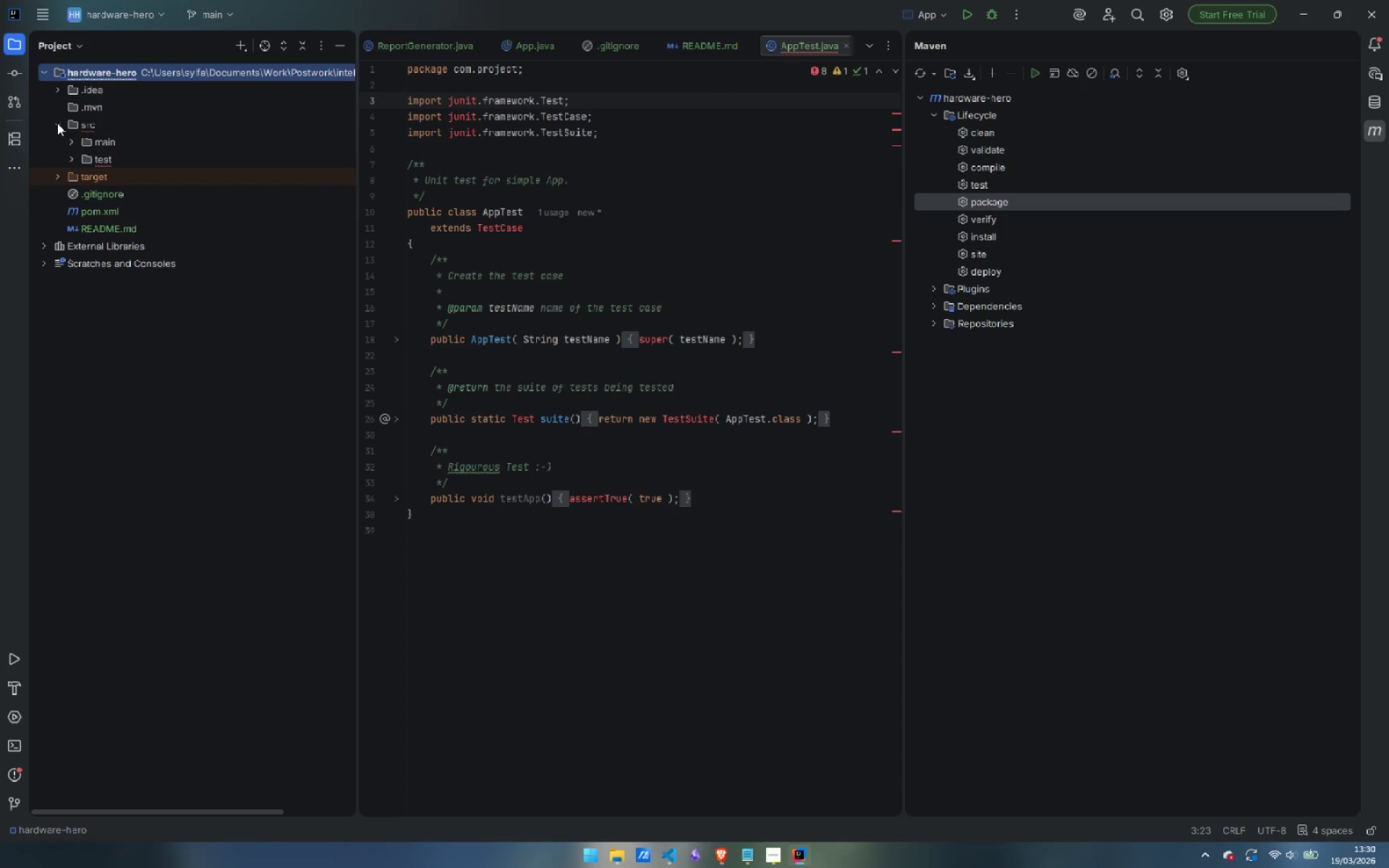 
left_click([72, 160])
 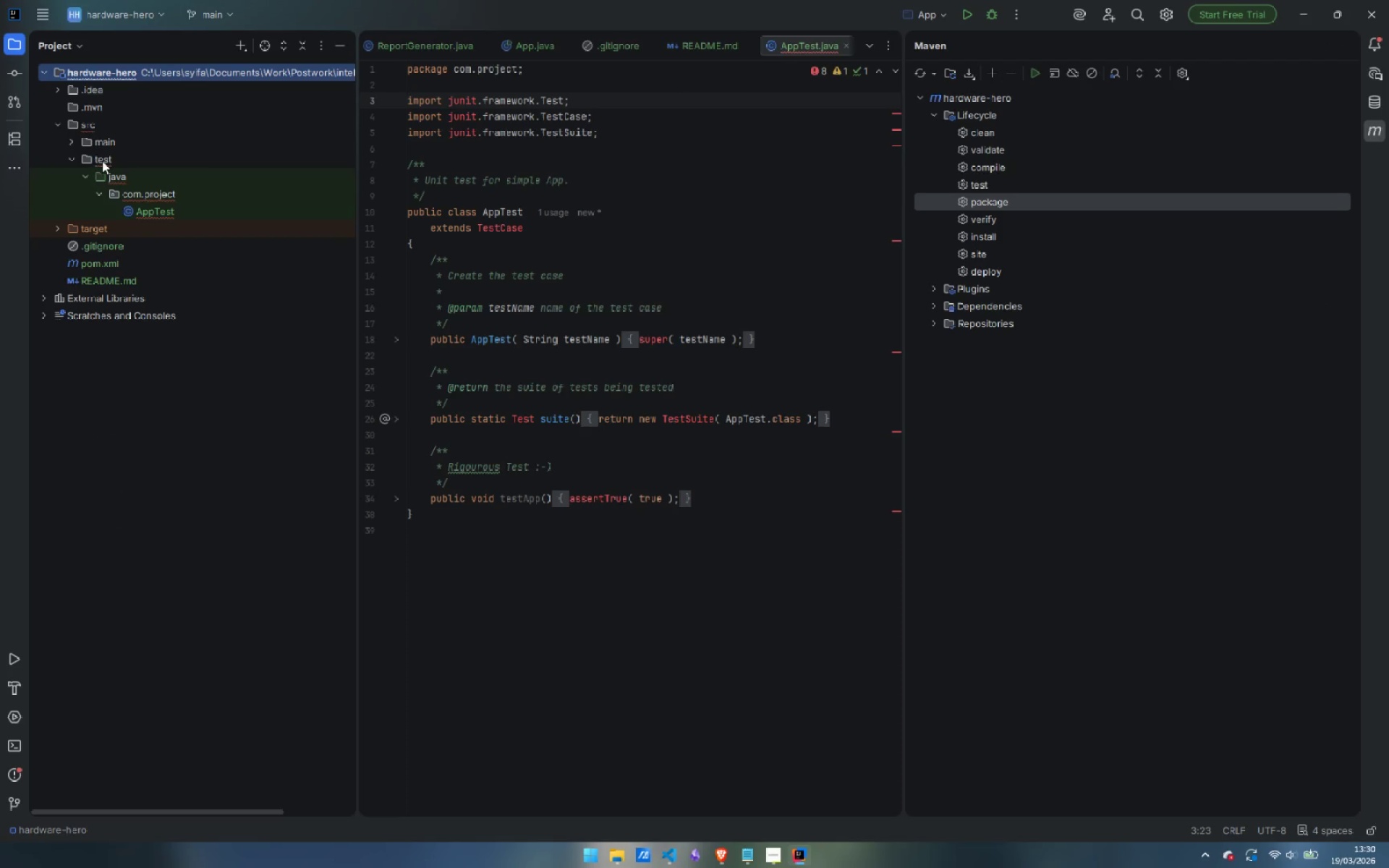 
right_click([104, 157])
 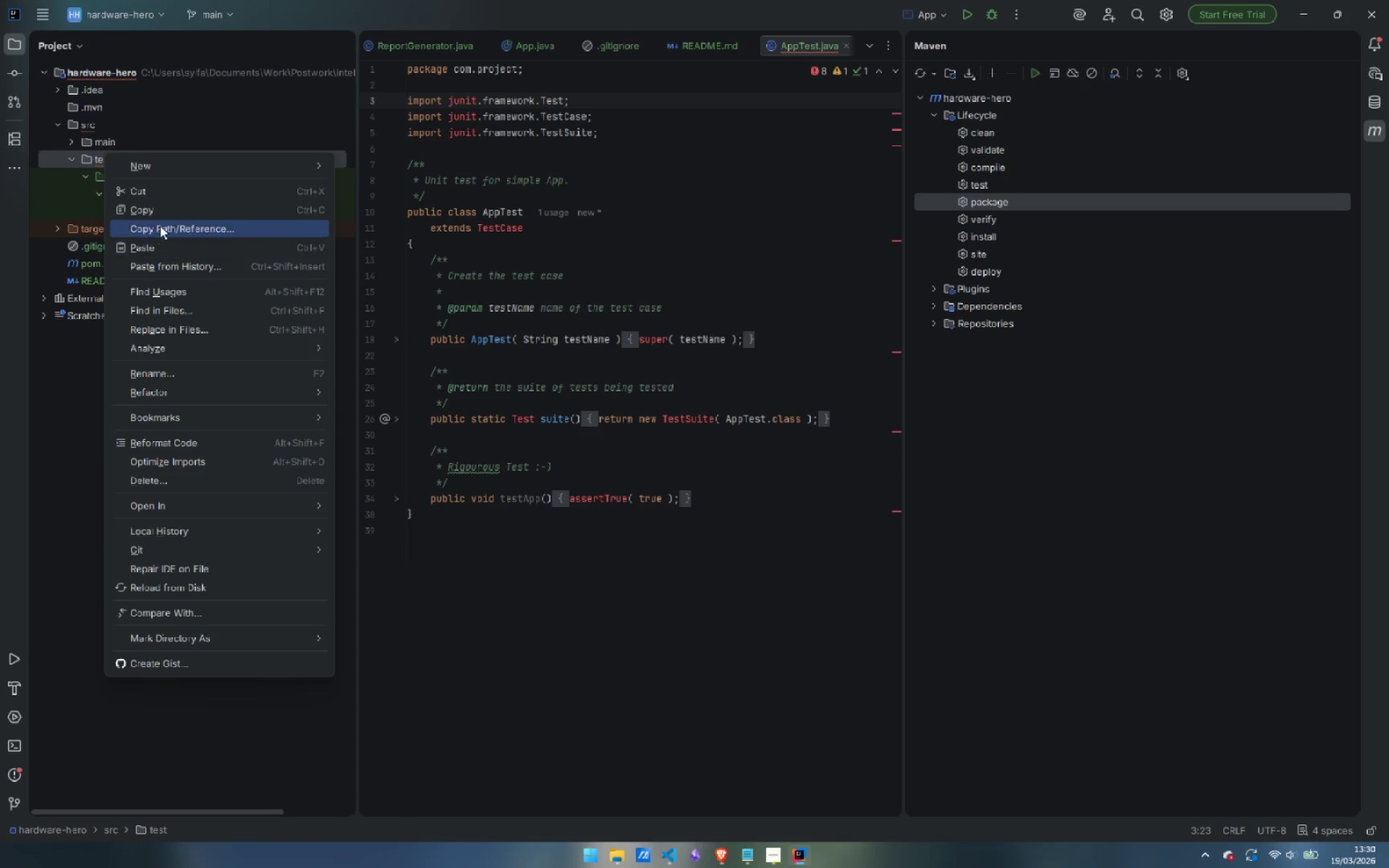 
wait(8.19)
 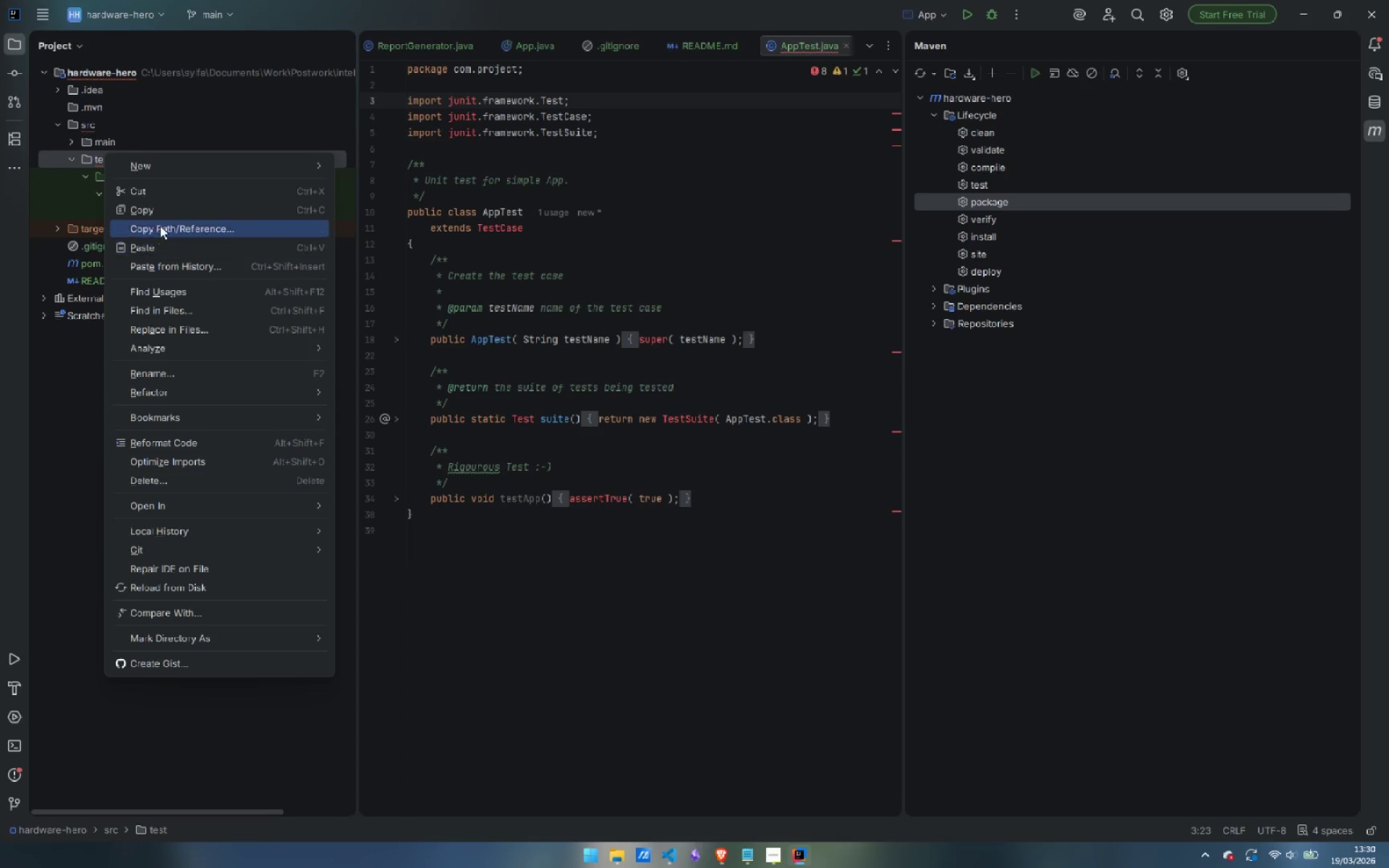 
left_click([167, 481])
 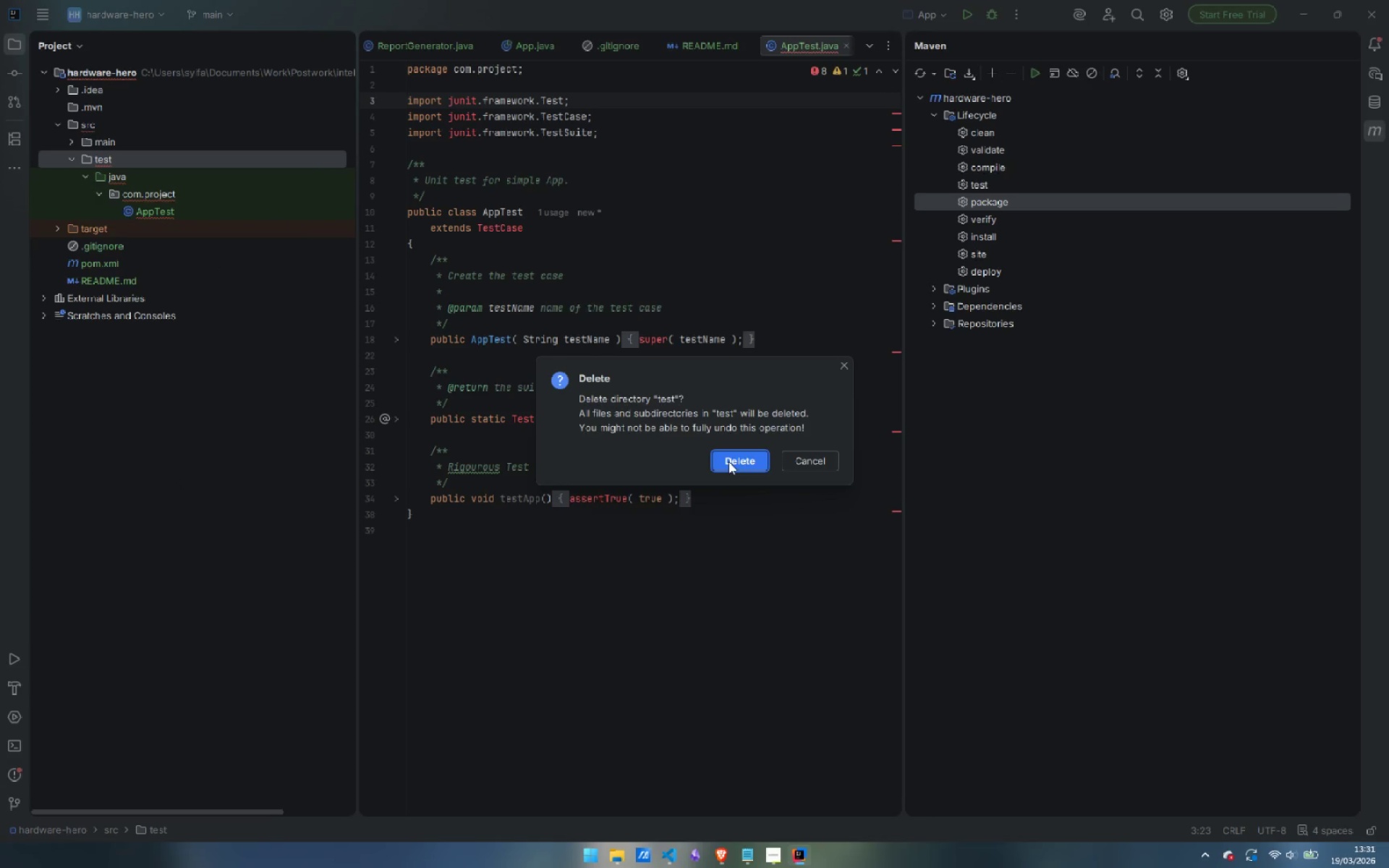 
left_click([729, 461])
 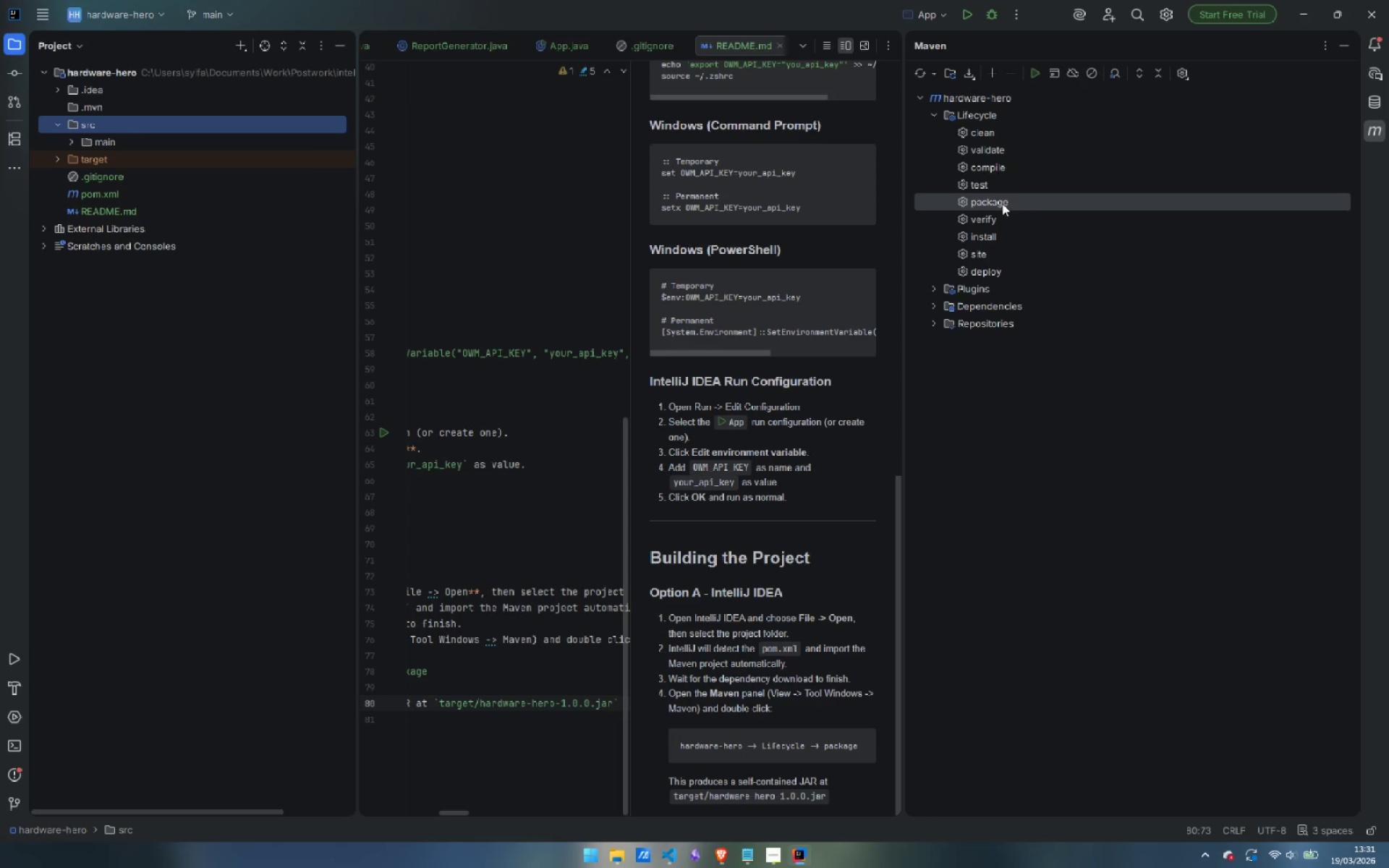 
double_click([996, 200])
 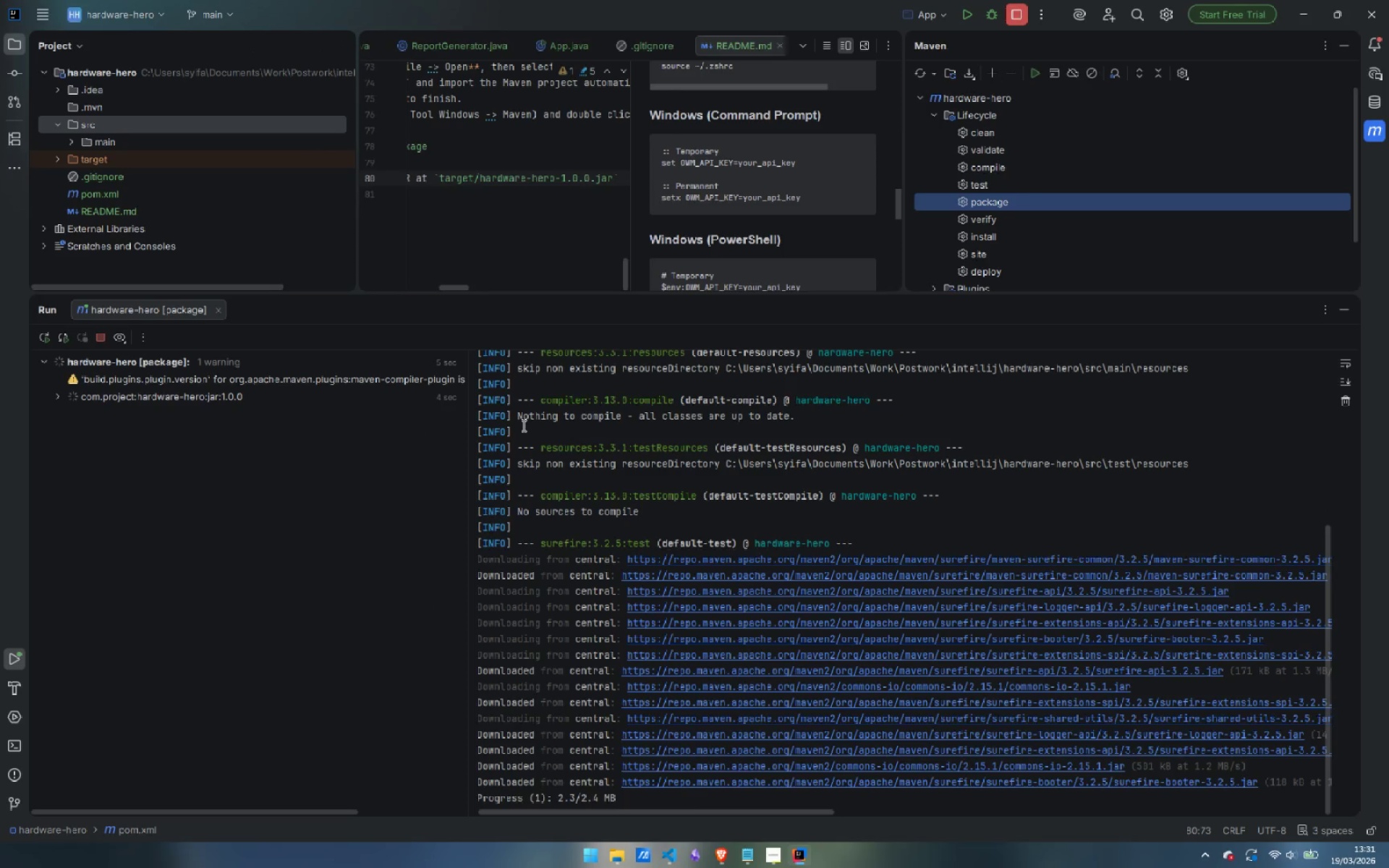 
wait(10.77)
 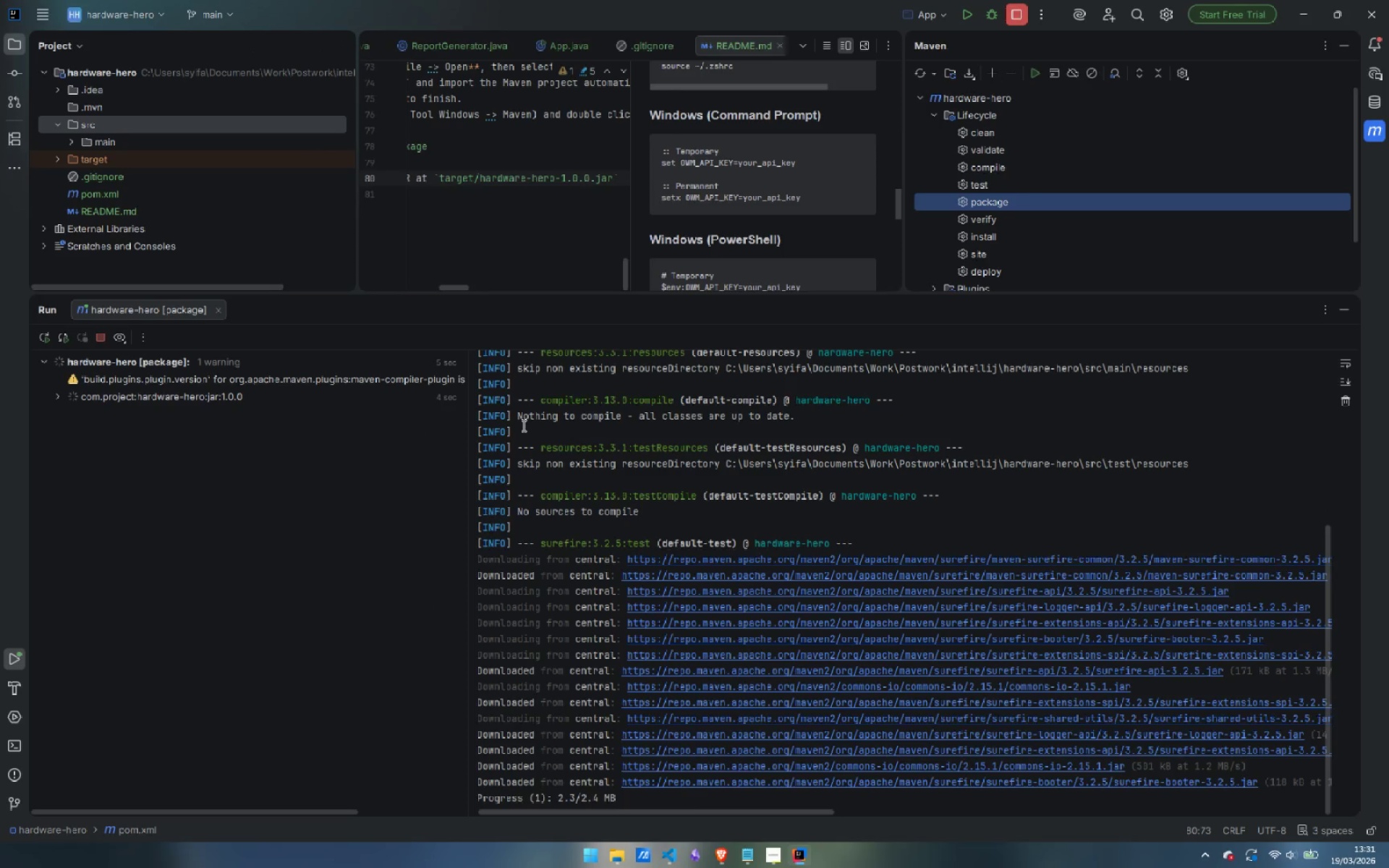 
left_click_drag(start_coordinate=[839, 296], to_coordinate=[825, 574])
 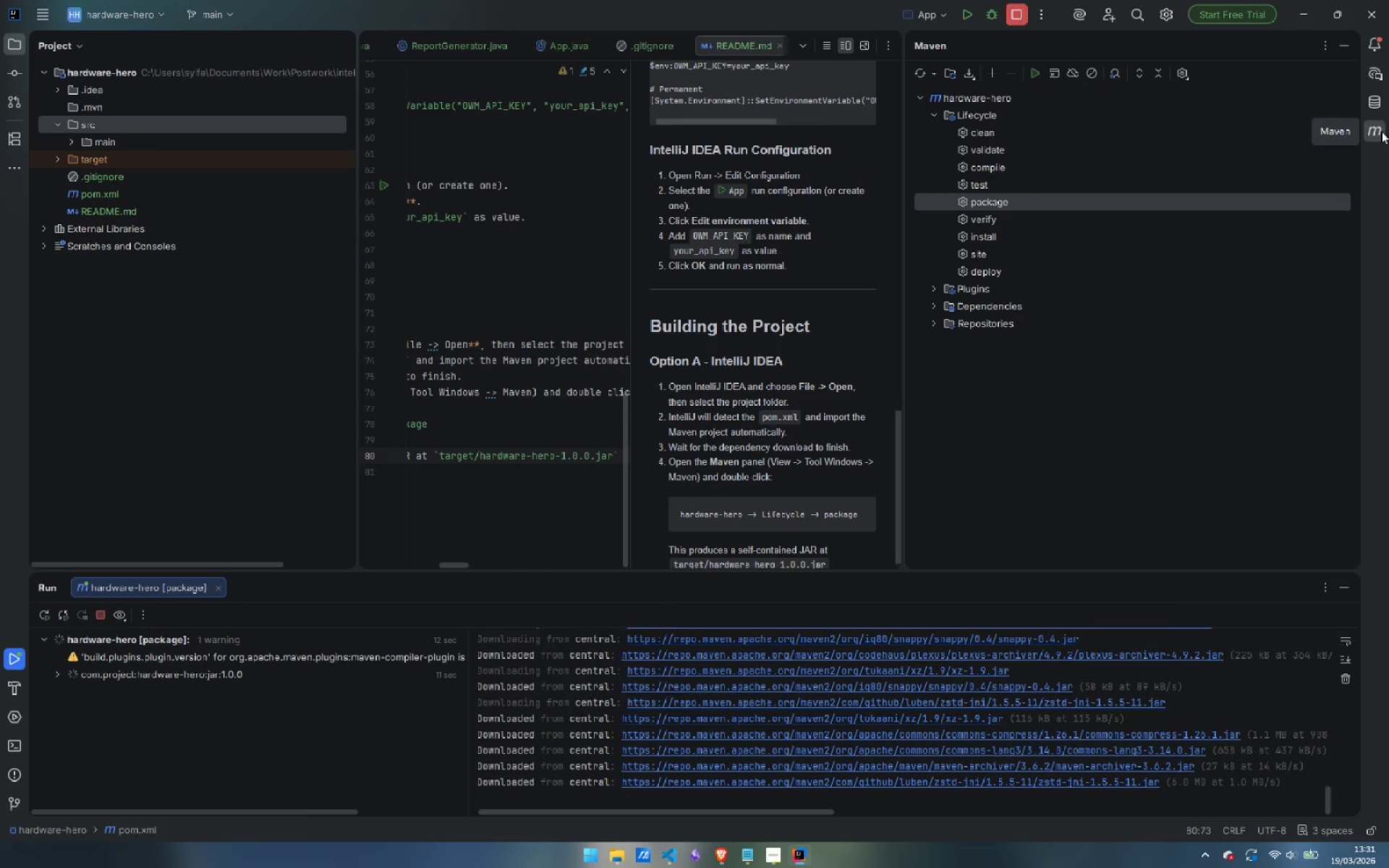 
left_click([1383, 130])
 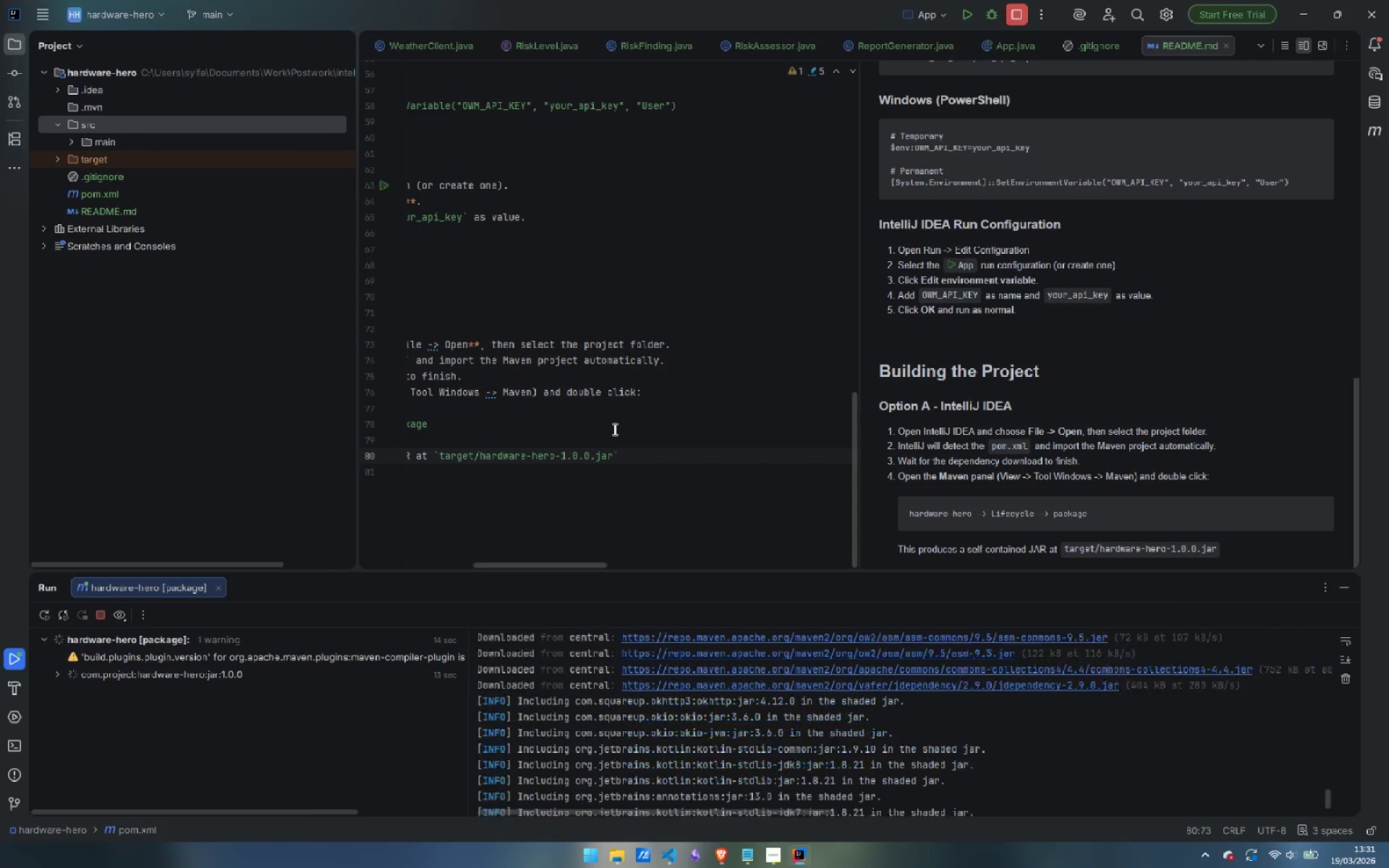 
hold_key(key=ShiftLeft, duration=2.95)
scroll: coordinate [608, 421], scroll_direction: up, amount: 17.0
 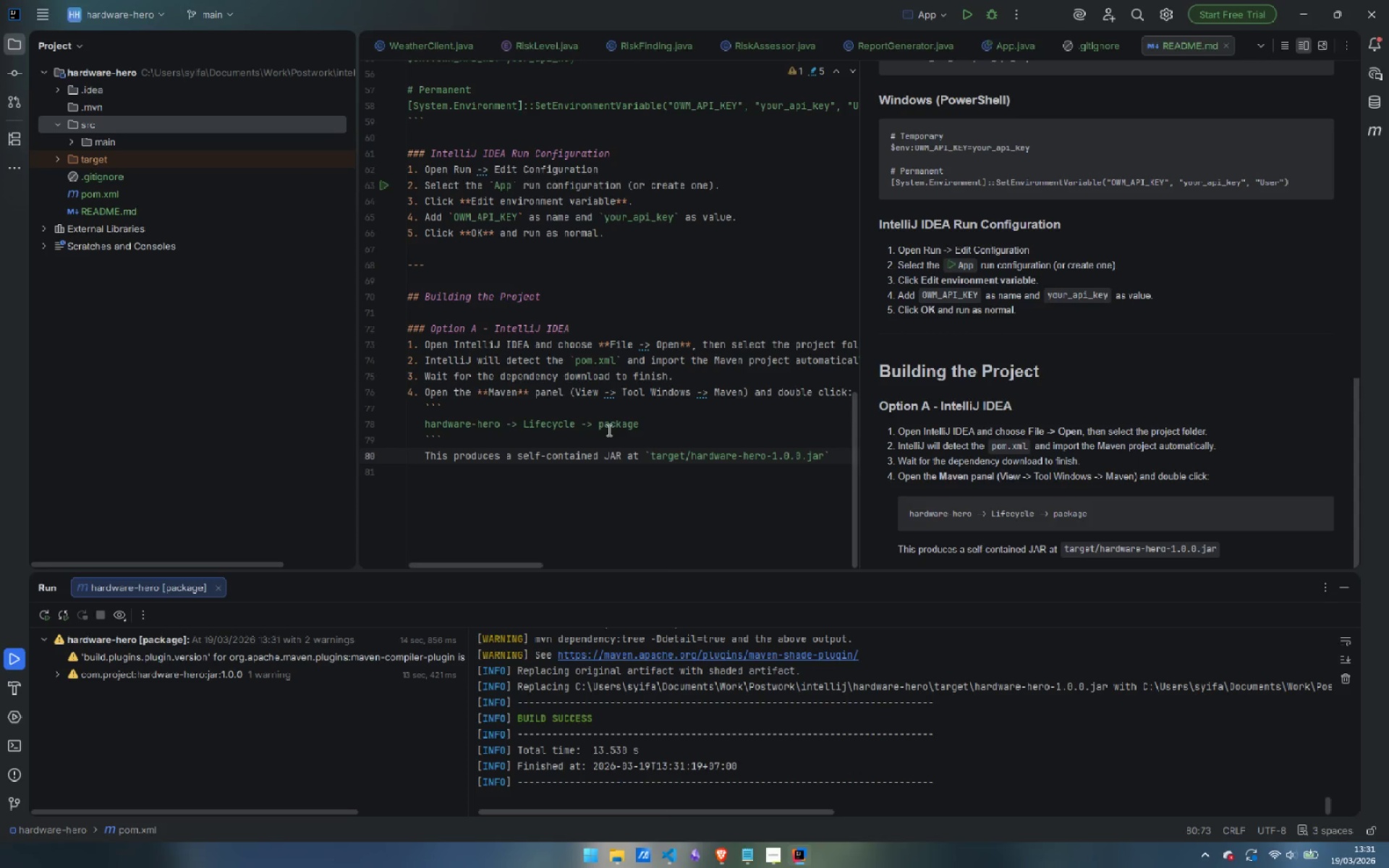 
wait(12.27)
 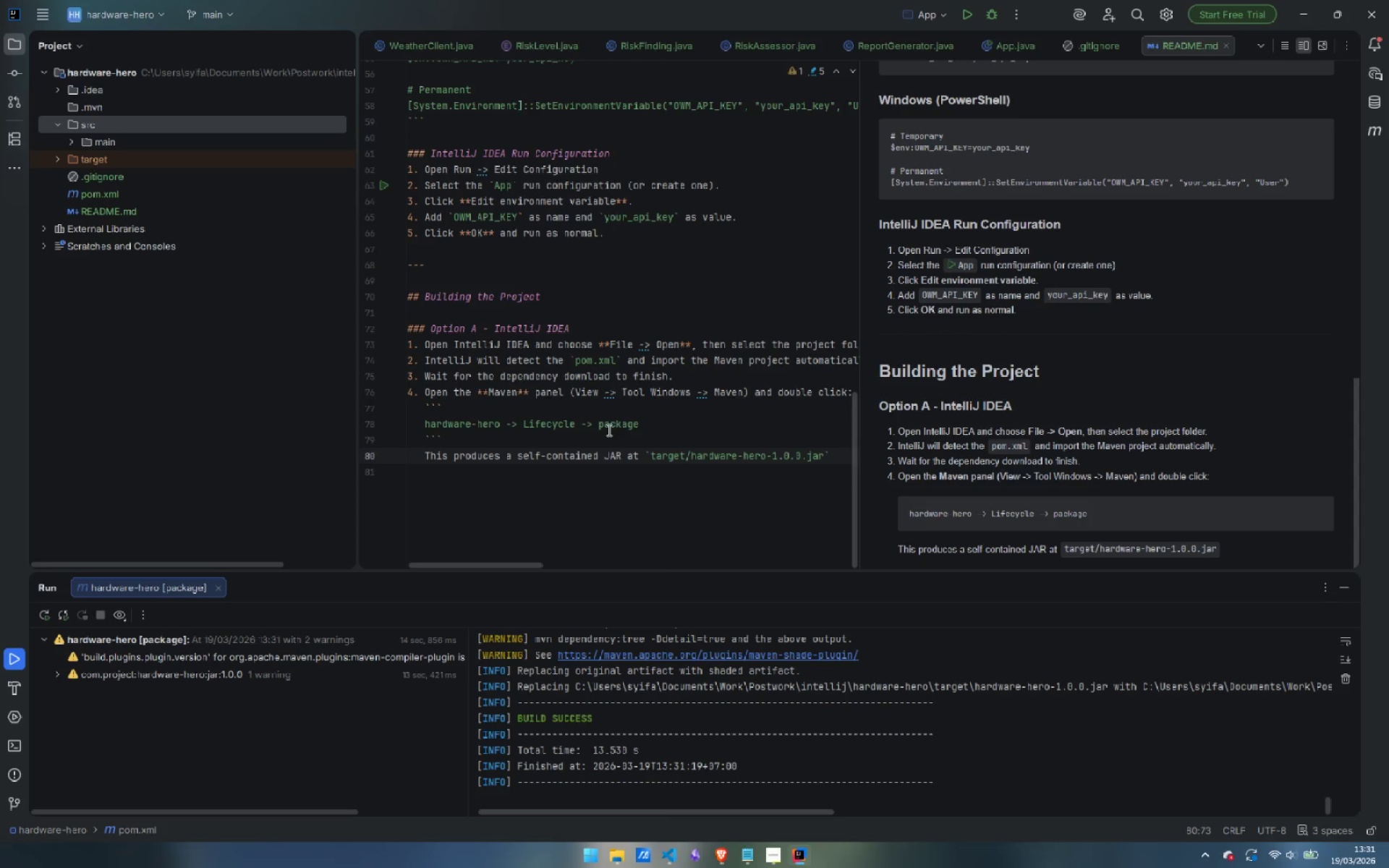 
left_click([770, 867])